 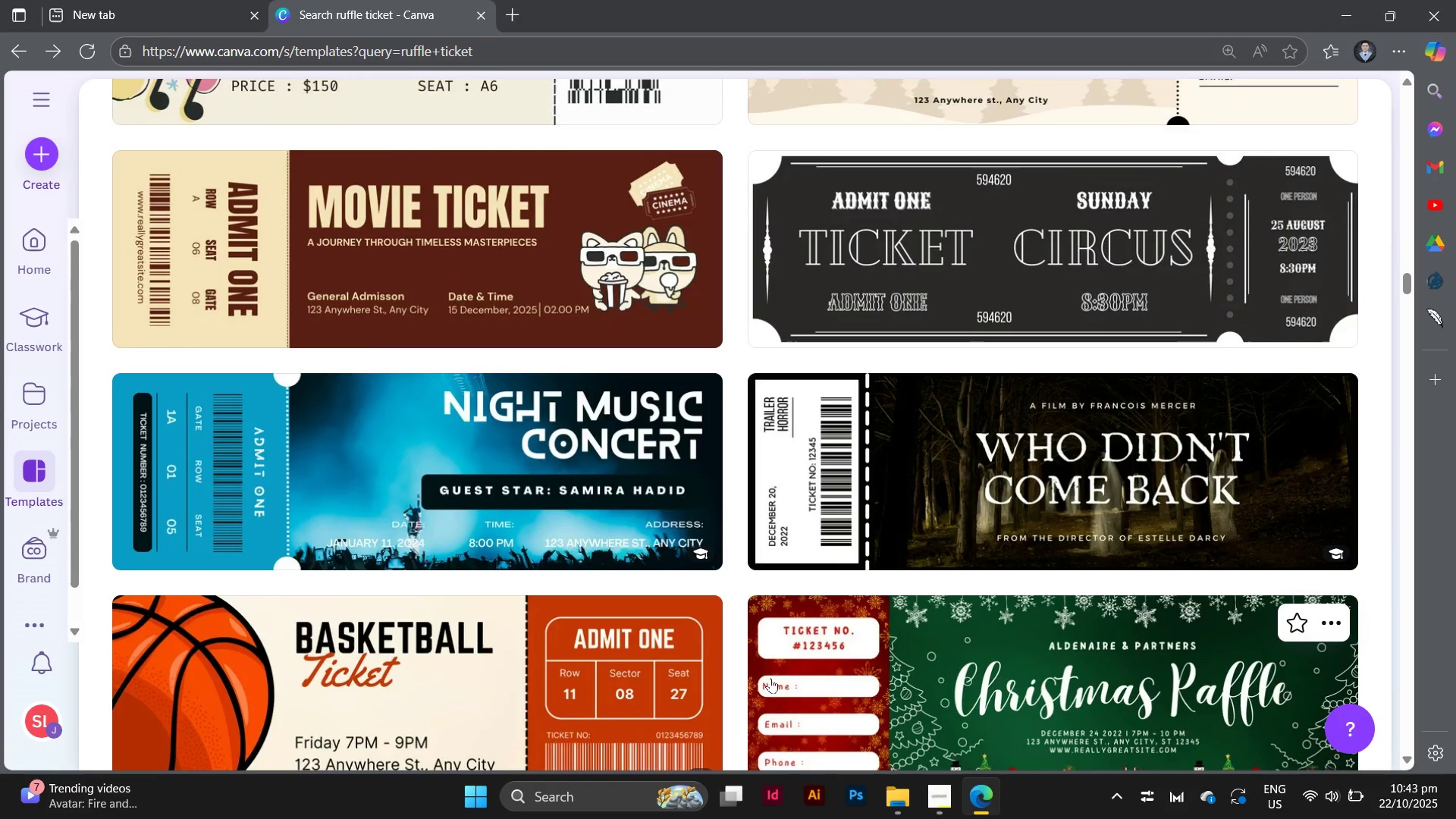 
scroll: coordinate [739, 486], scroll_direction: down, amount: 9.0
 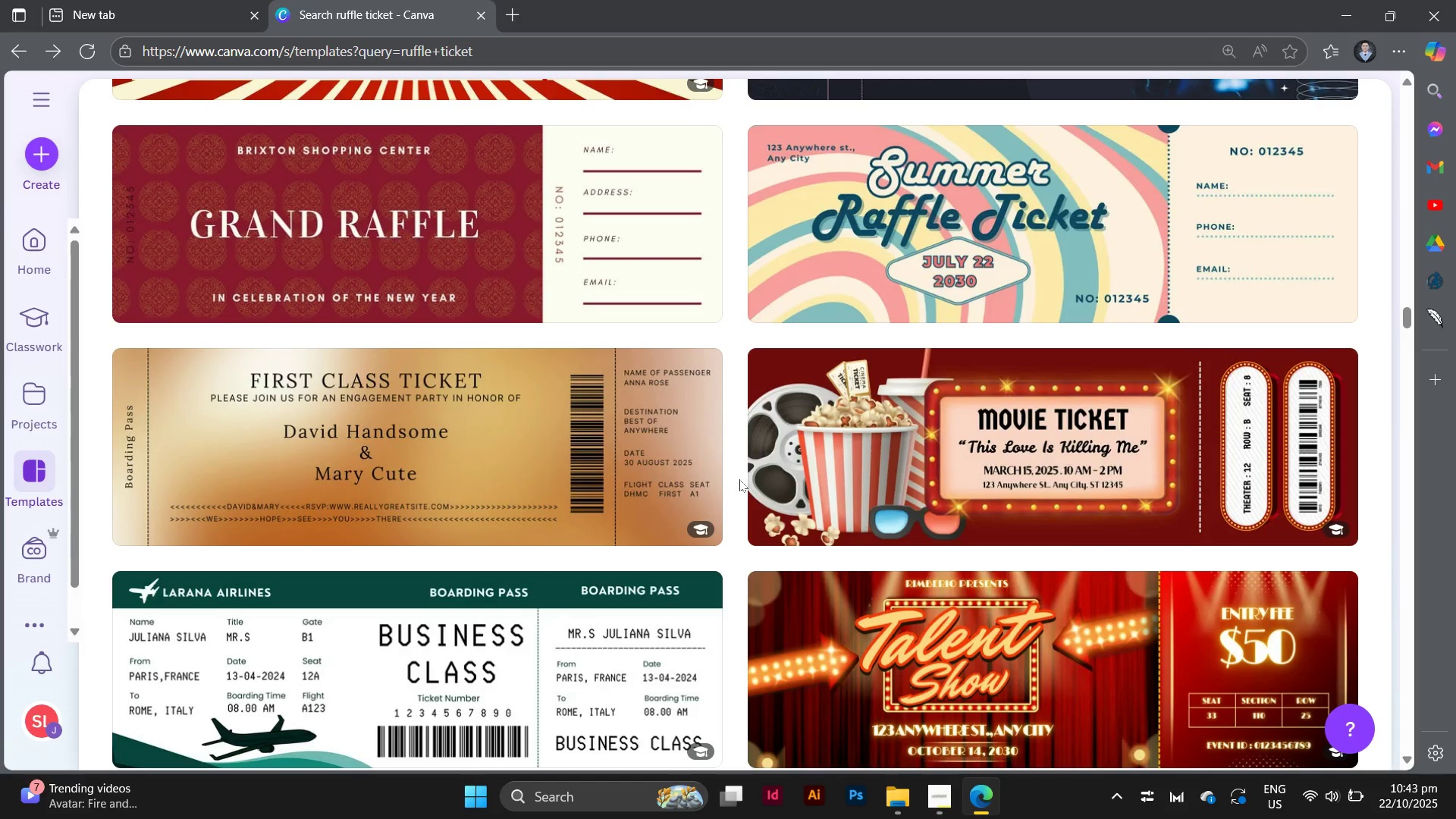 
scroll: coordinate [739, 479], scroll_direction: up, amount: 2.0
 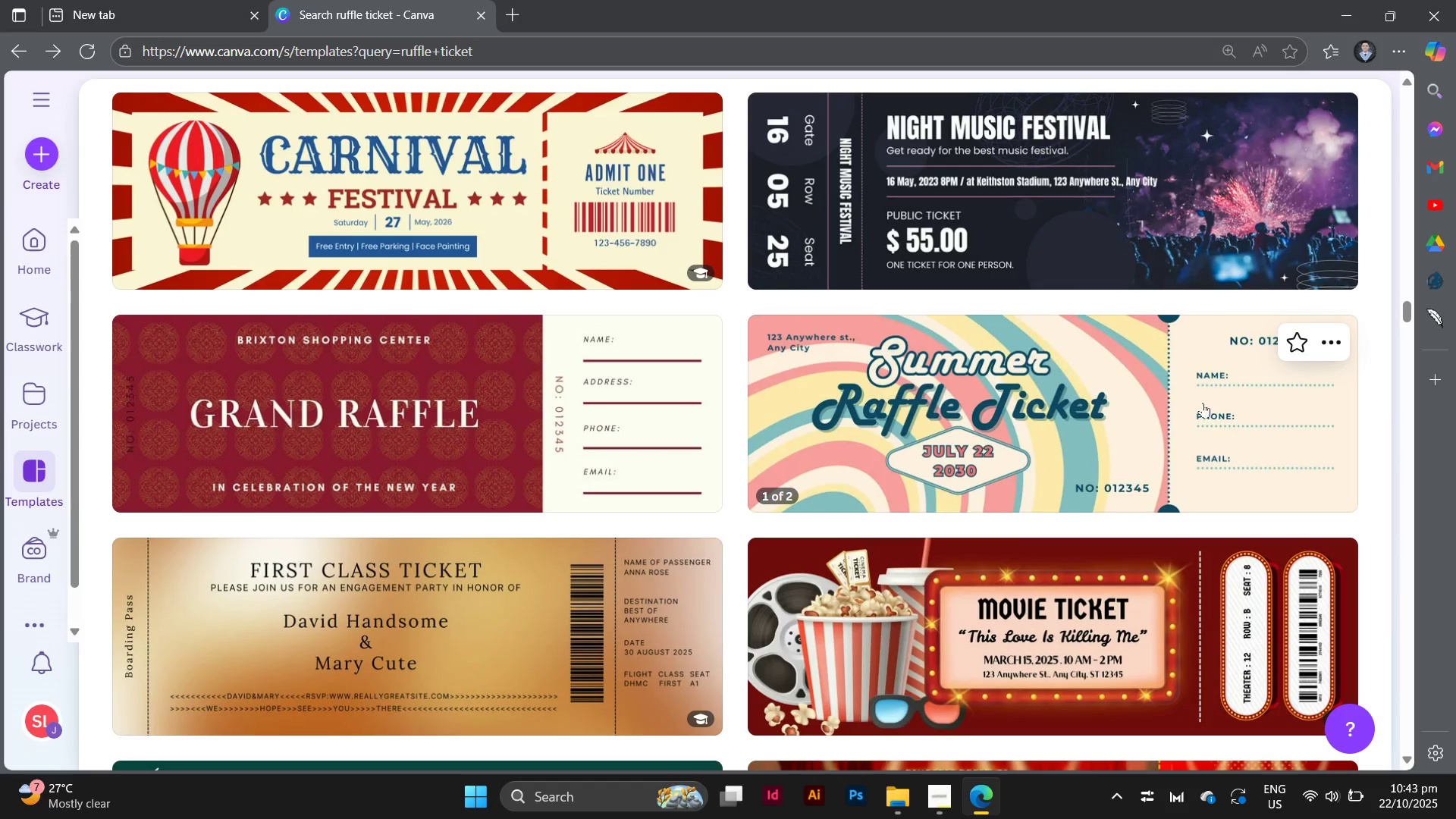 
mouse_move([1153, 431])
 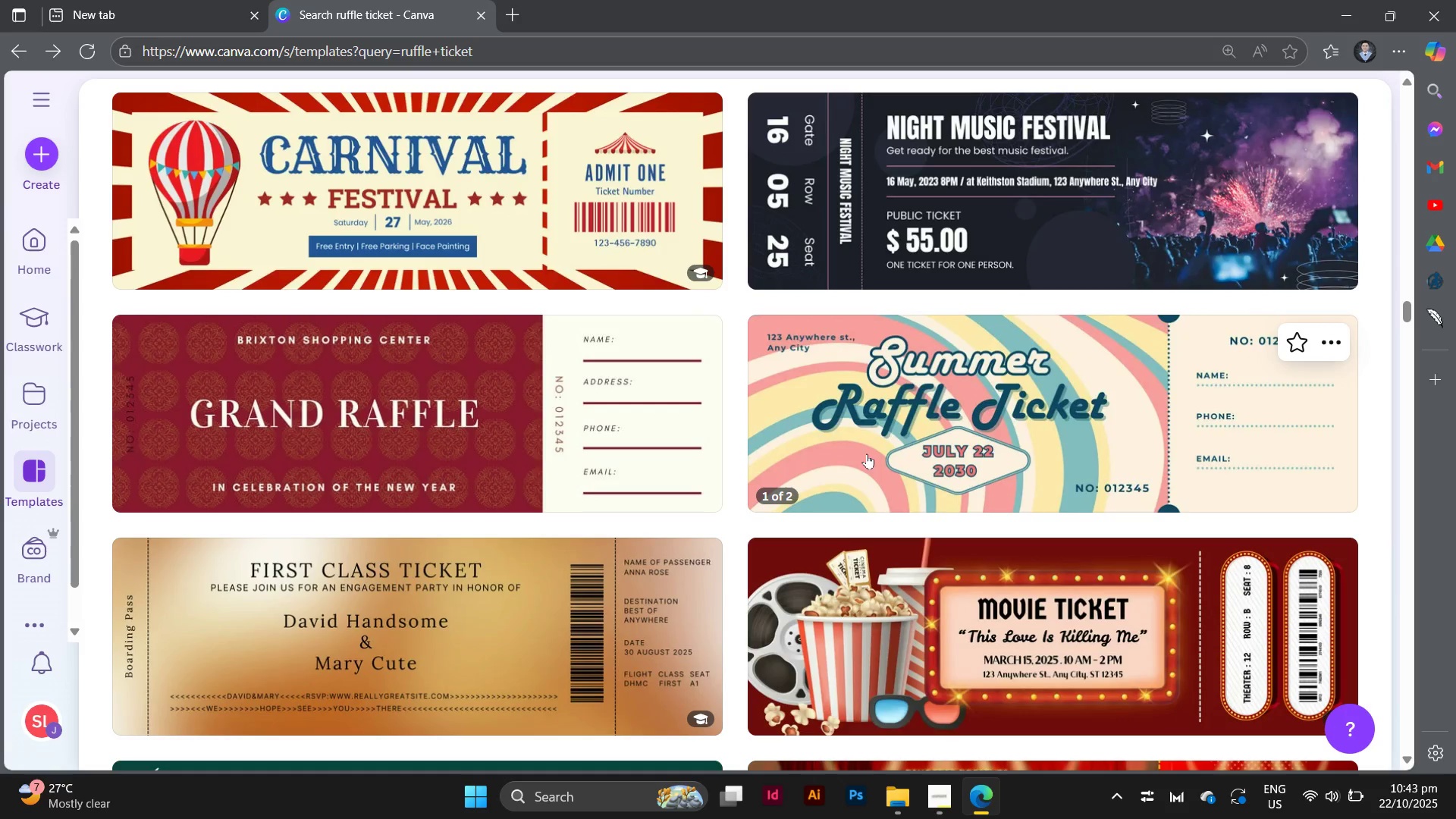 
left_click([863, 456])
 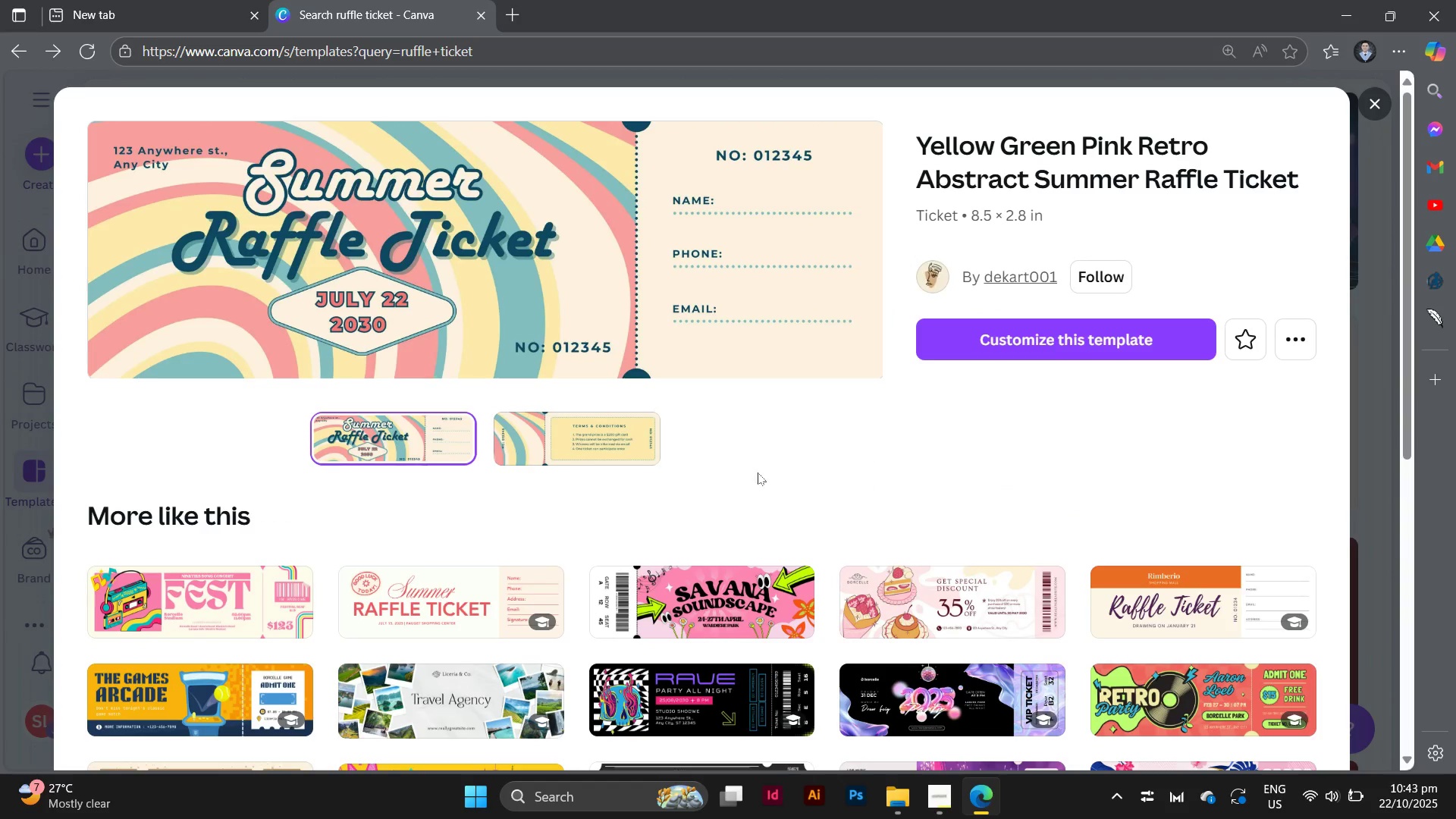 
wait(5.49)
 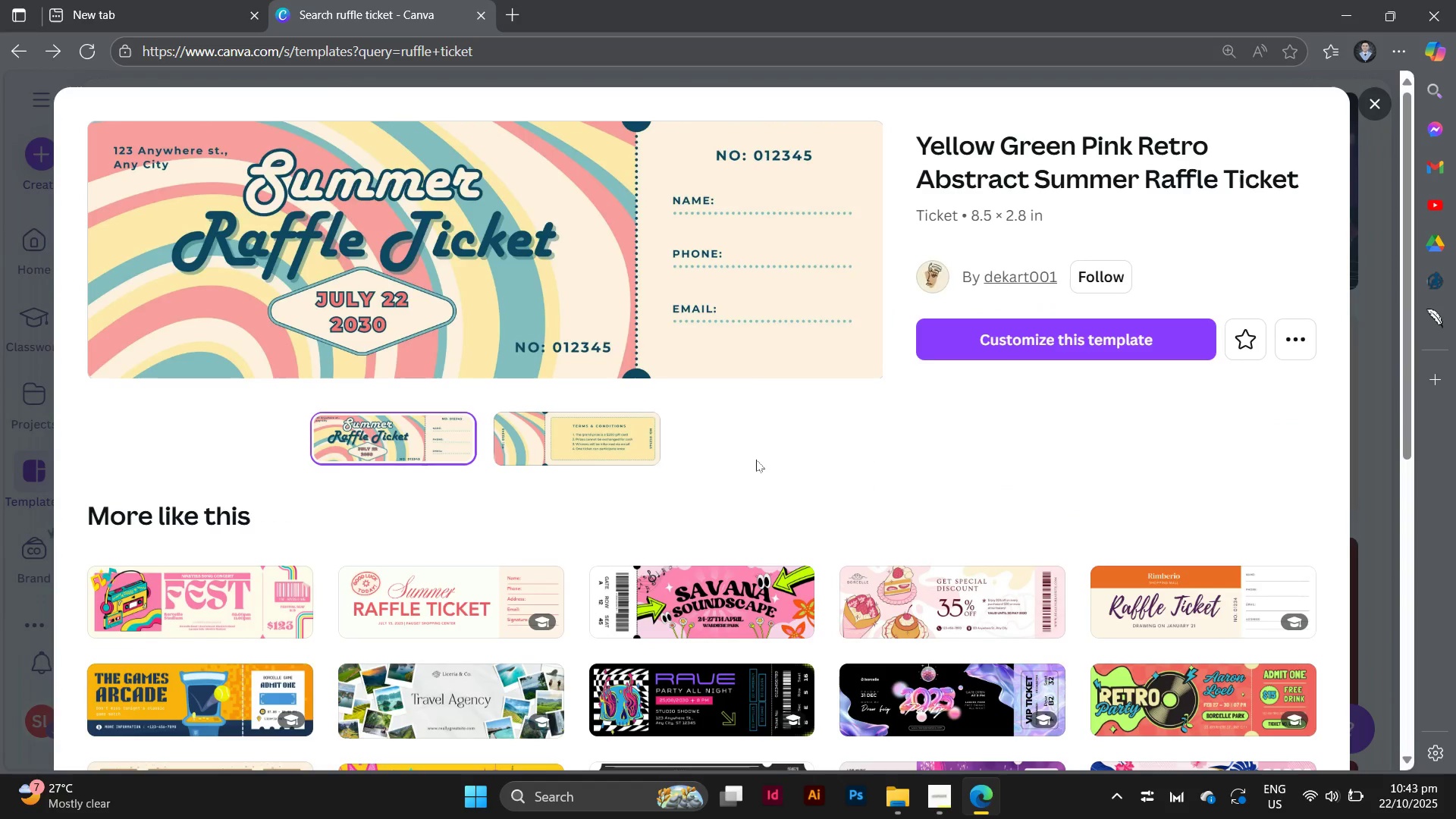 
left_click([526, 445])
 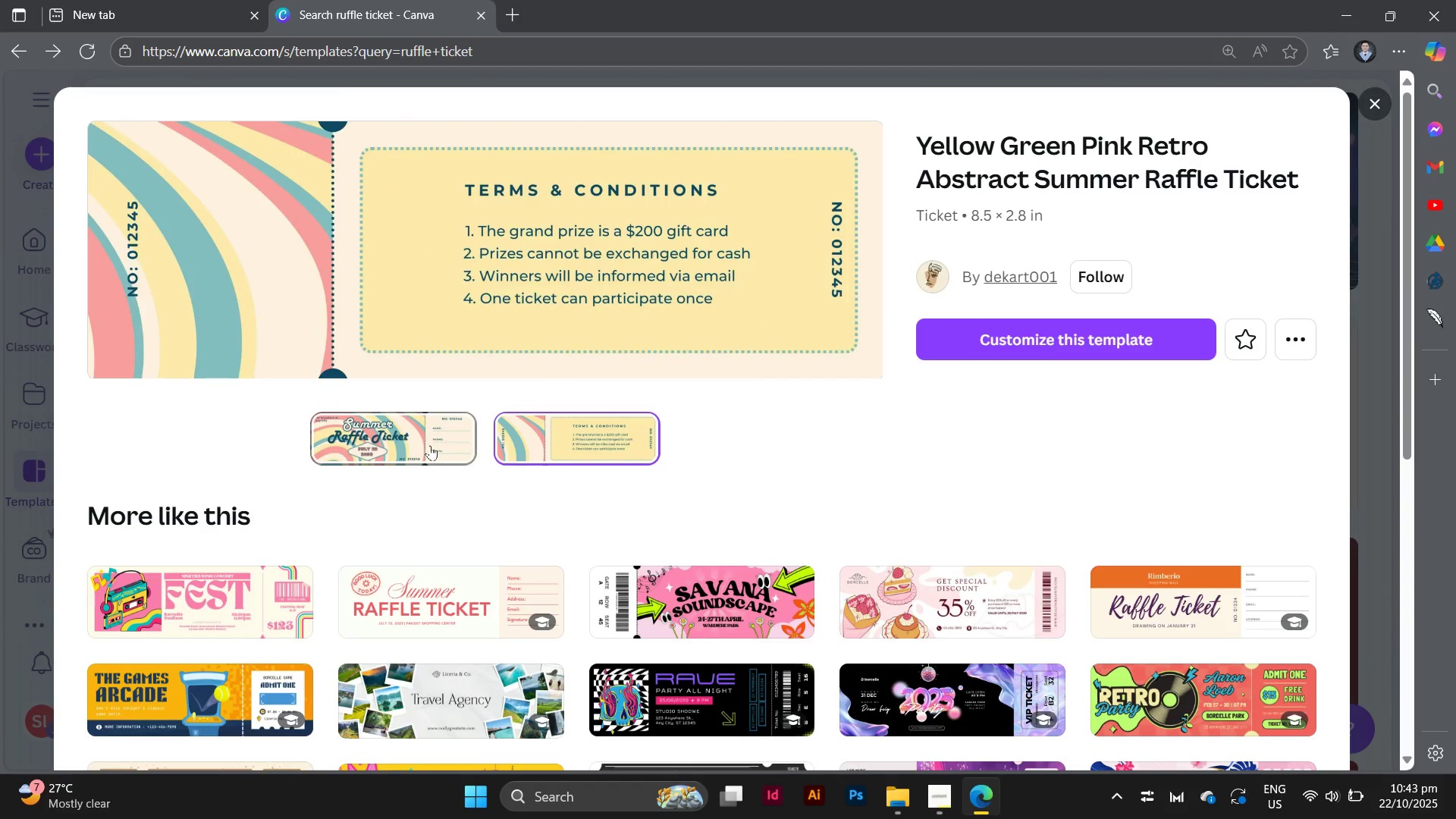 
left_click([430, 445])
 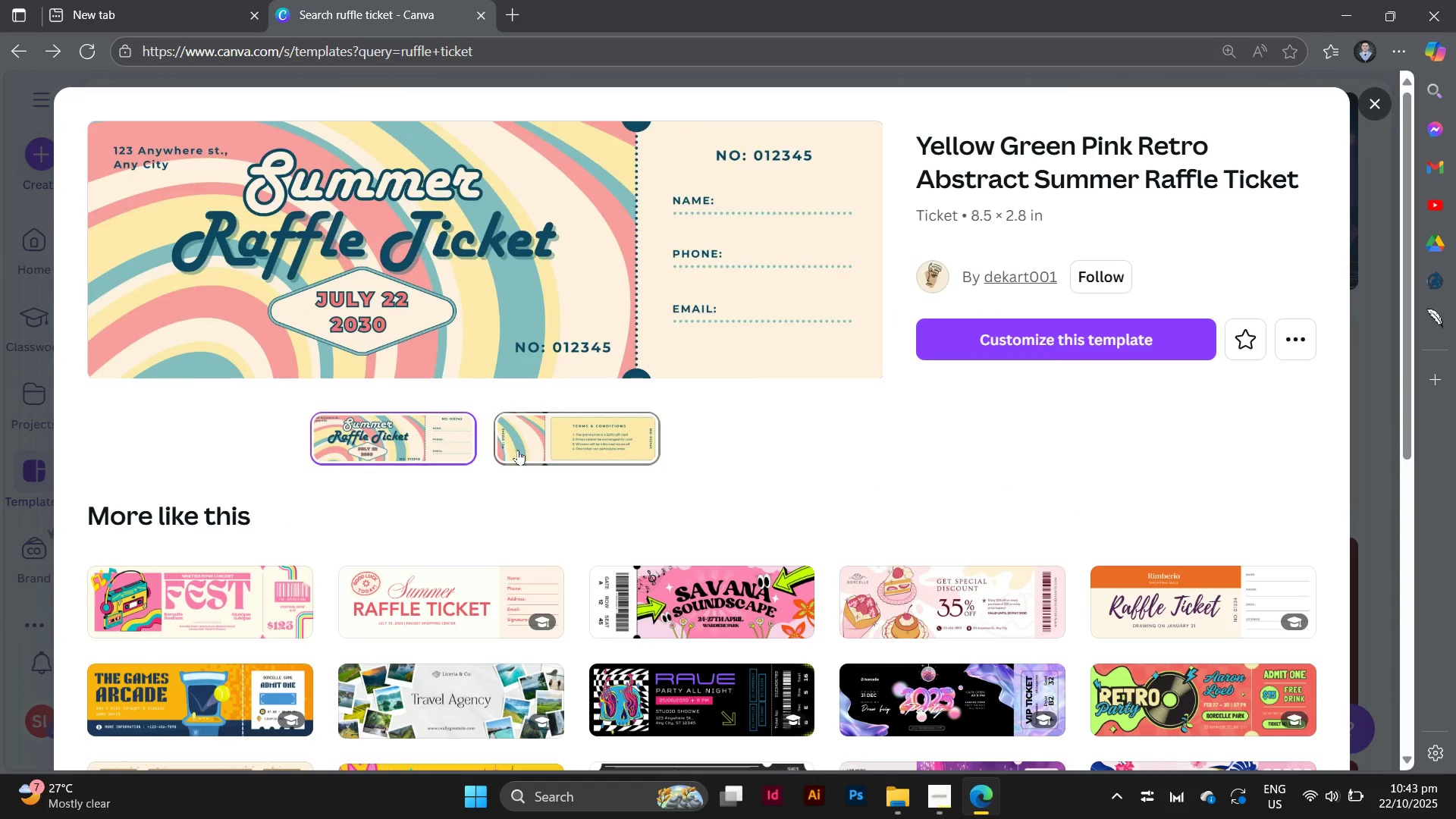 
left_click([518, 450])
 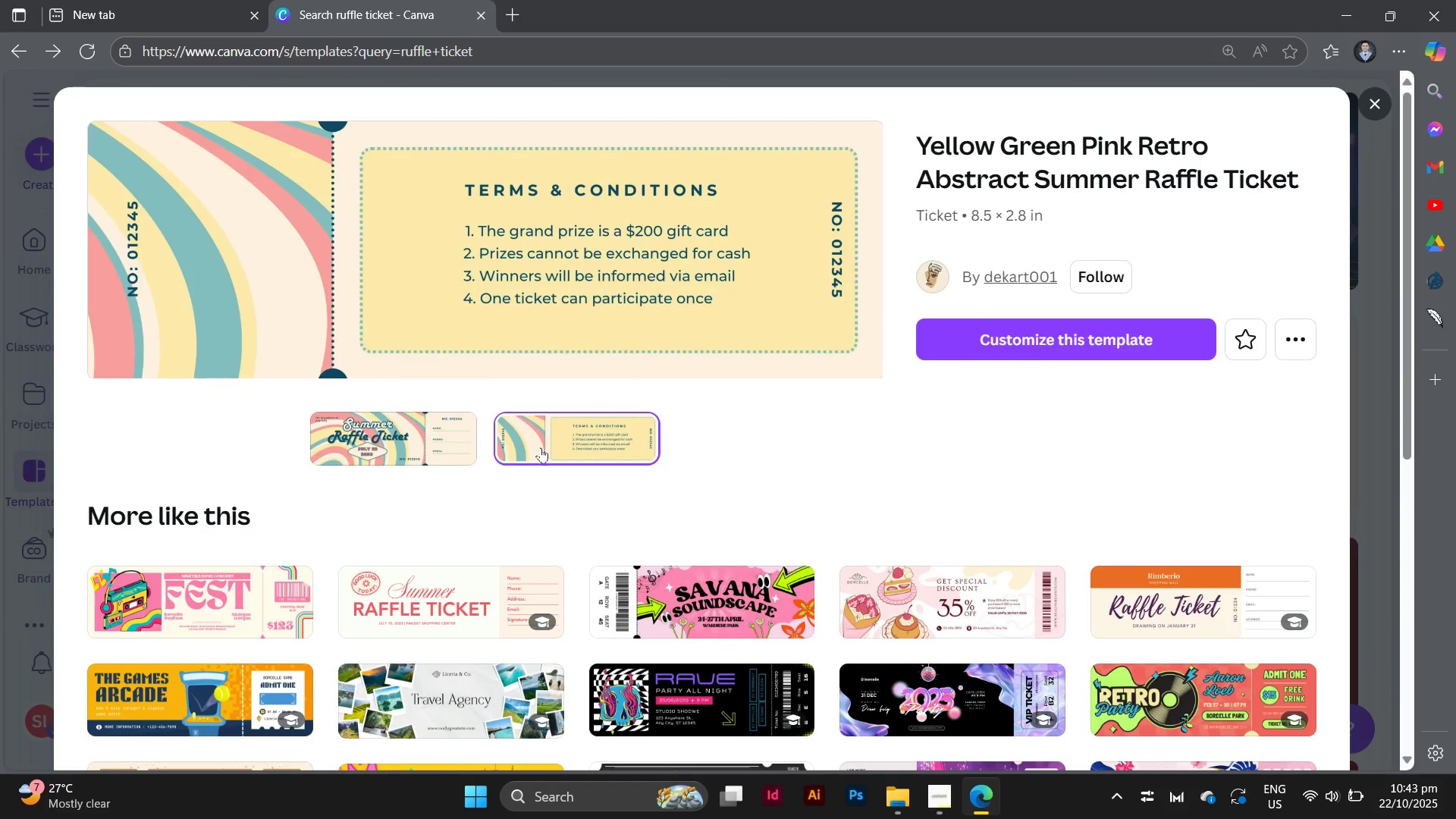 
left_click([541, 447])
 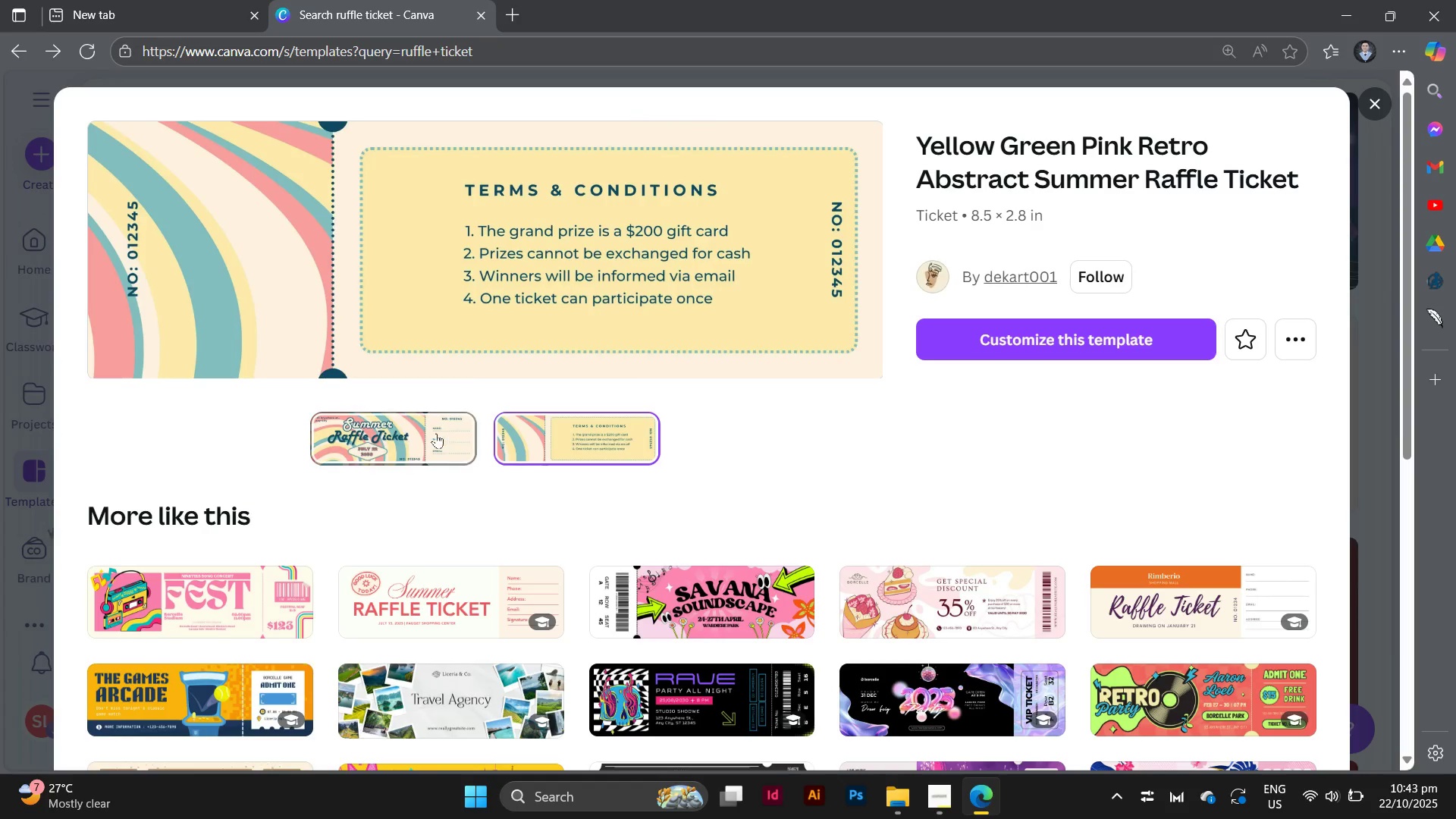 
double_click([436, 433])
 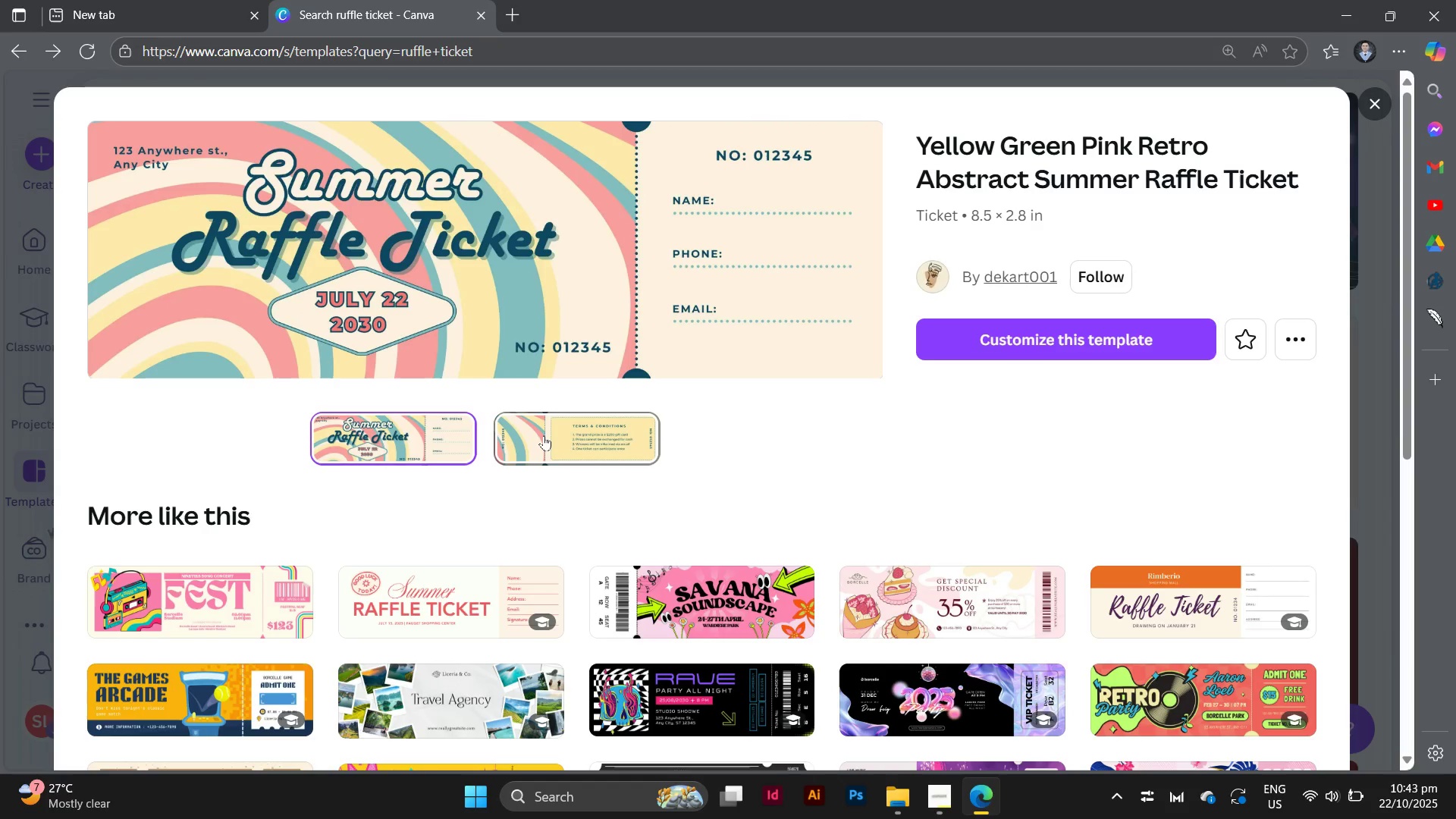 
left_click([545, 436])
 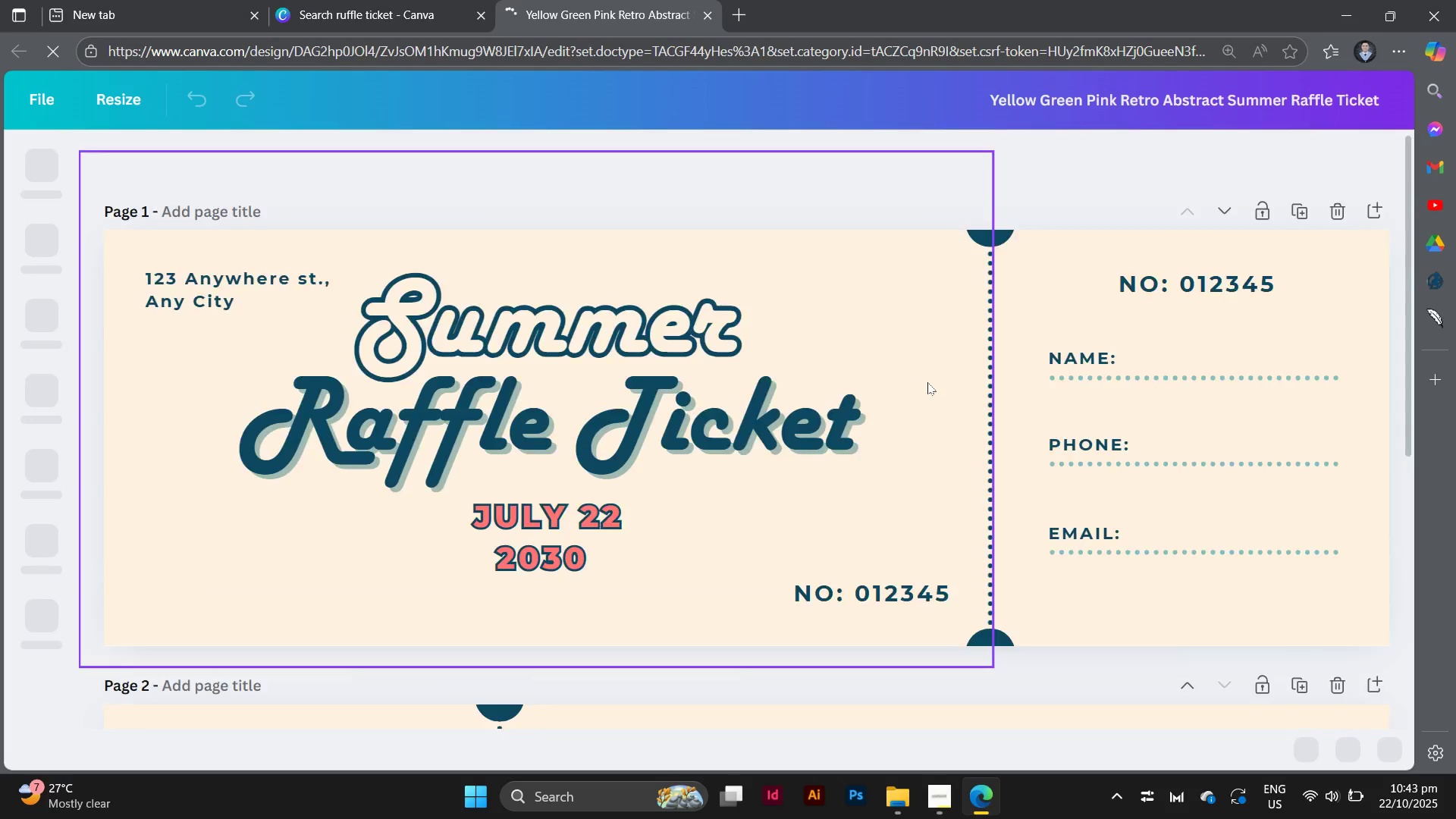 
wait(7.59)
 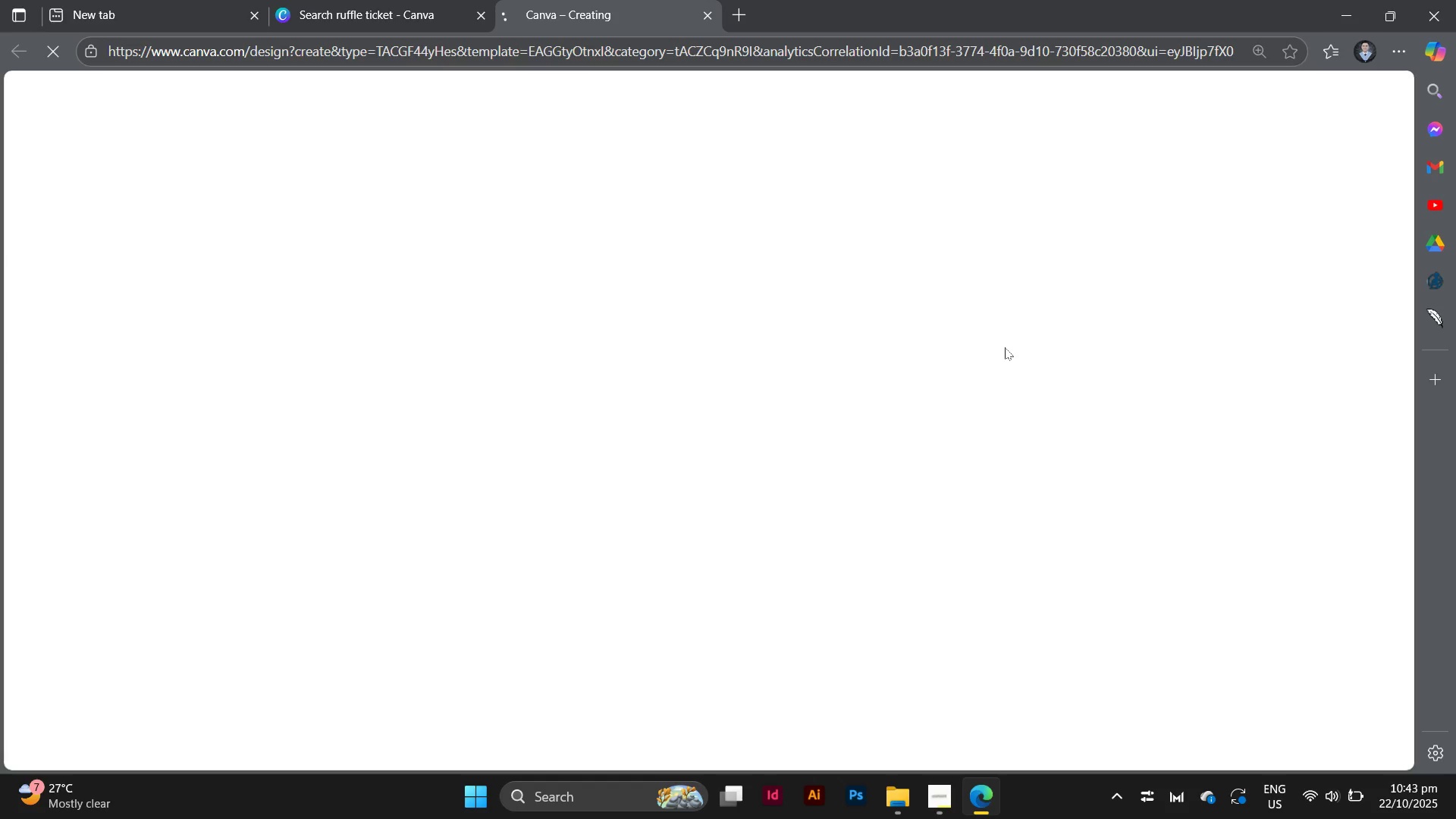 
scroll: coordinate [925, 471], scroll_direction: down, amount: 7.0
 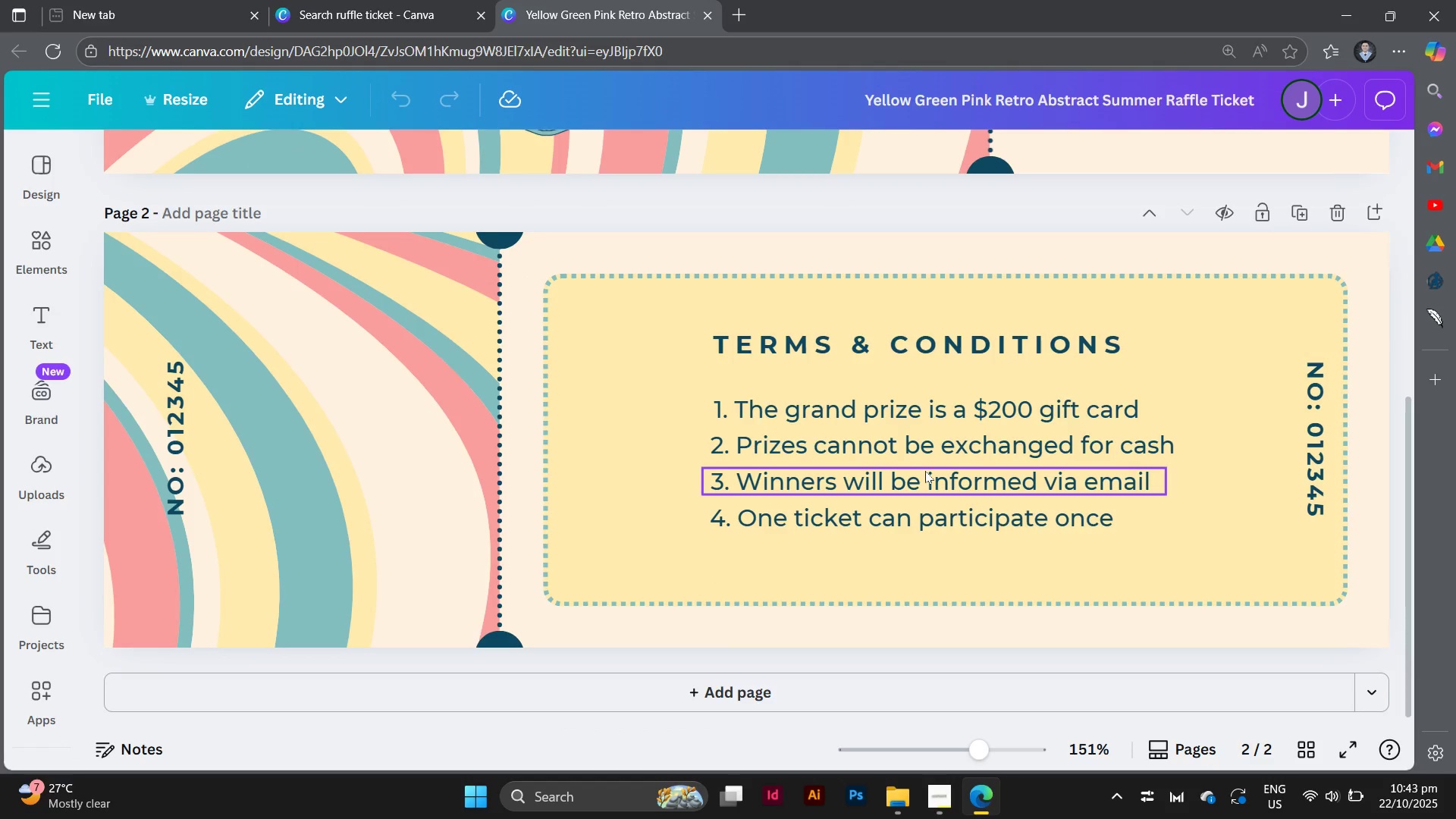 
scroll: coordinate [925, 471], scroll_direction: up, amount: 6.0
 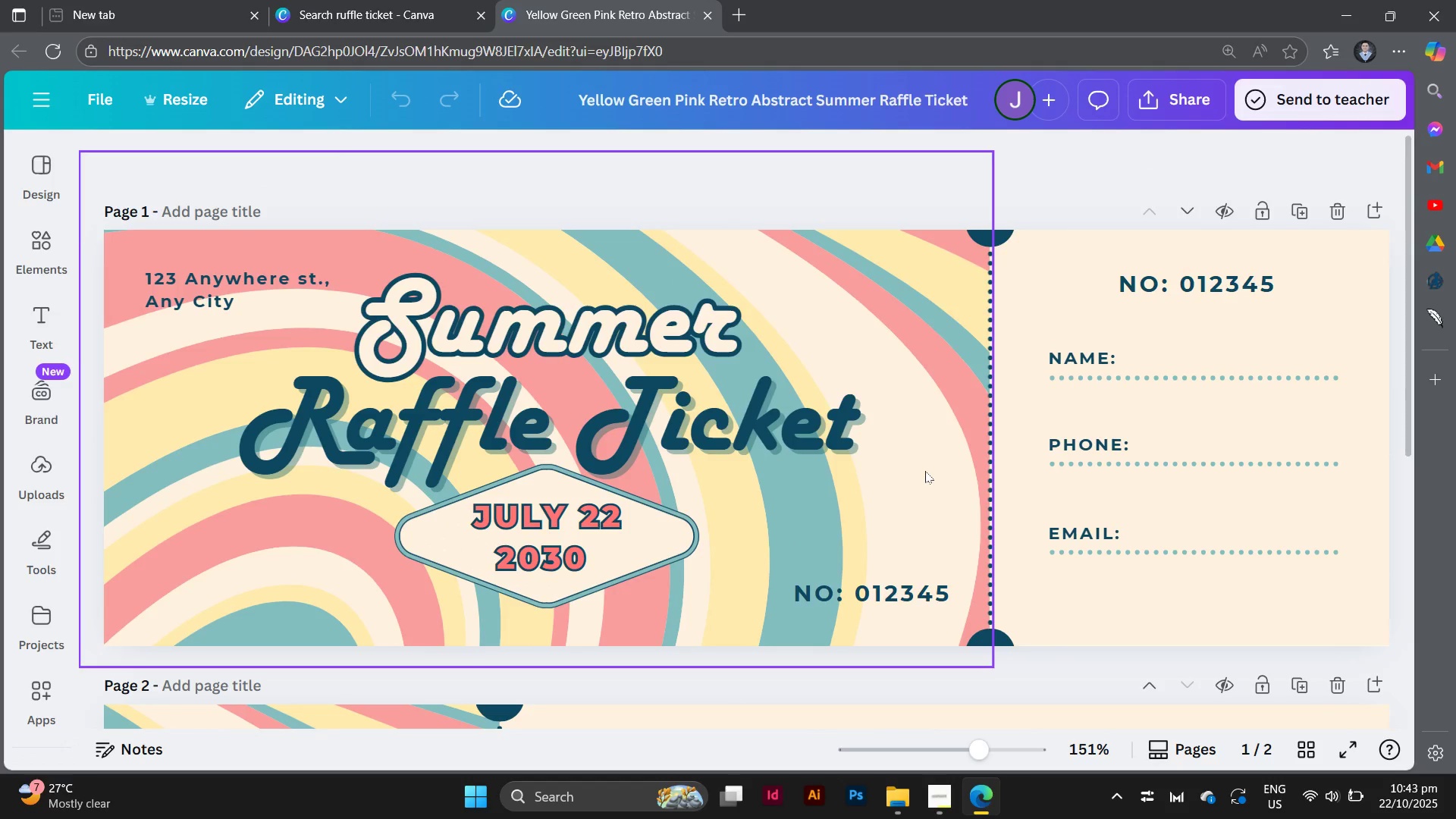 
scroll: coordinate [925, 471], scroll_direction: down, amount: 6.0
 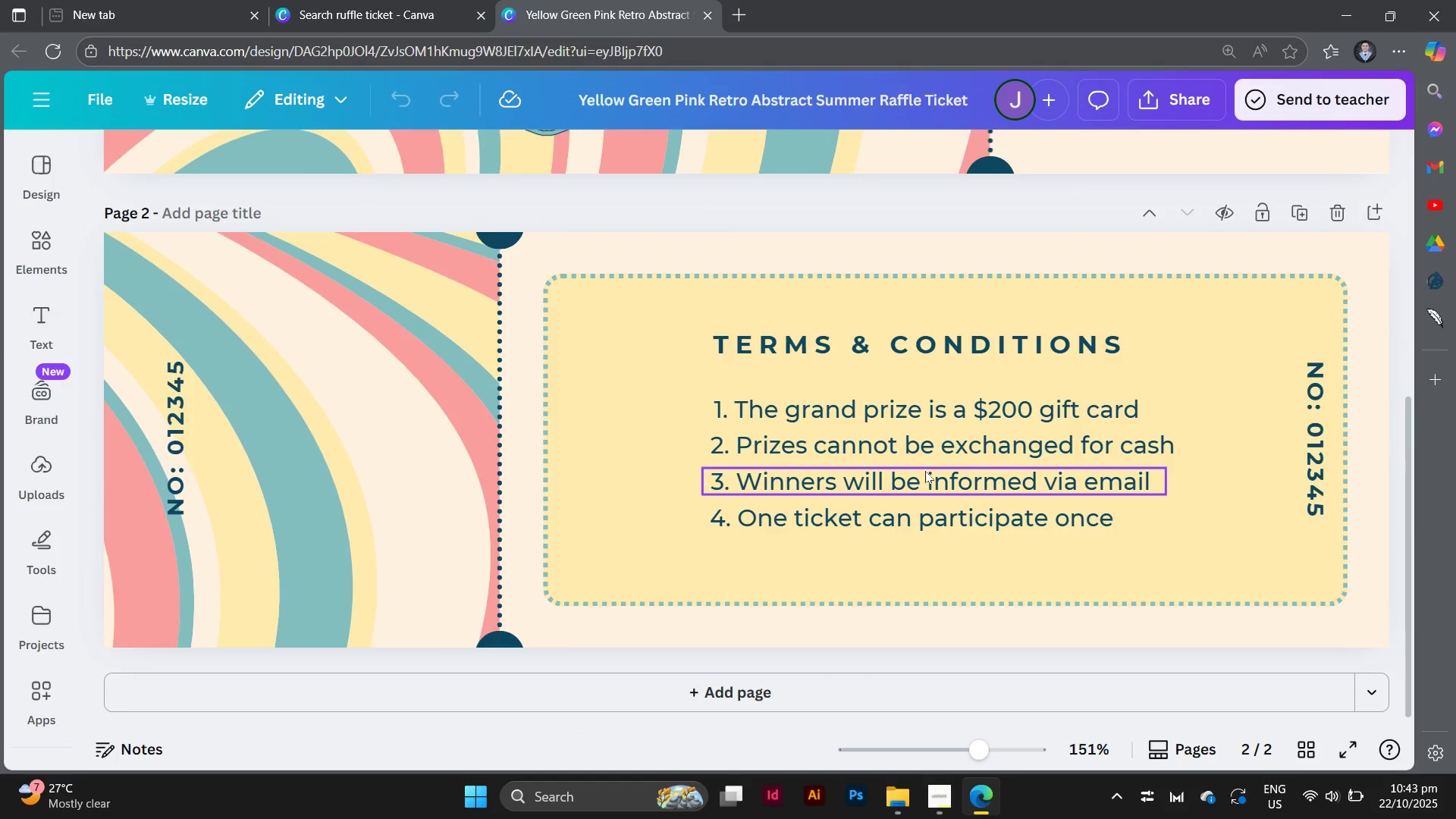 
scroll: coordinate [925, 471], scroll_direction: up, amount: 7.0
 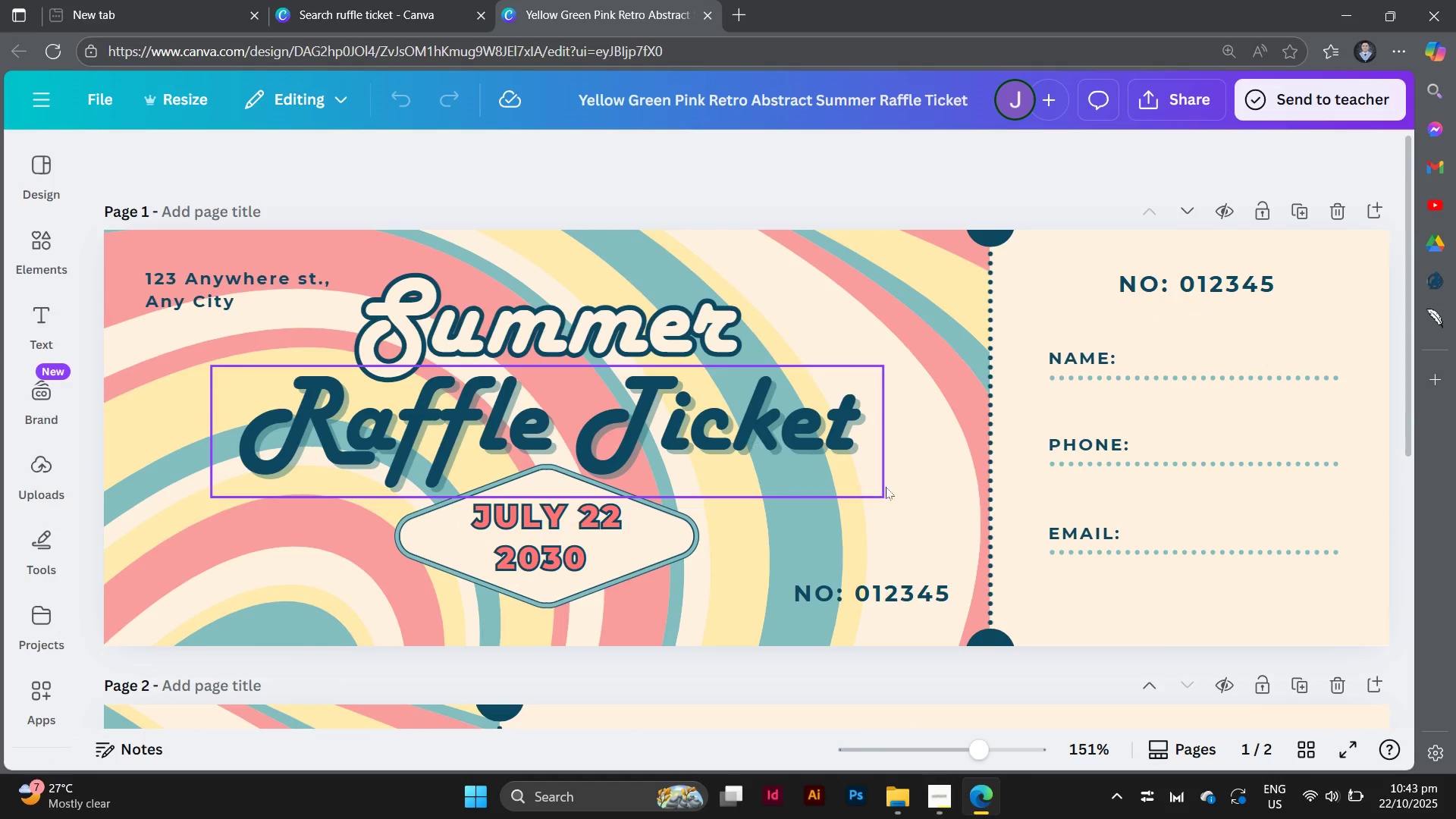 
right_click([908, 506])
 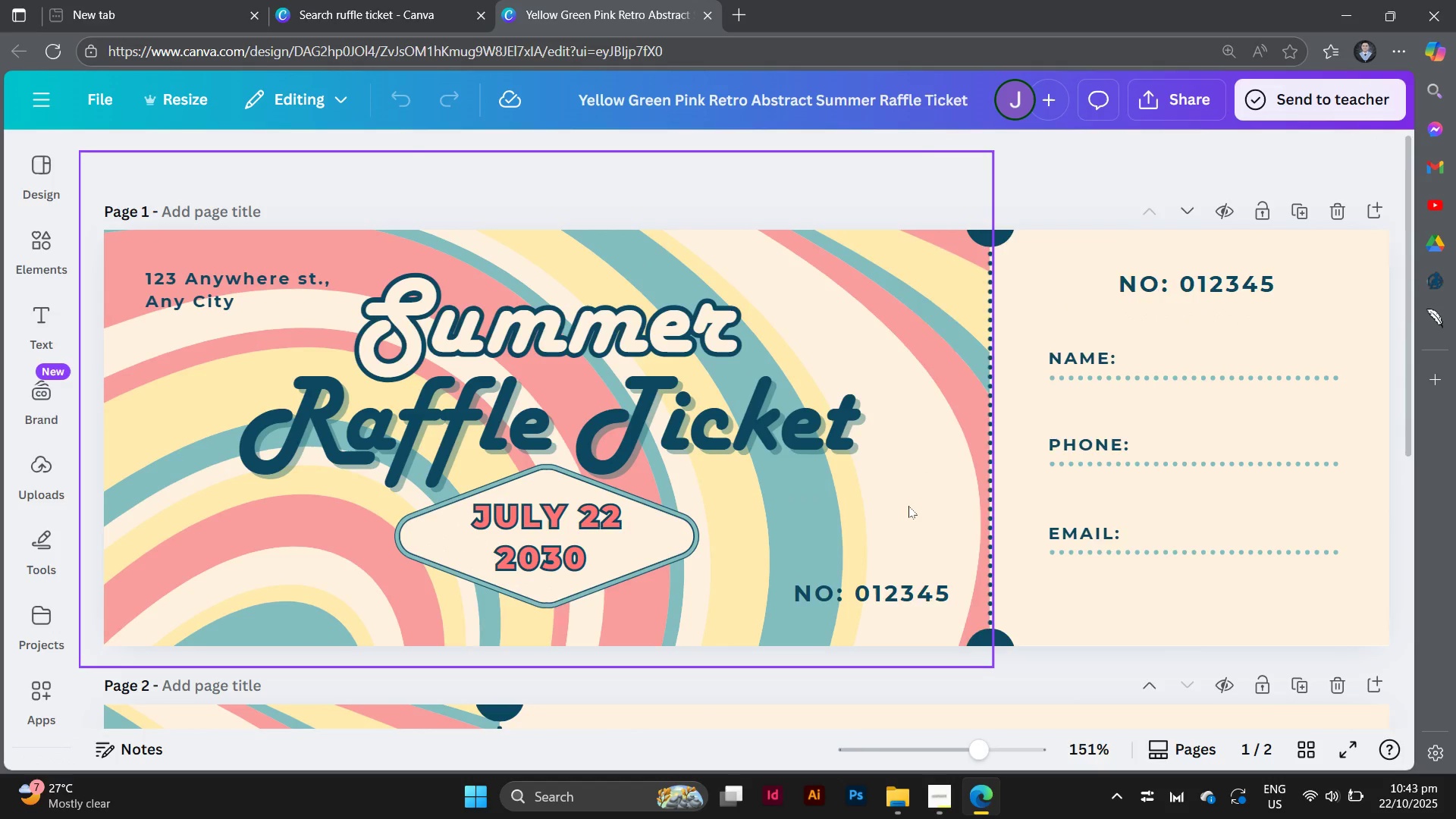 
left_click([908, 506])
 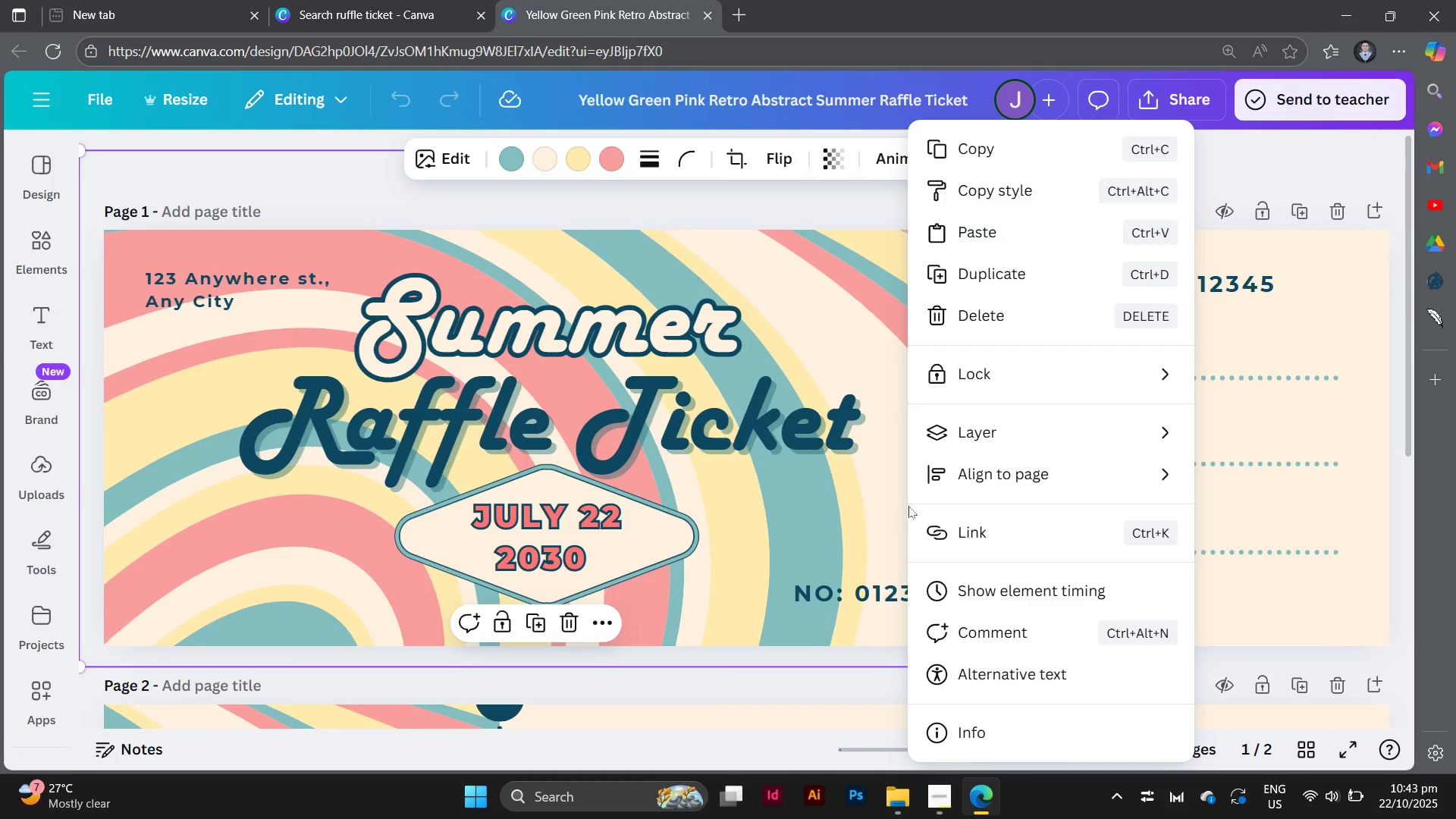 
key(Backspace)
 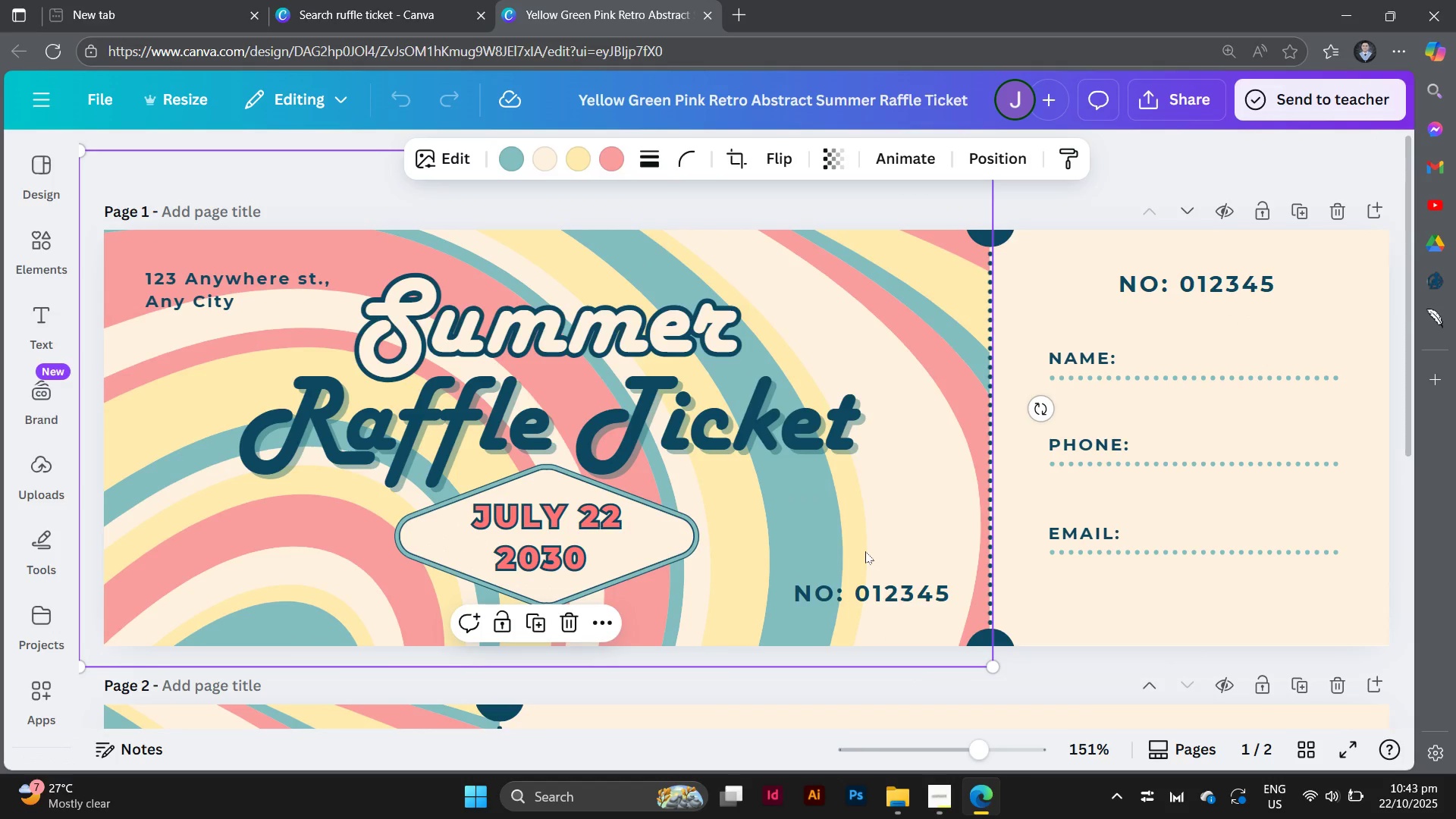 
key(Backspace)
 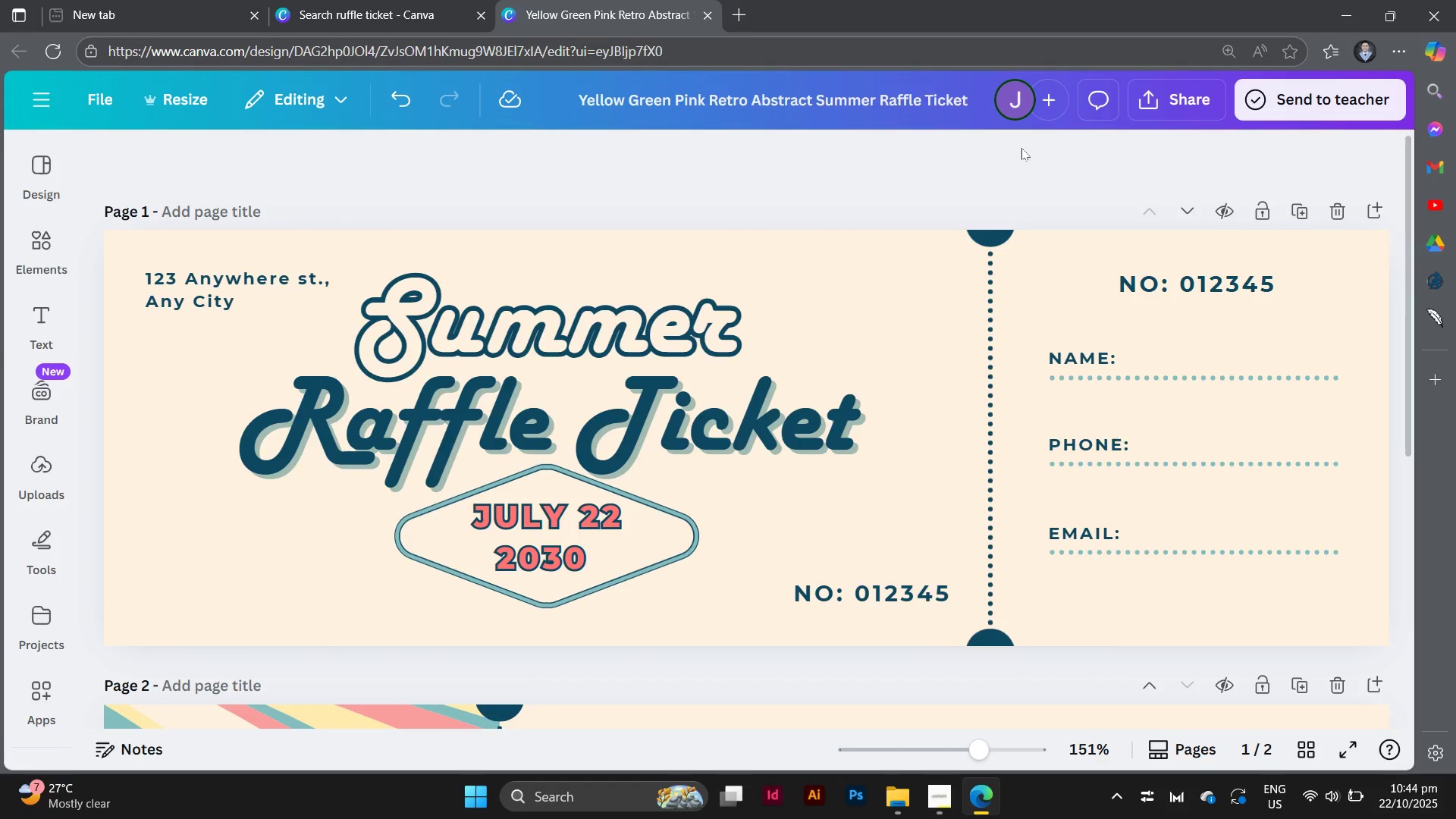 
wait(6.68)
 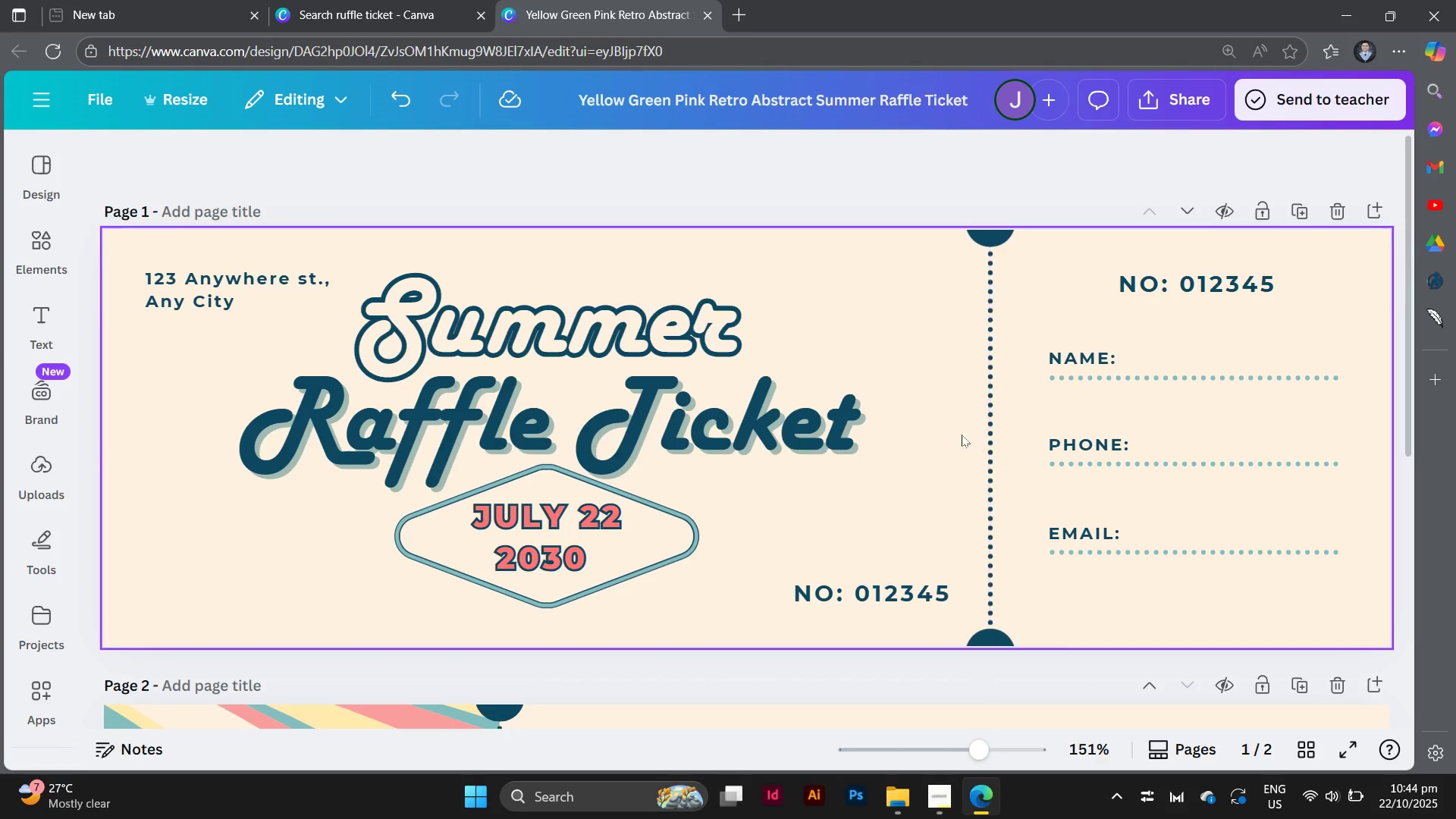 
left_click([269, 279])
 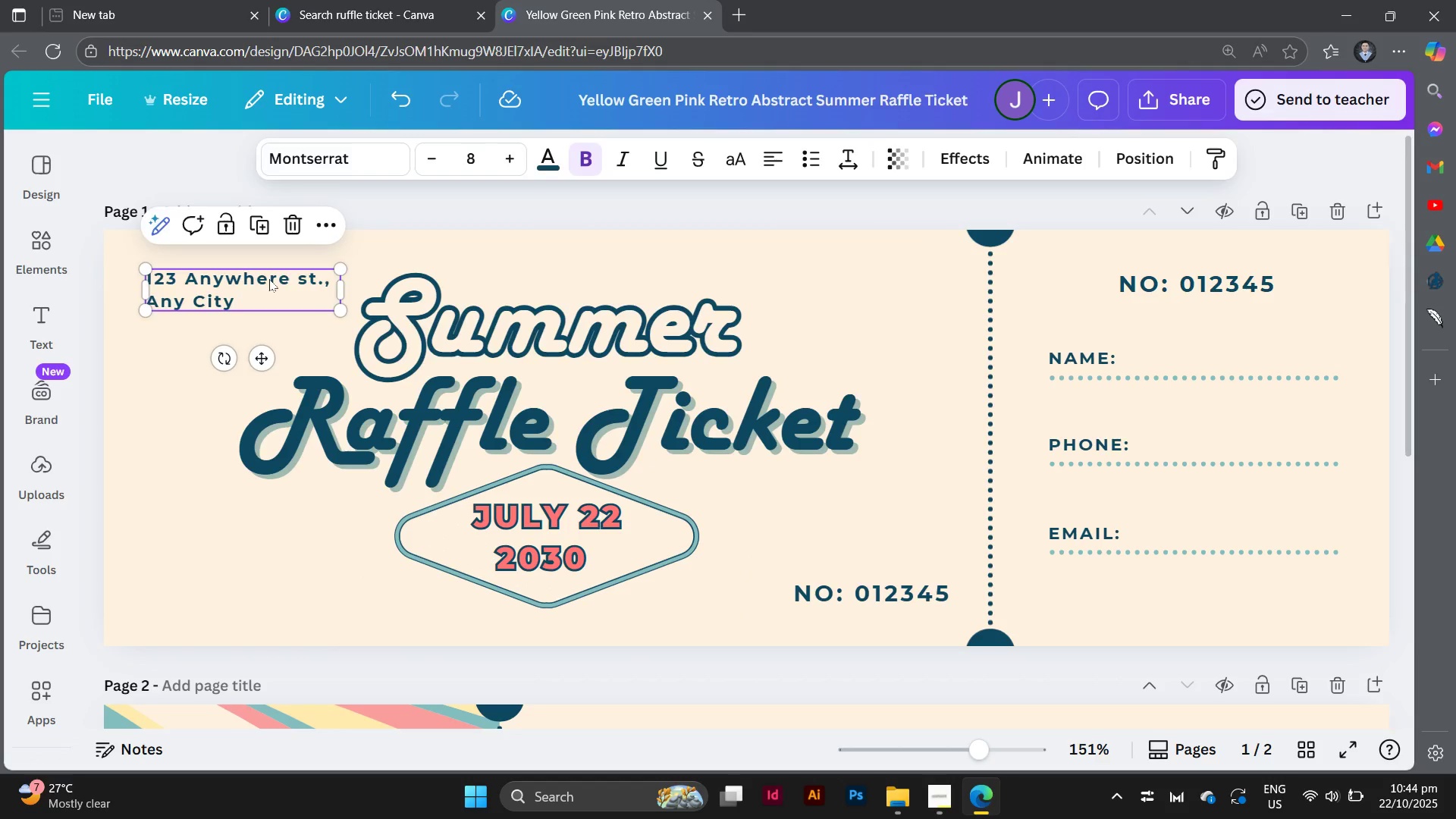 
key(Backspace)
 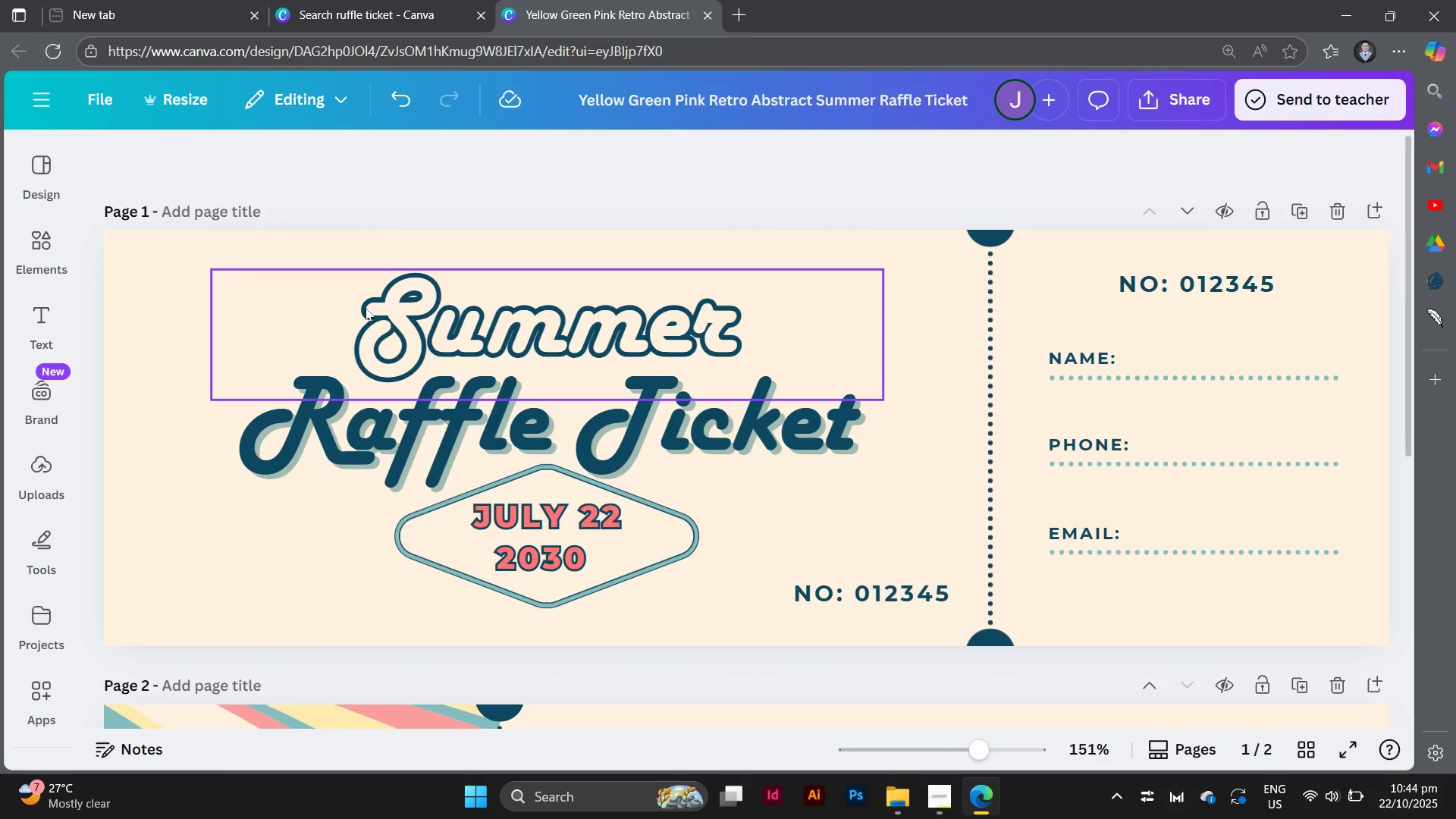 
left_click_drag(start_coordinate=[398, 325], to_coordinate=[383, 312])
 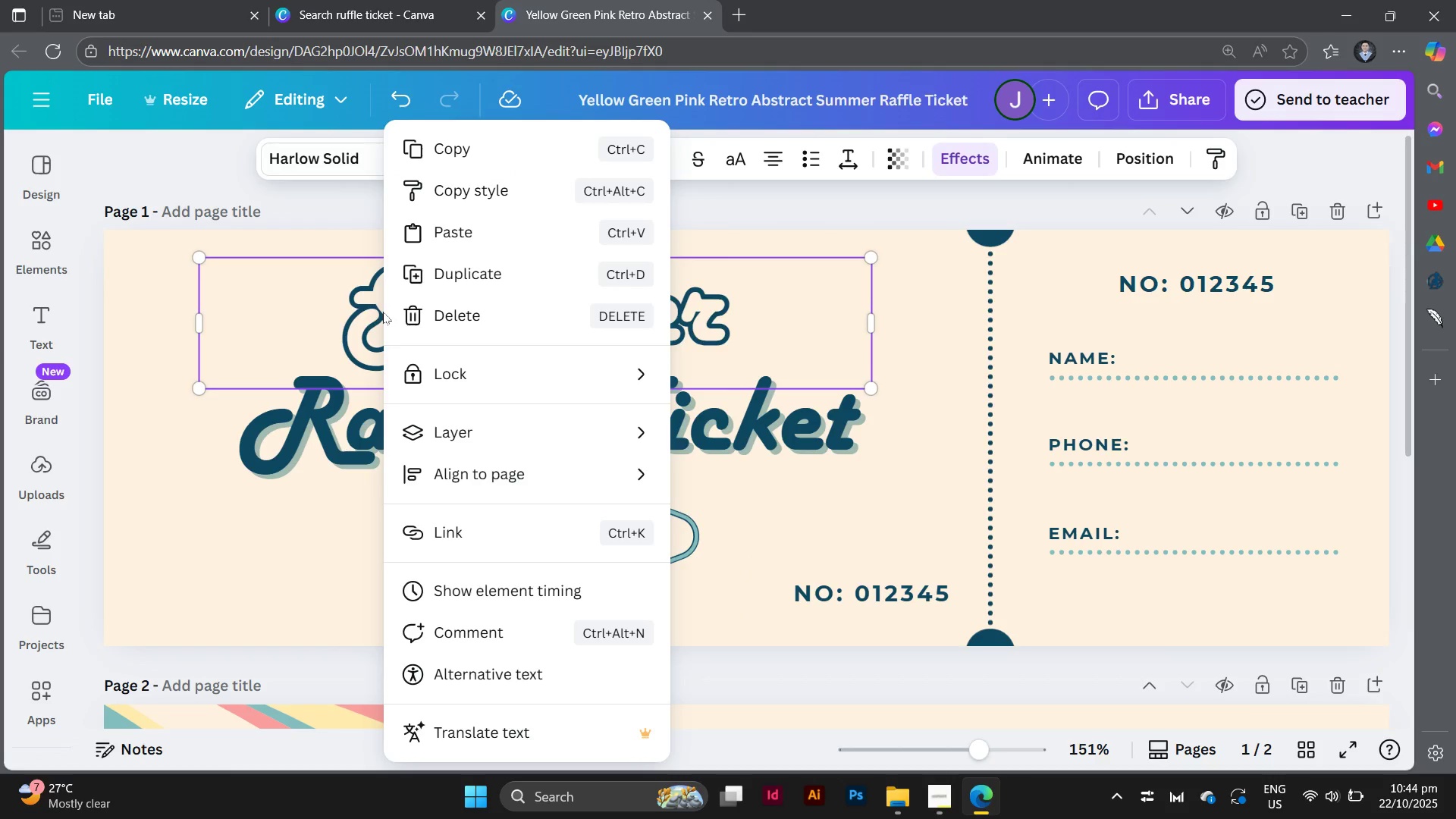 
key(Backspace)
 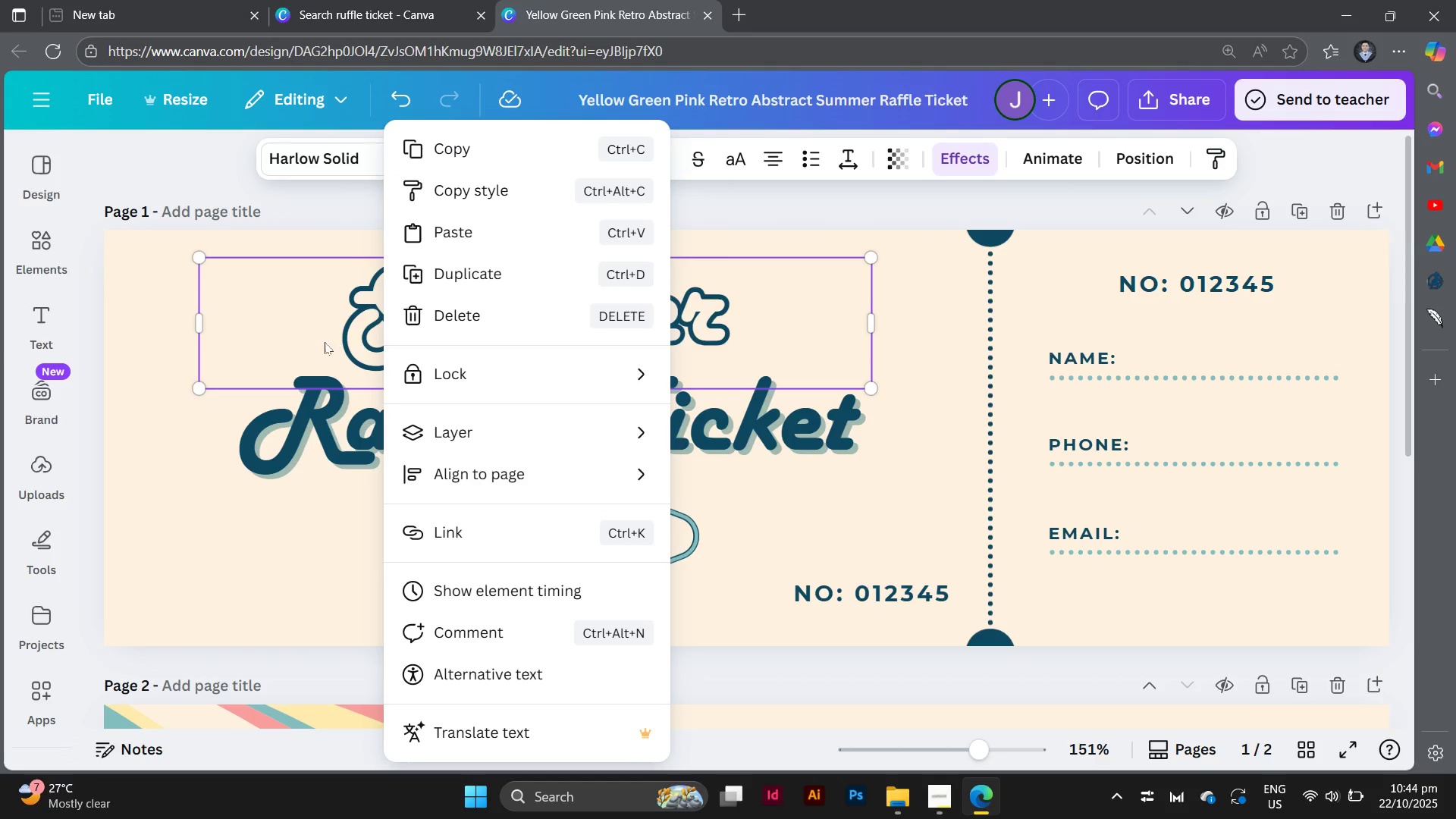 
left_click([322, 343])
 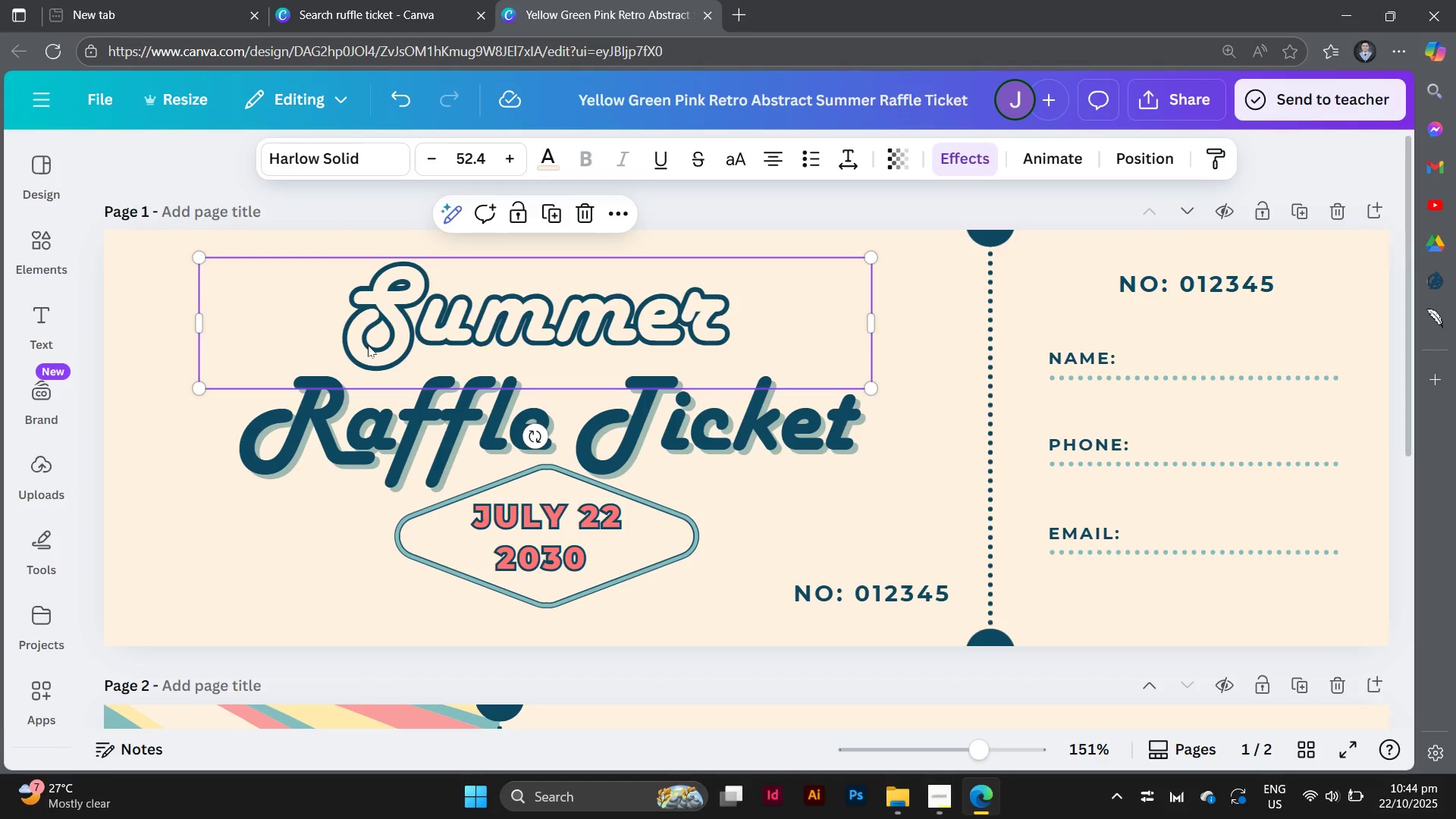 
key(Backspace)
 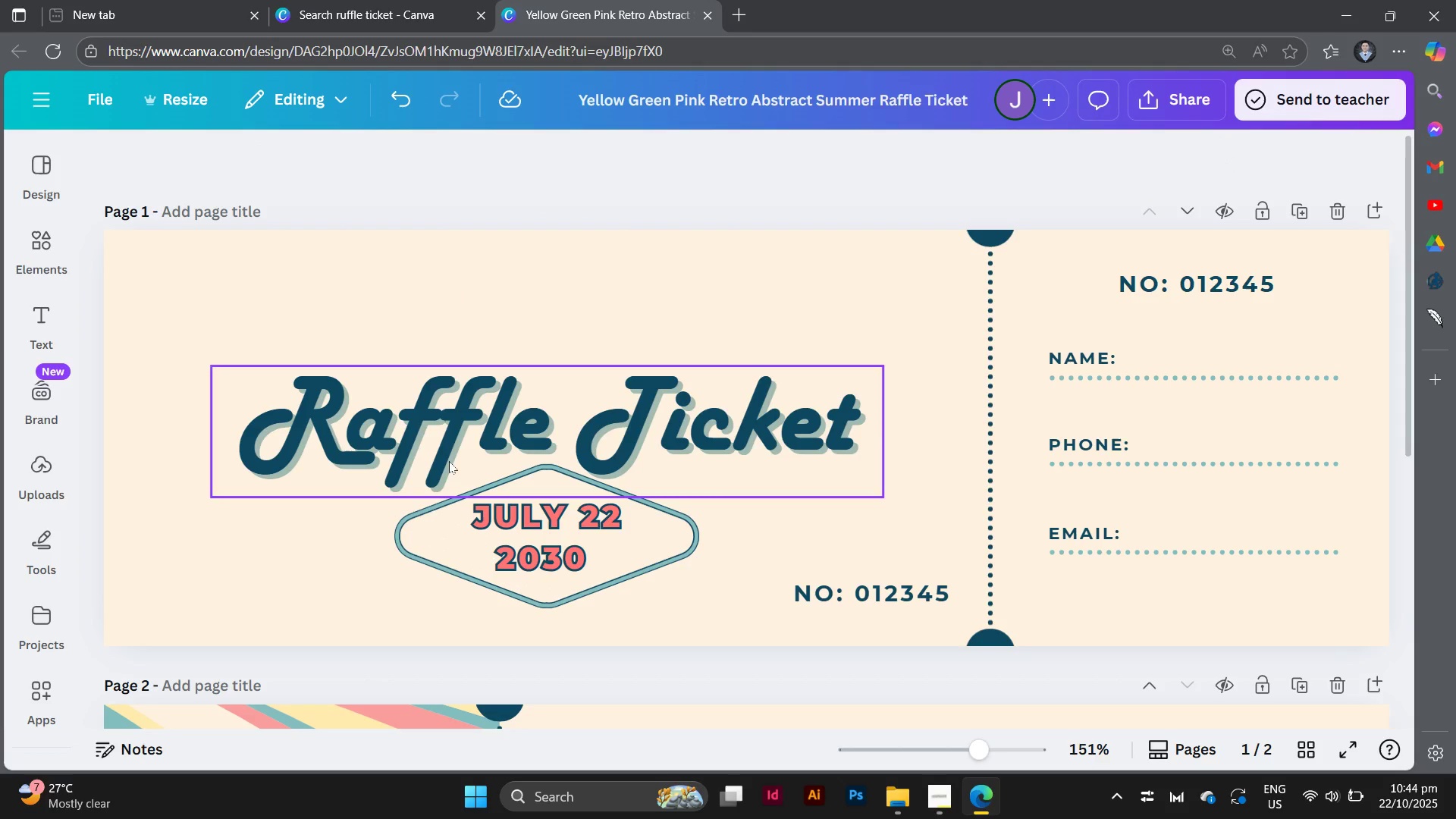 
left_click([449, 461])
 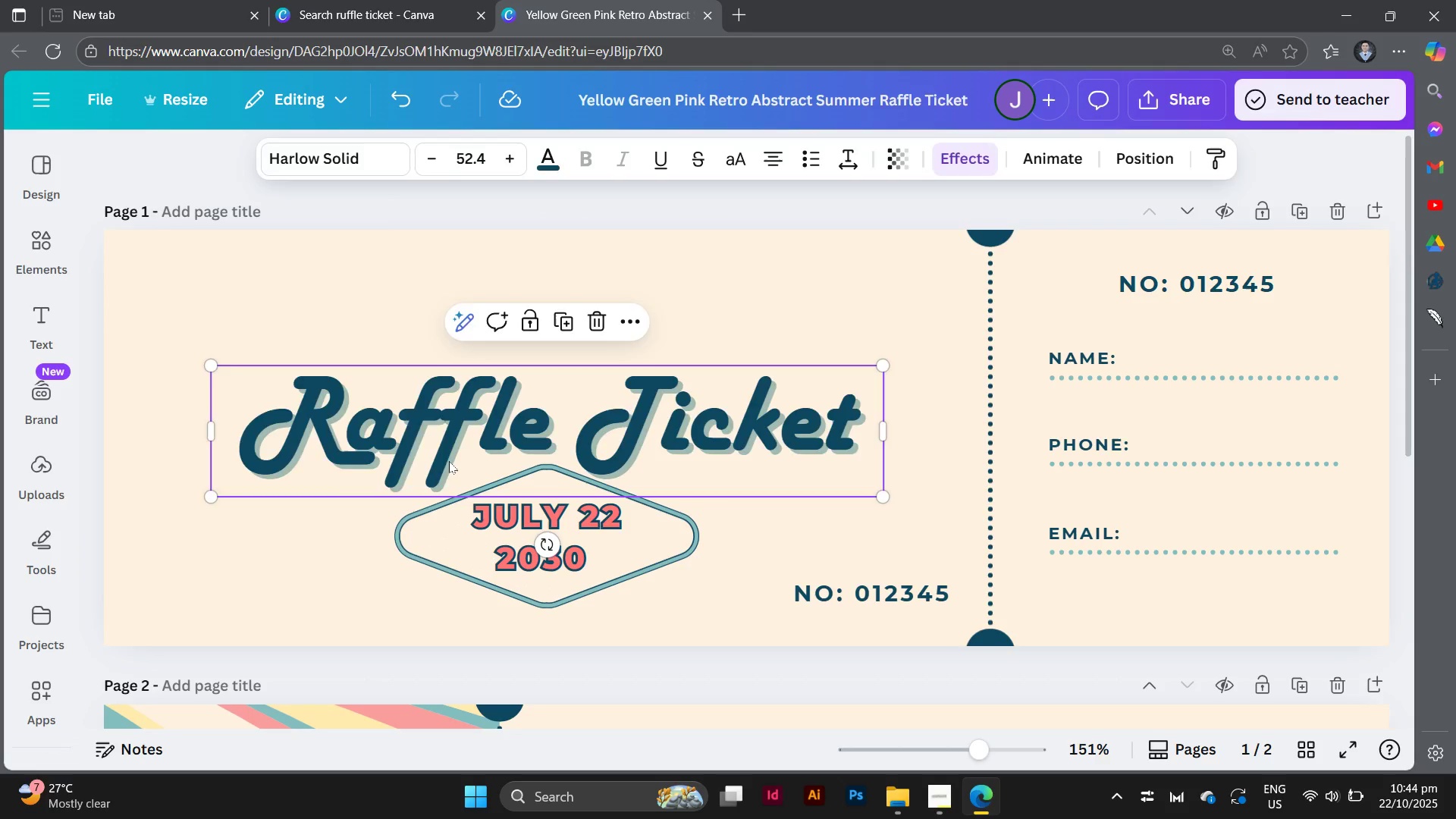 
key(Backspace)
 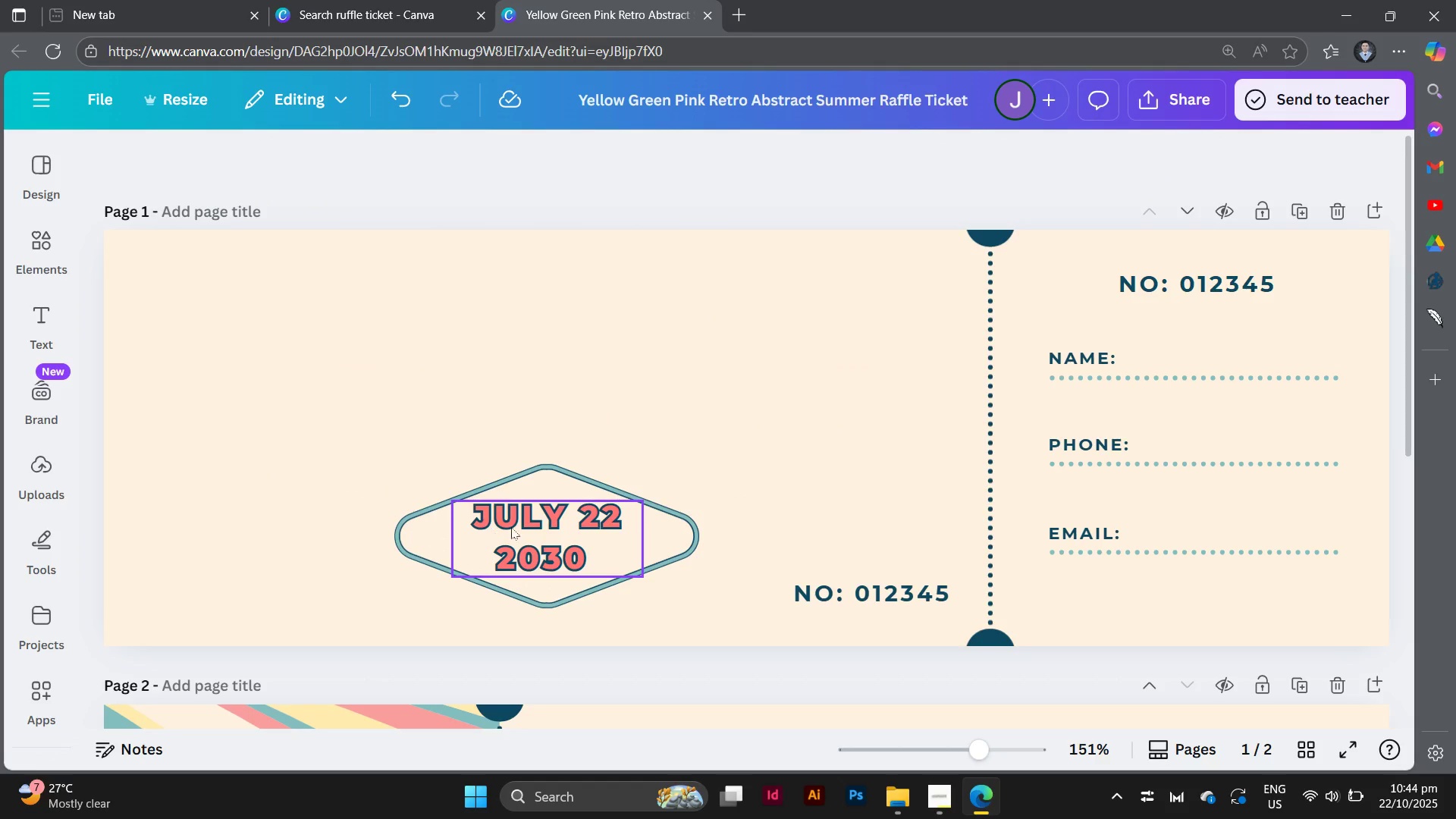 
left_click([514, 527])
 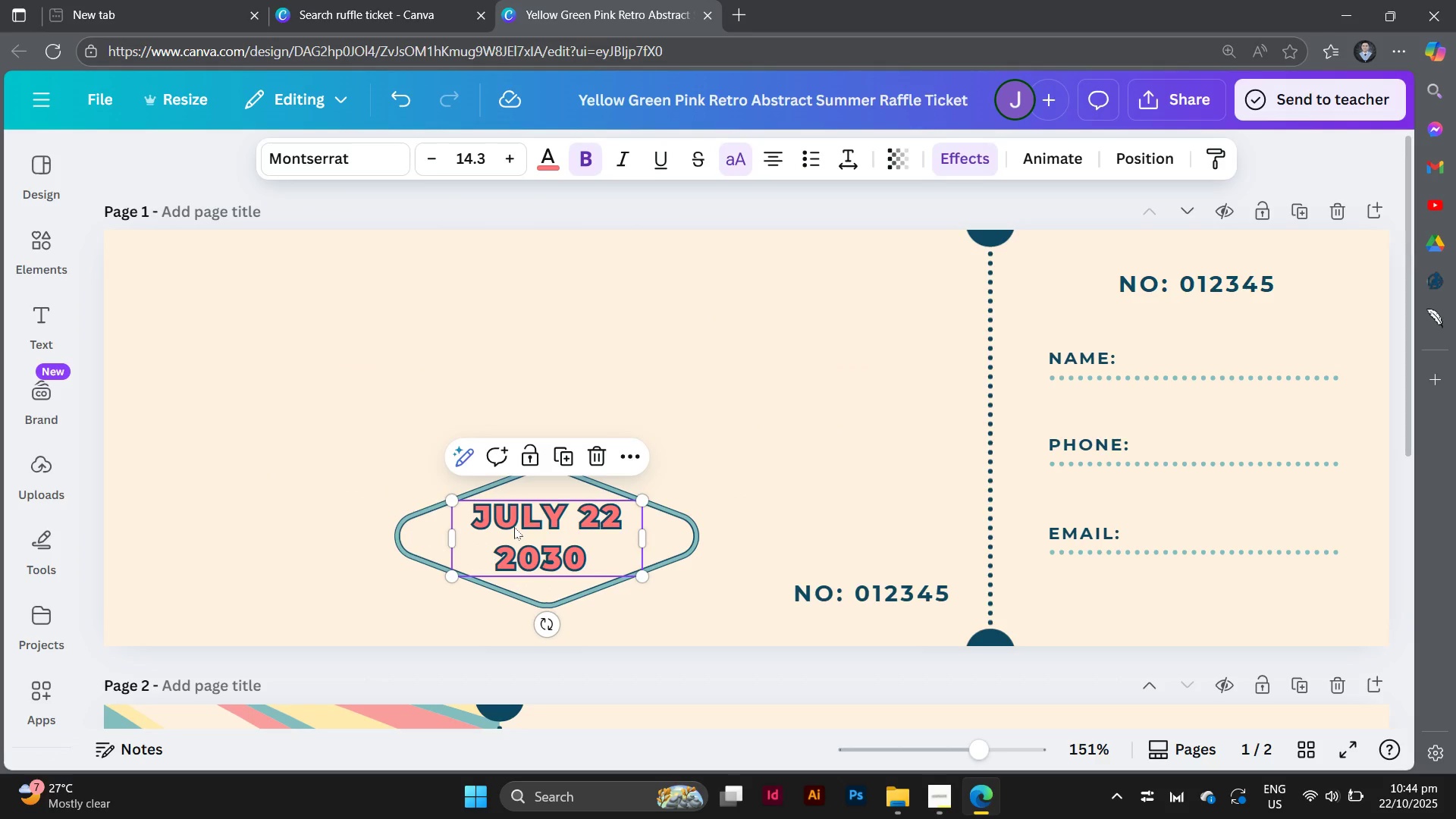 
key(Backspace)
 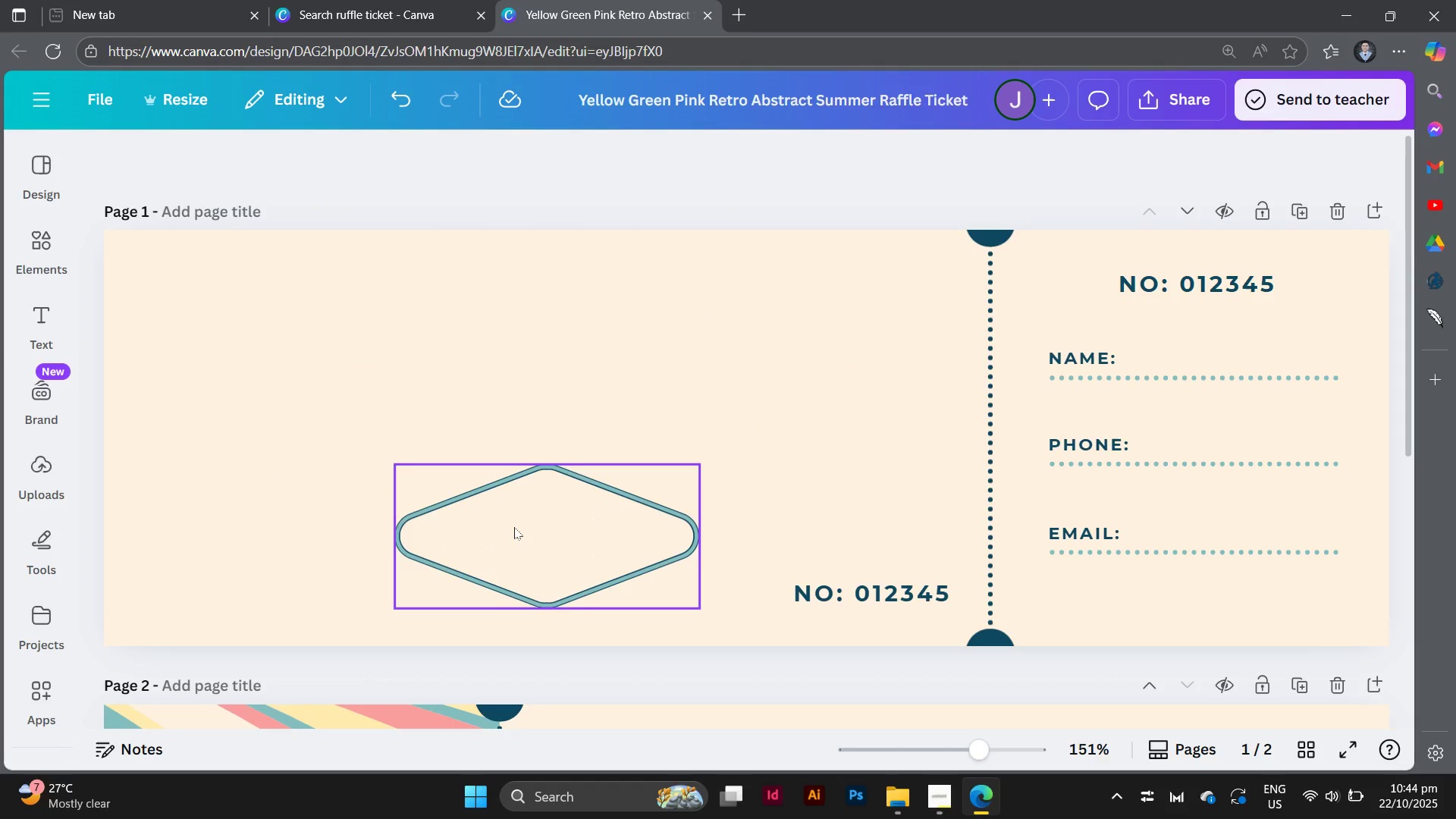 
left_click([514, 527])
 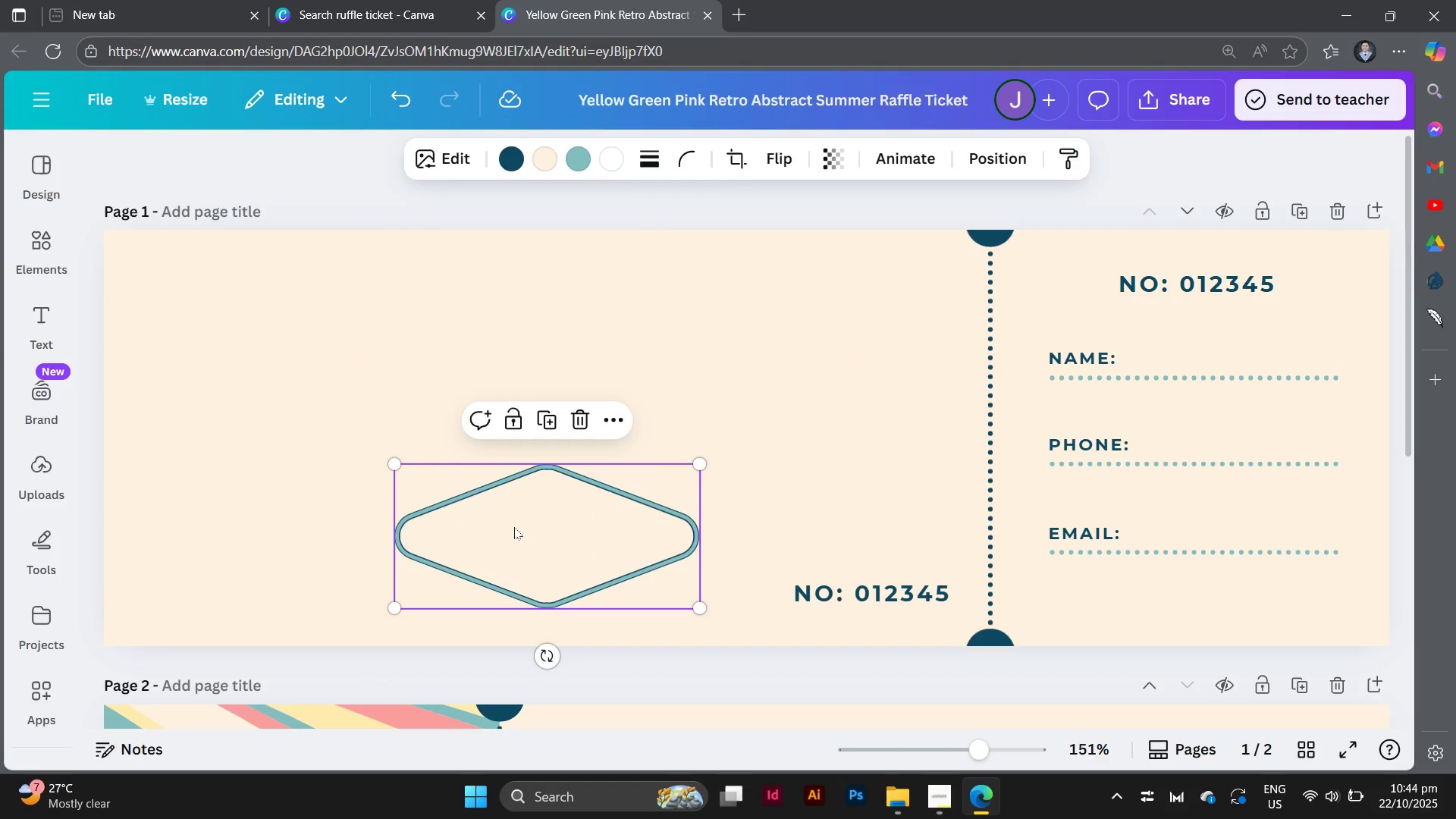 
key(Backspace)
 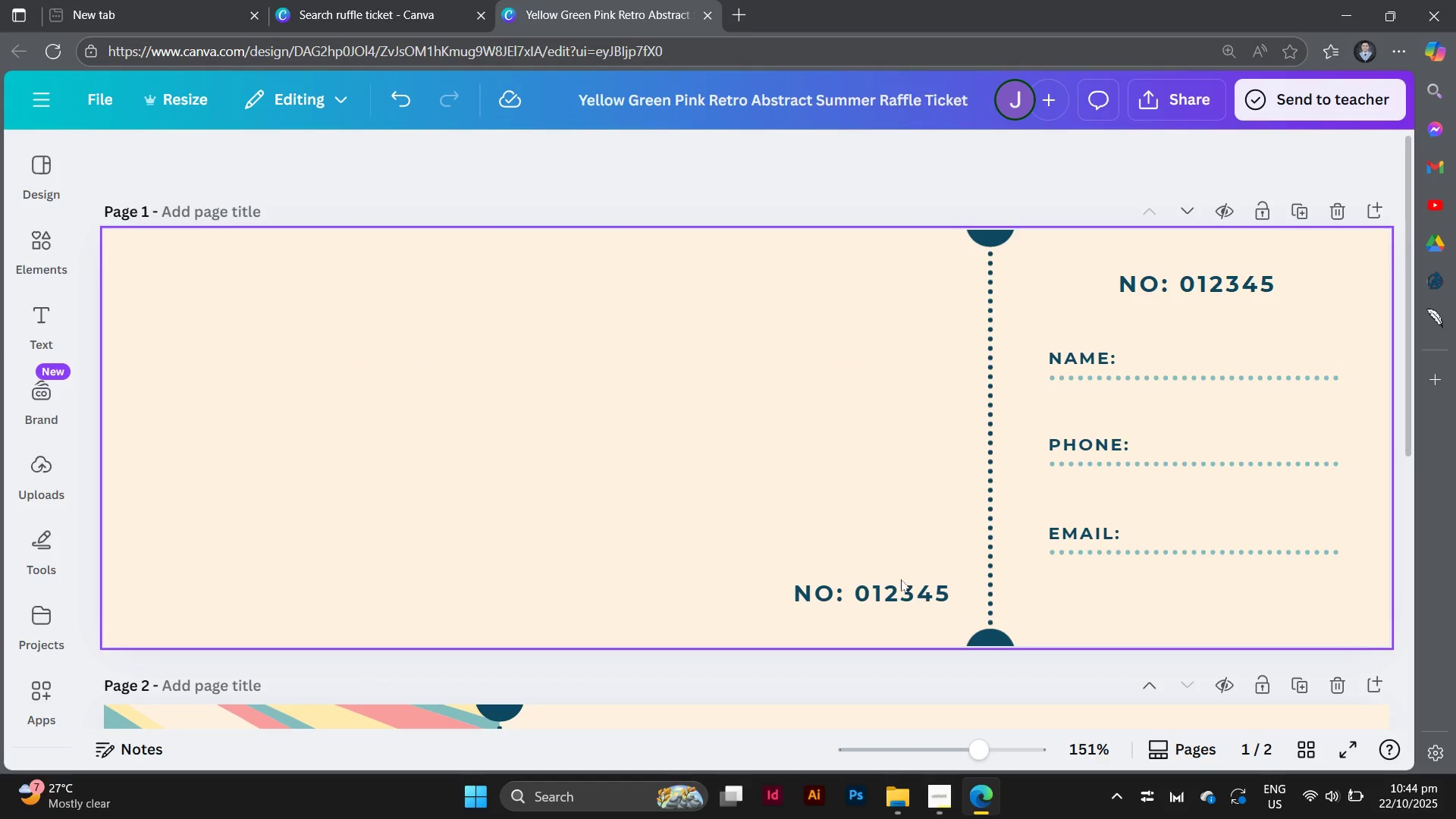 
left_click([896, 592])
 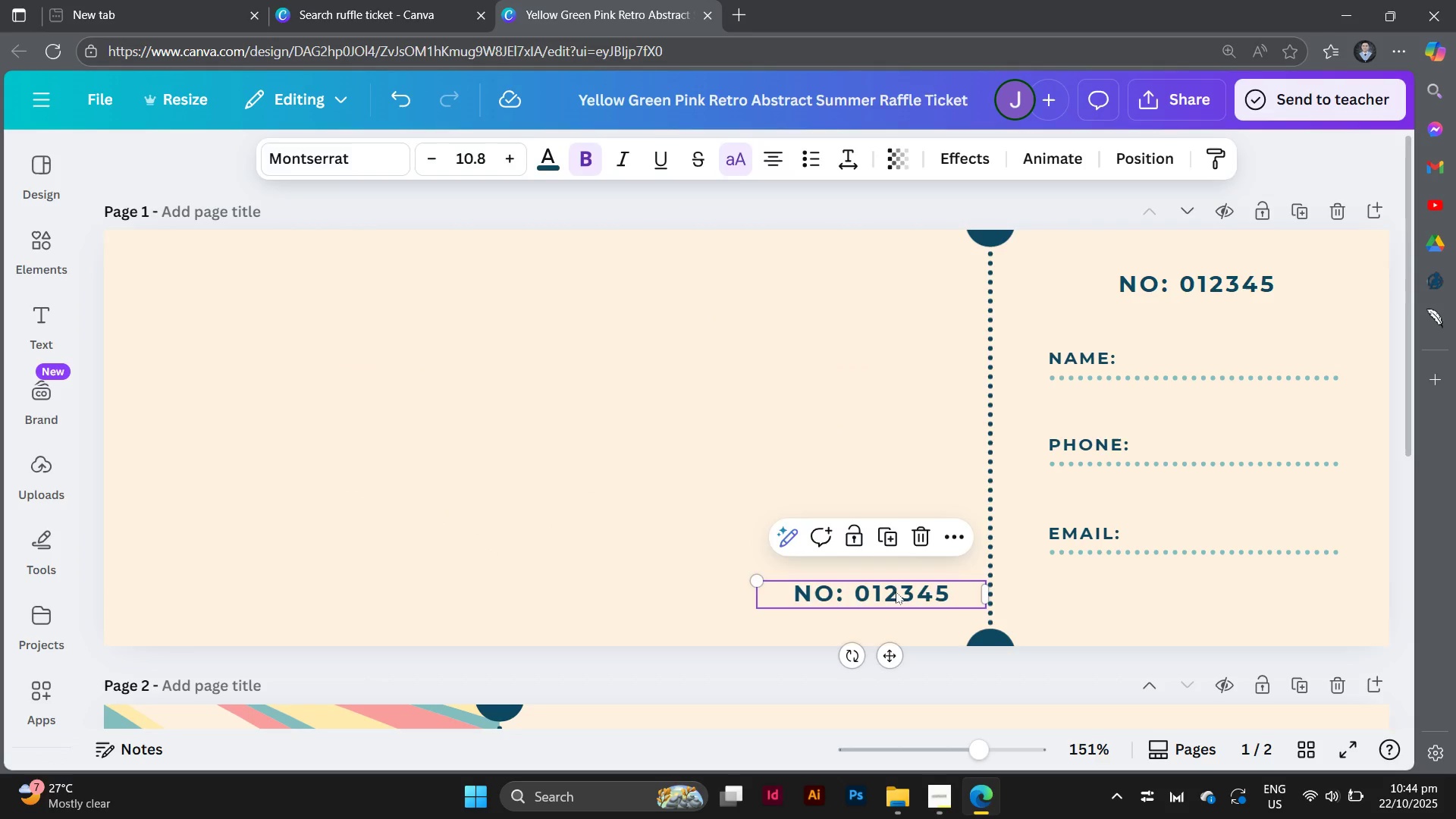 
key(Backspace)
 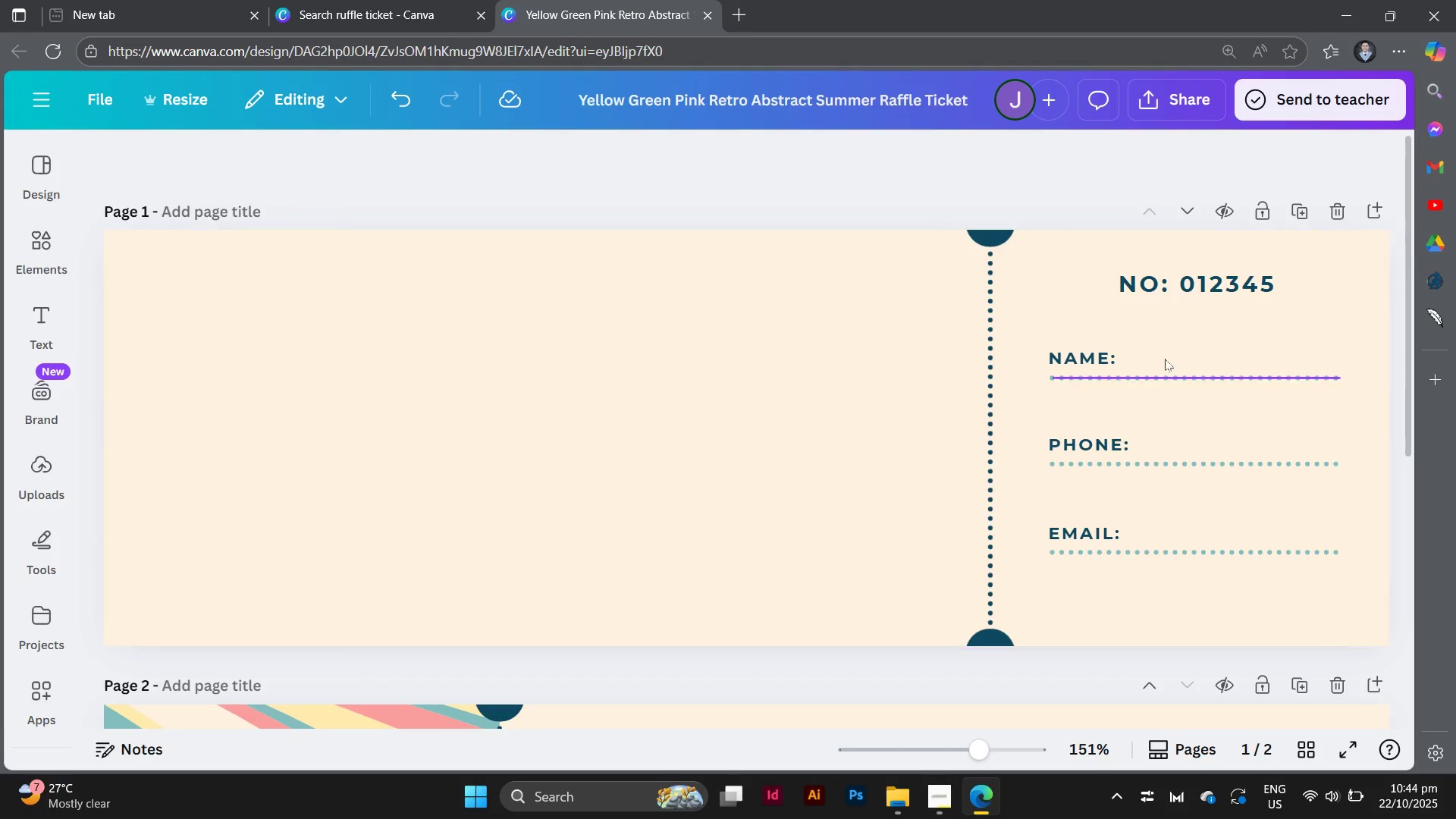 
left_click([1178, 278])
 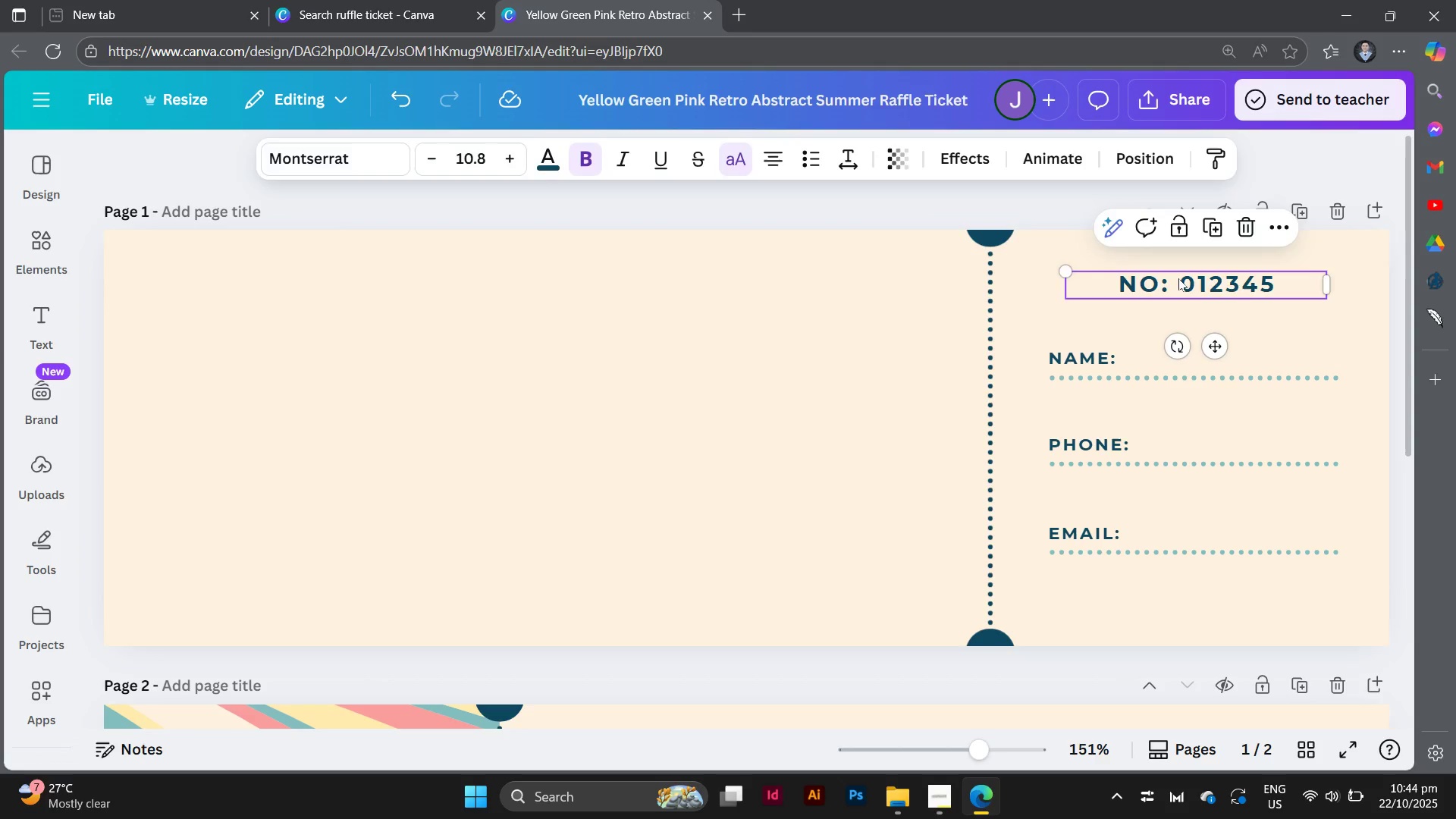 
key(Backspace)
 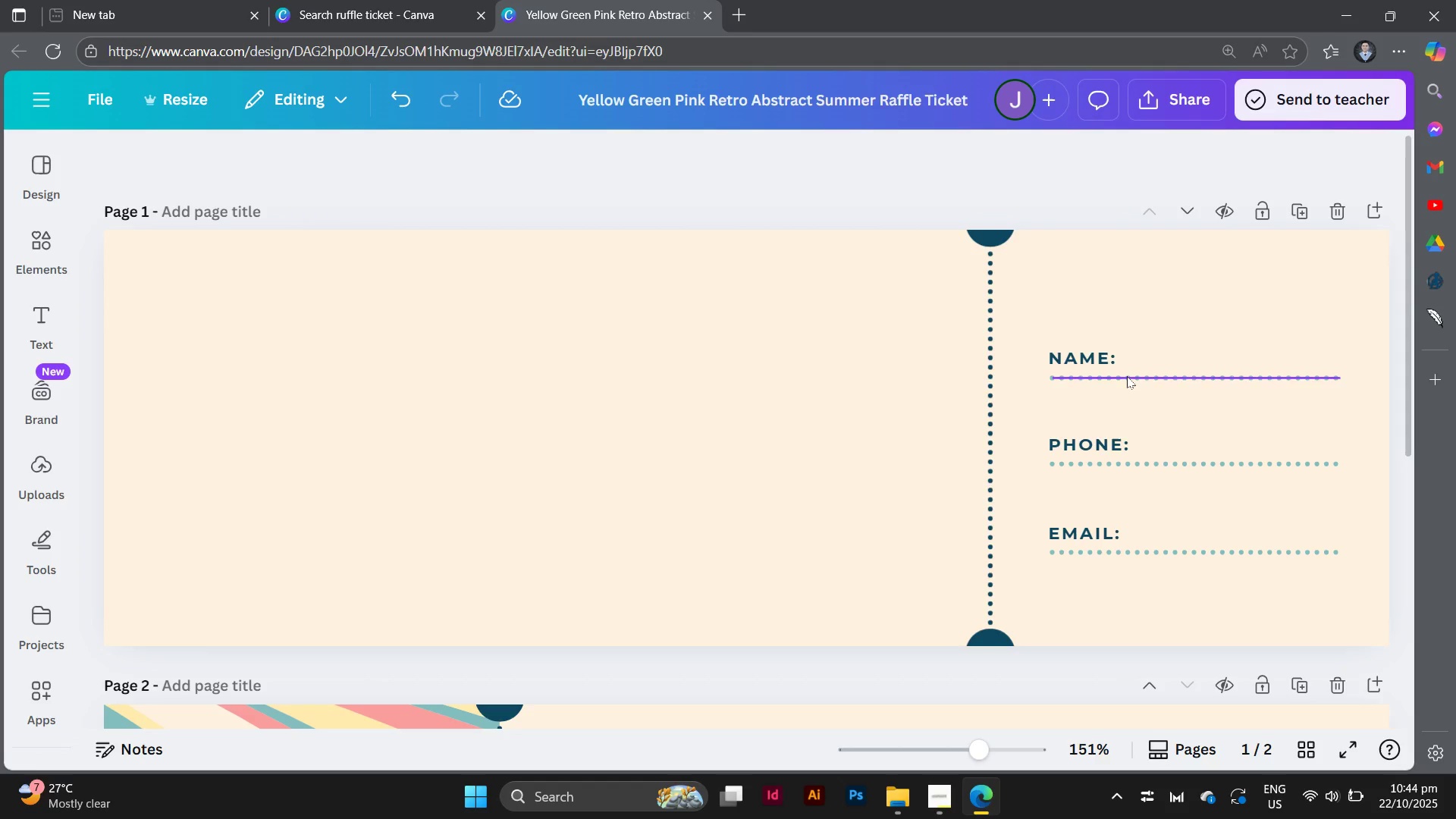 
left_click_drag(start_coordinate=[1090, 310], to_coordinate=[1156, 561])
 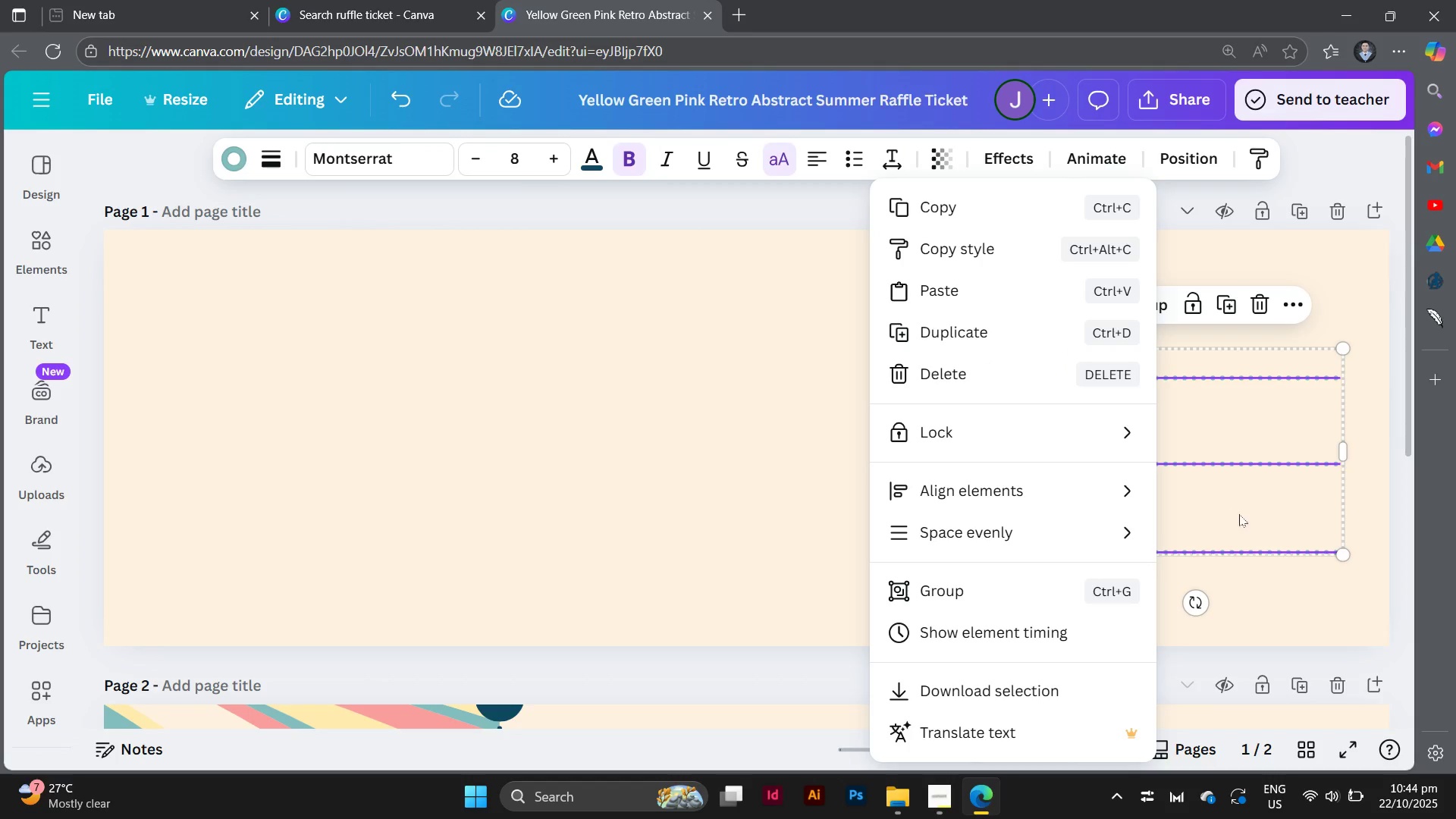 
right_click([1156, 561])
 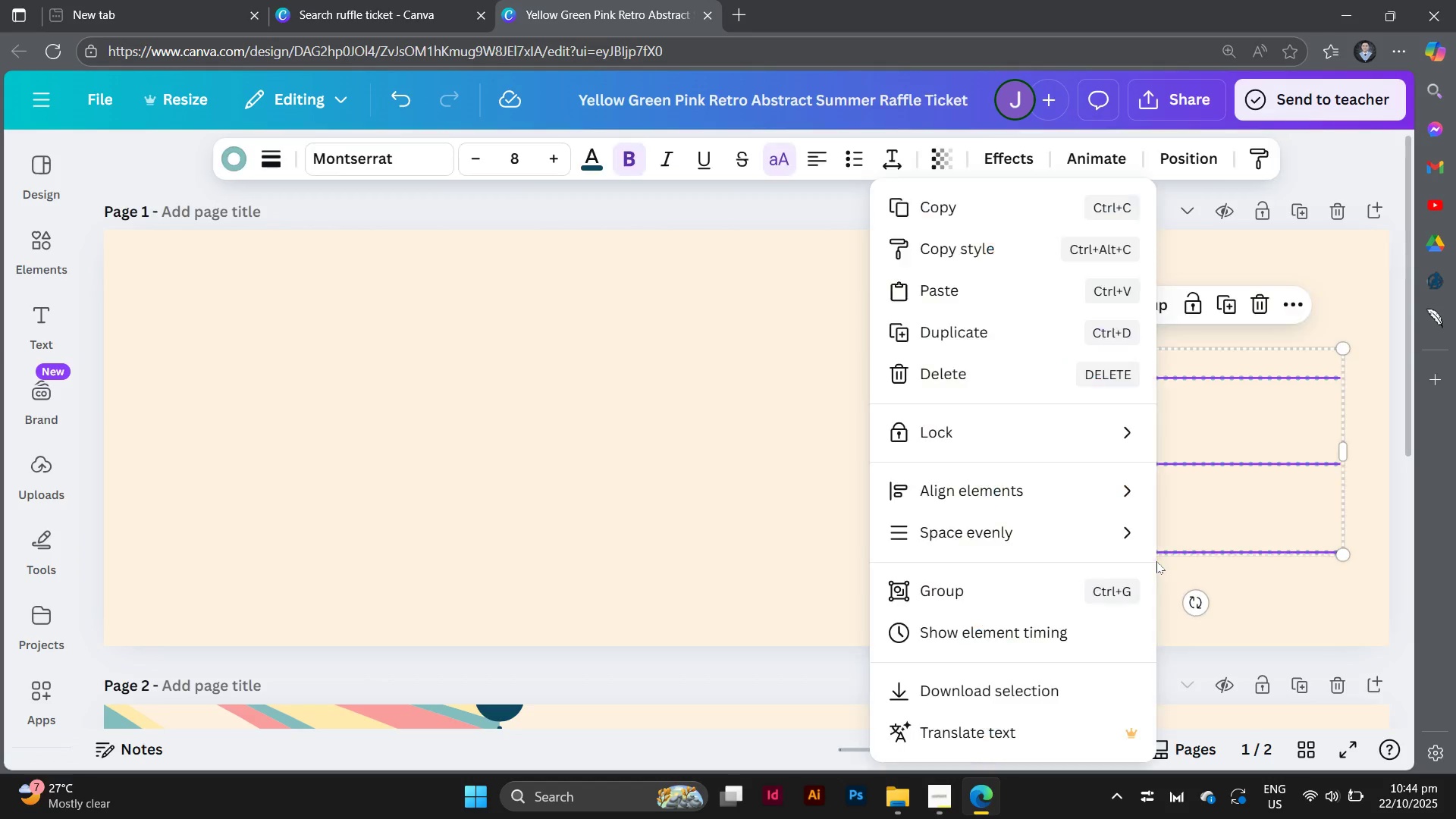 
left_click([1156, 561])
 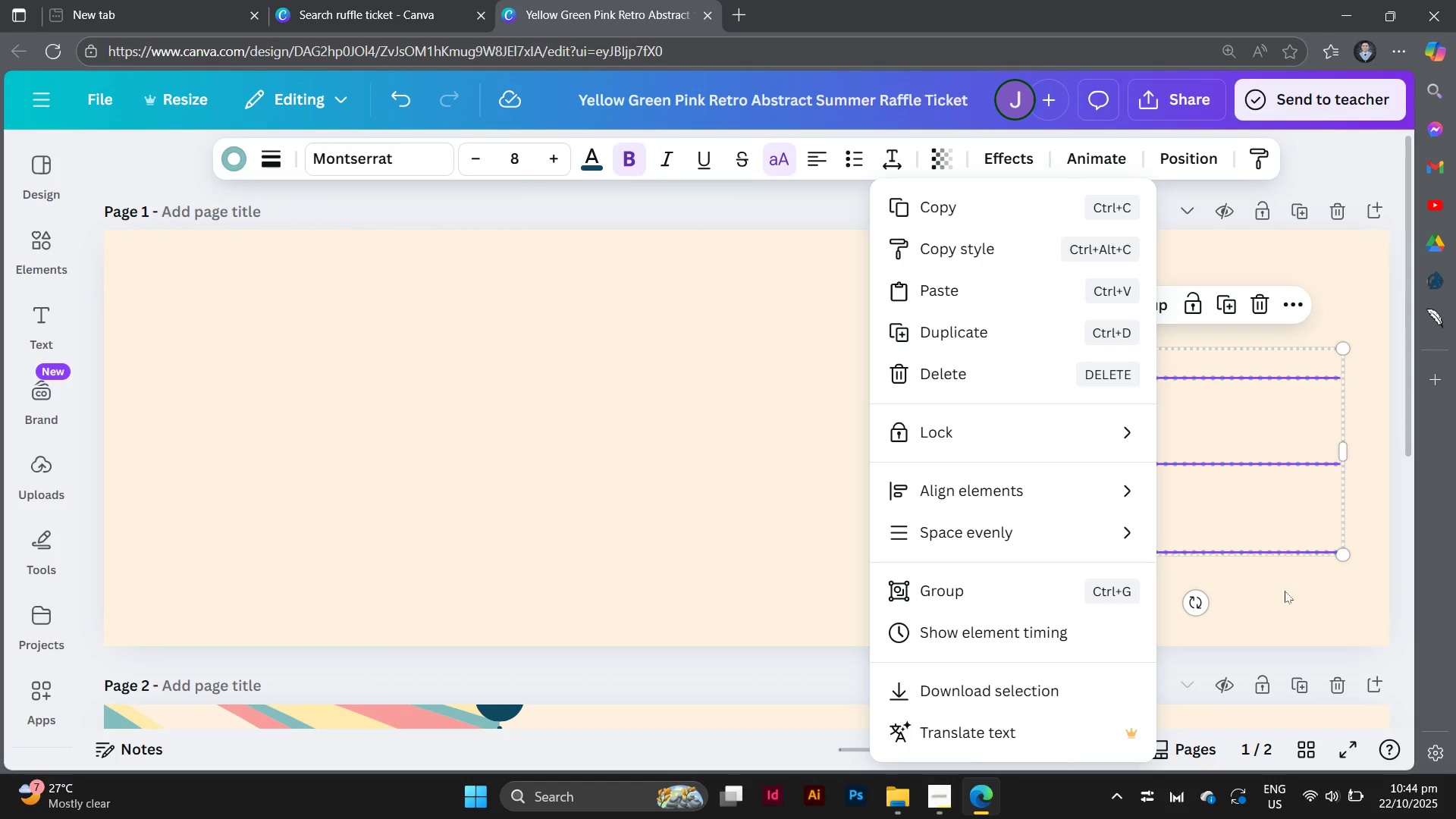 
left_click([1285, 592])
 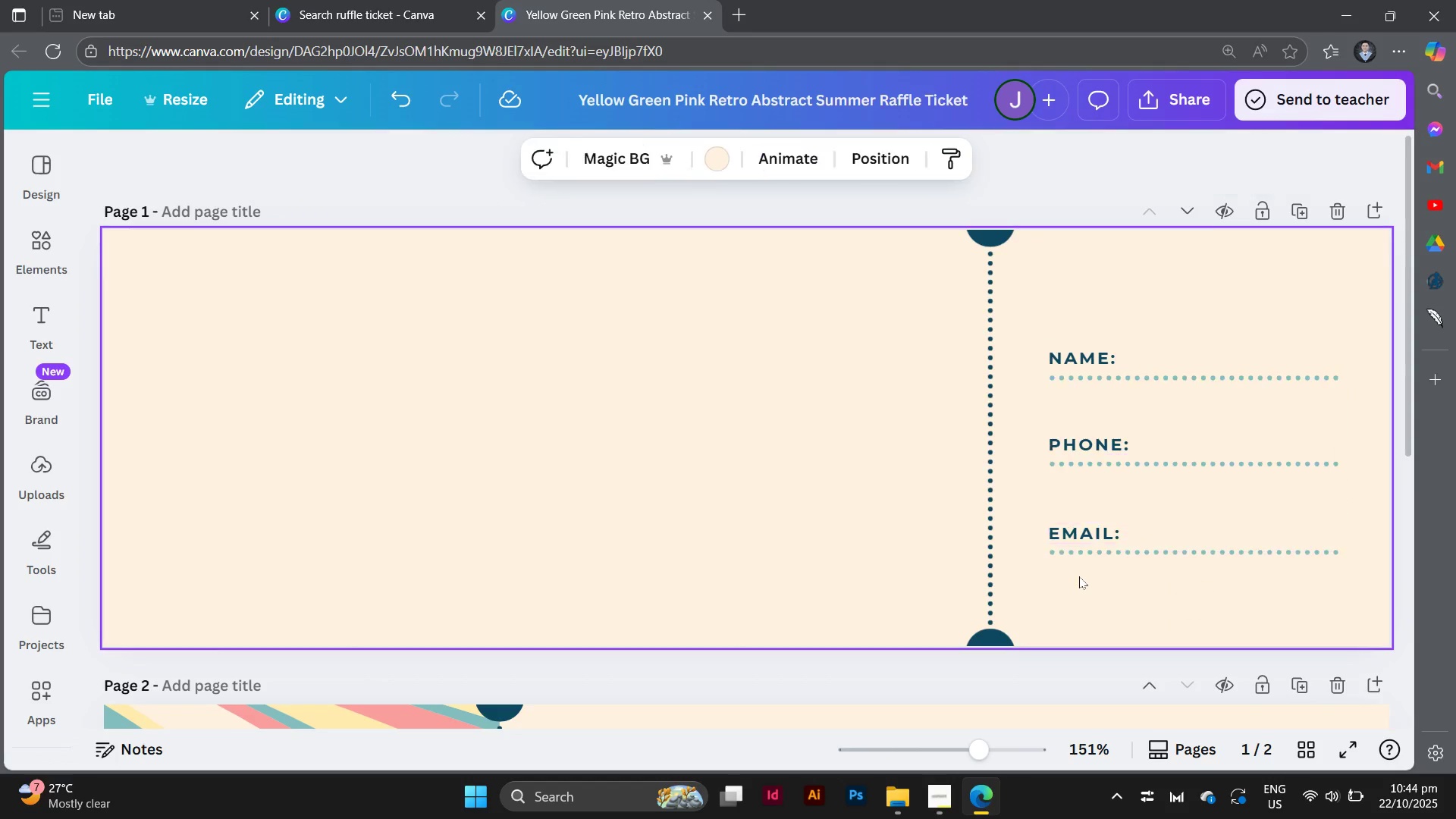 
double_click([1079, 578])
 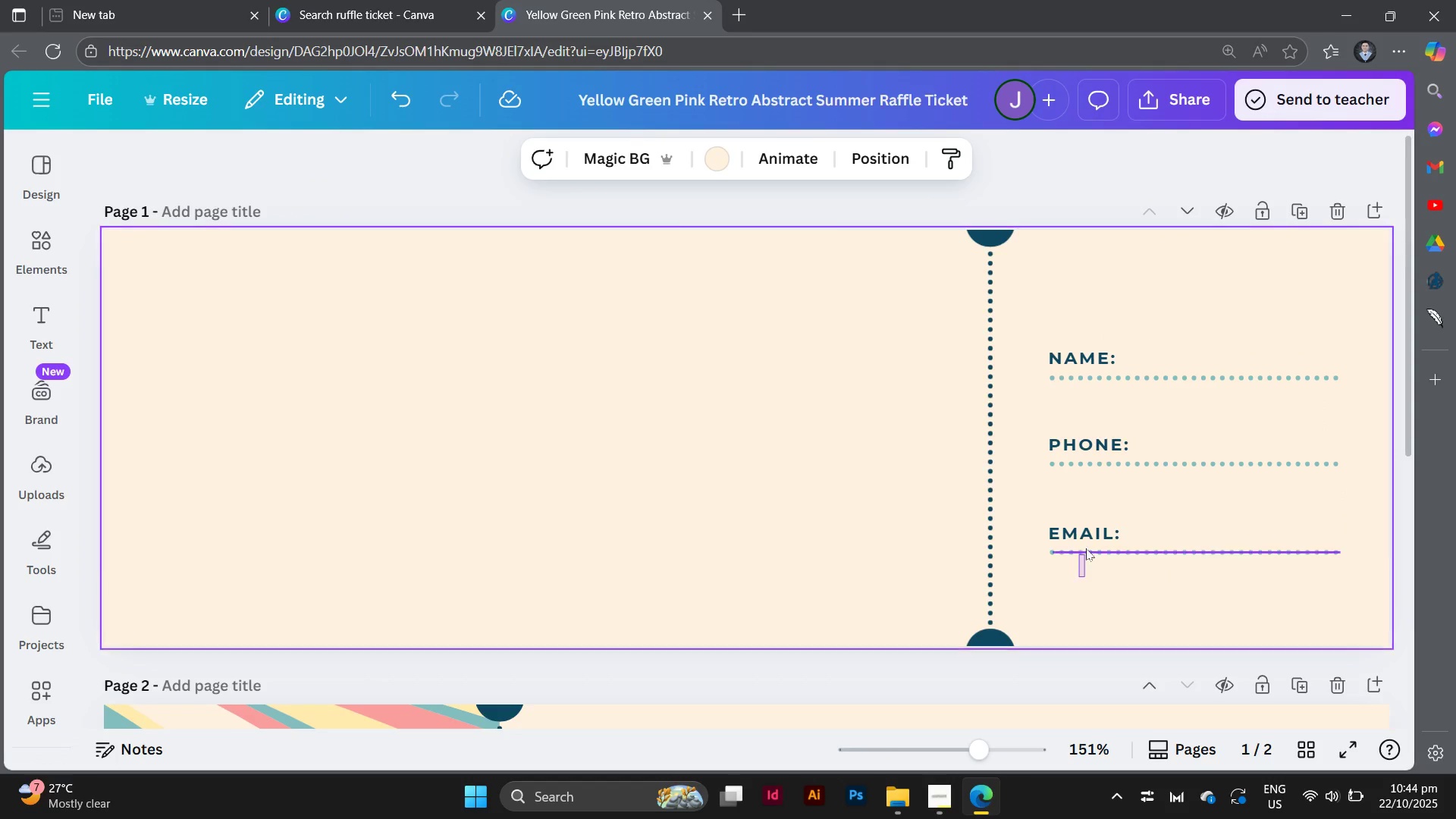 
left_click_drag(start_coordinate=[1079, 578], to_coordinate=[1088, 544])
 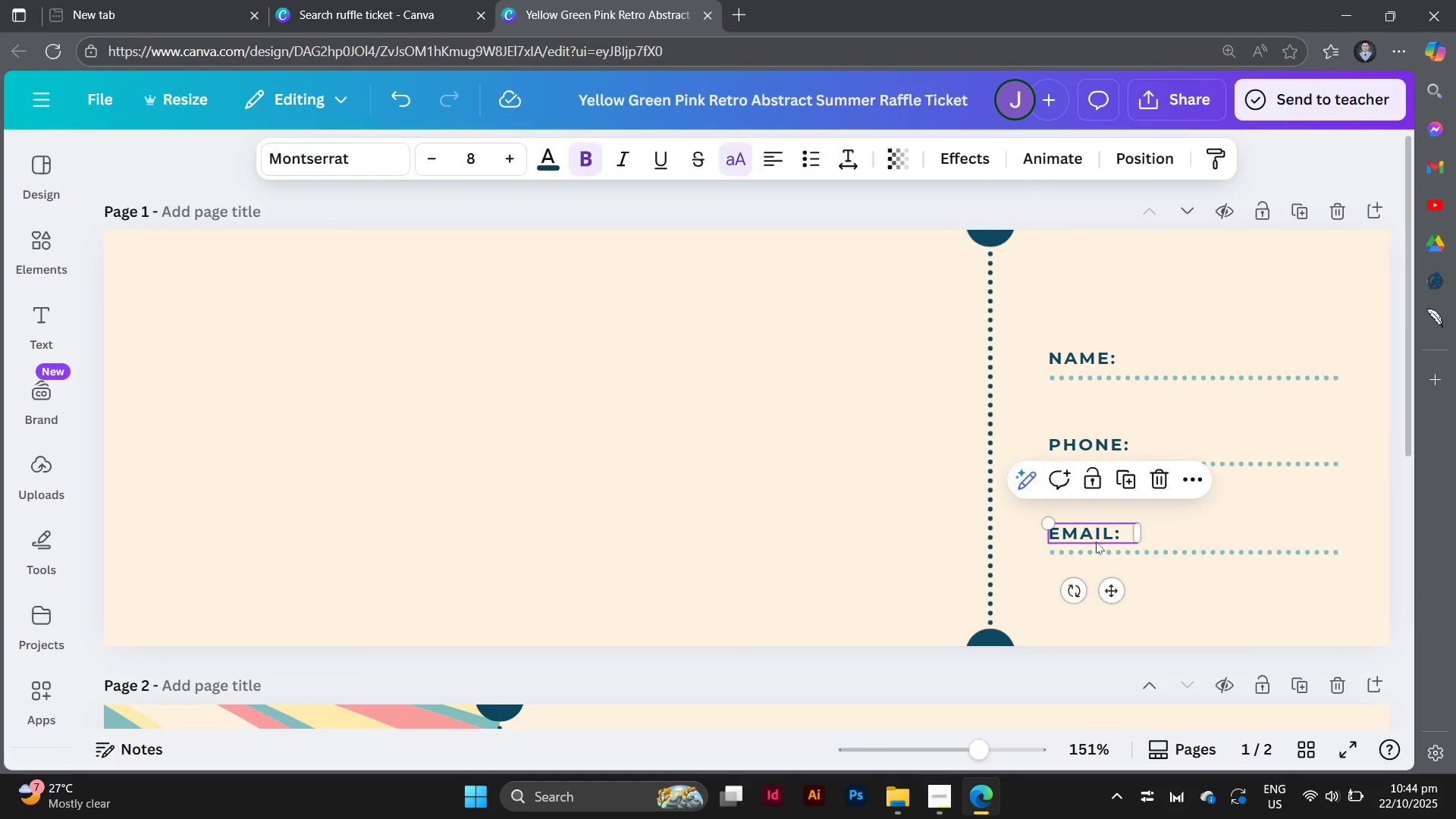 
left_click_drag(start_coordinate=[1096, 541], to_coordinate=[1100, 540])
 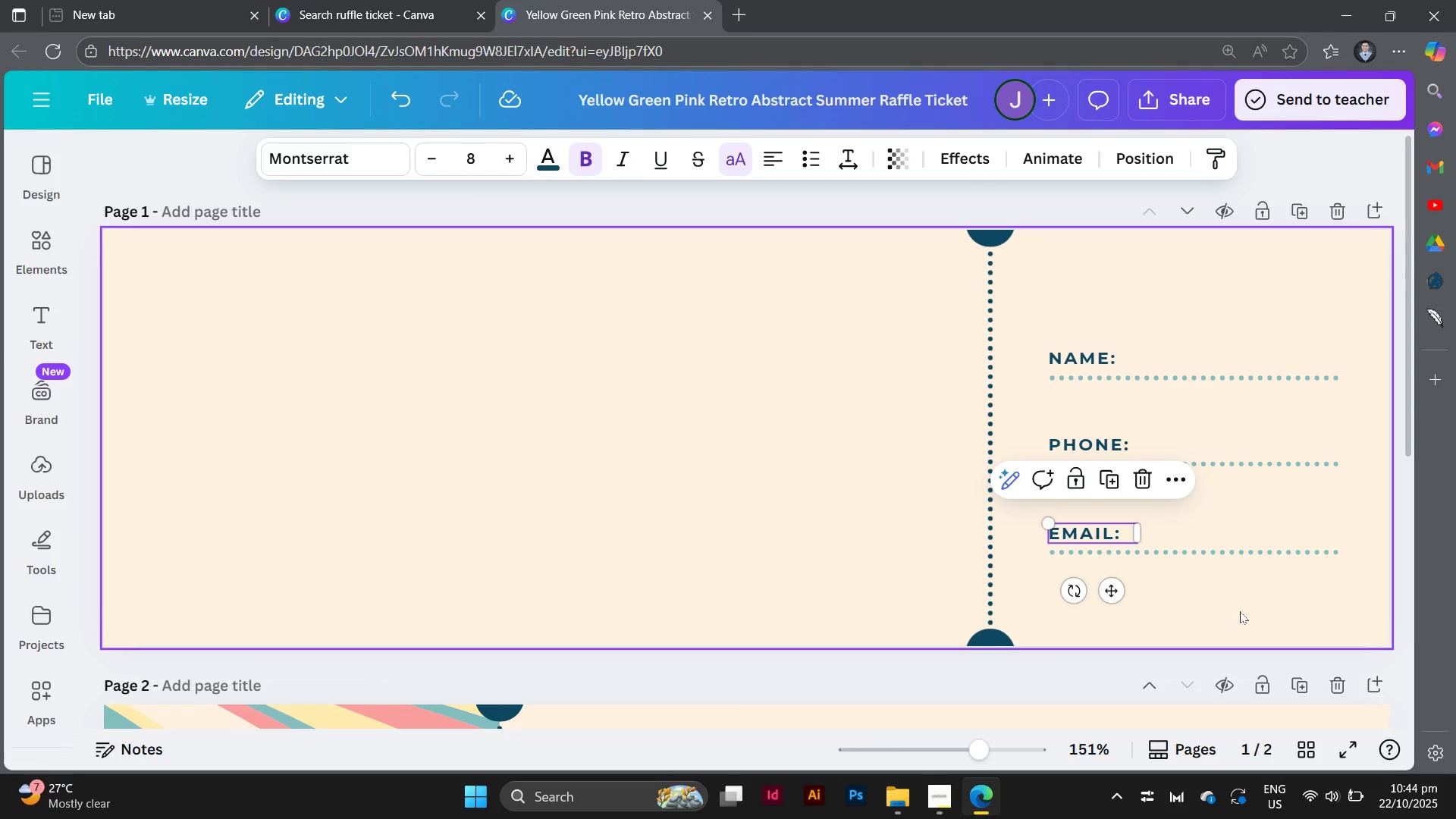 
right_click([1238, 606])
 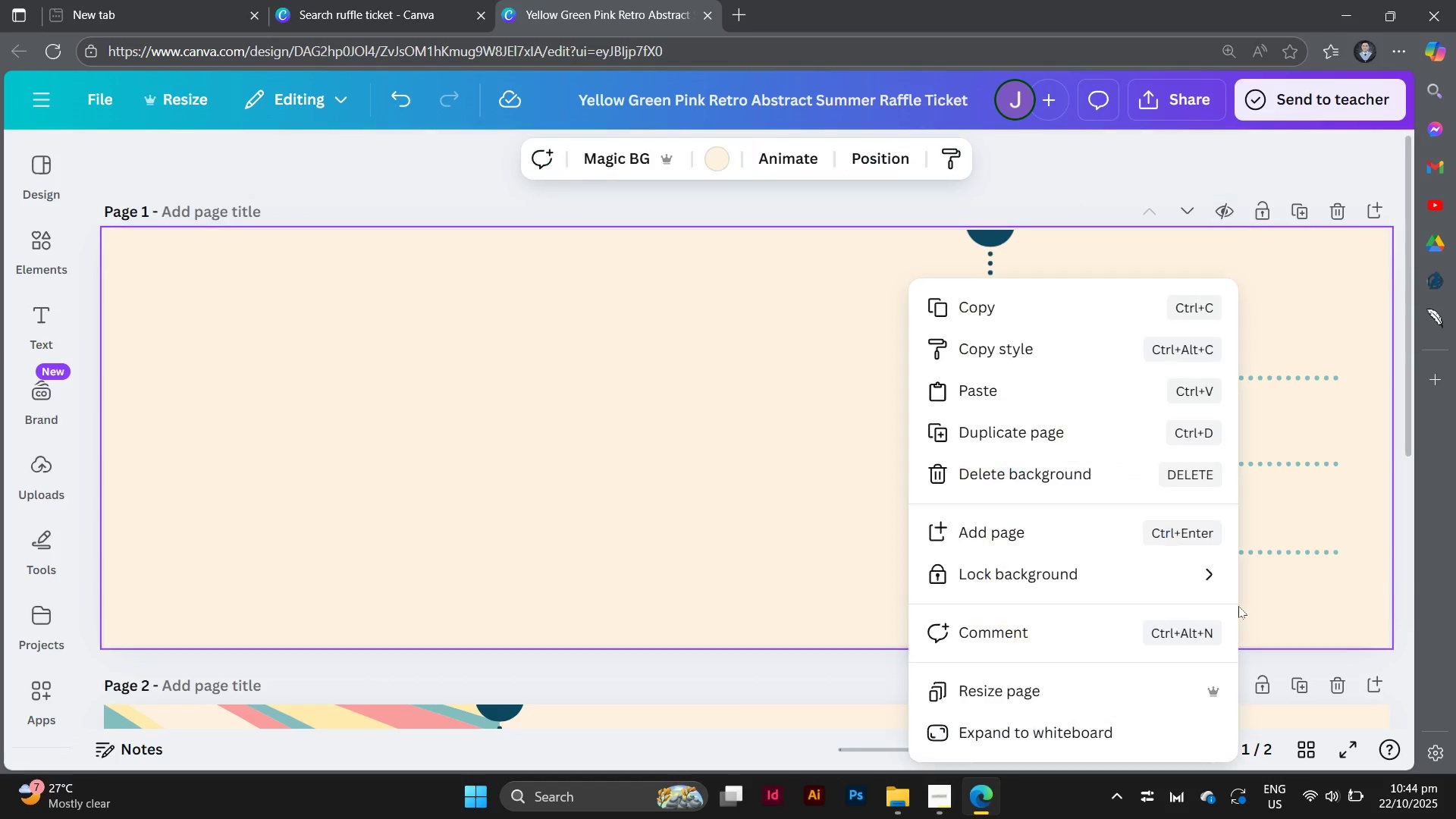 
left_click([1238, 606])
 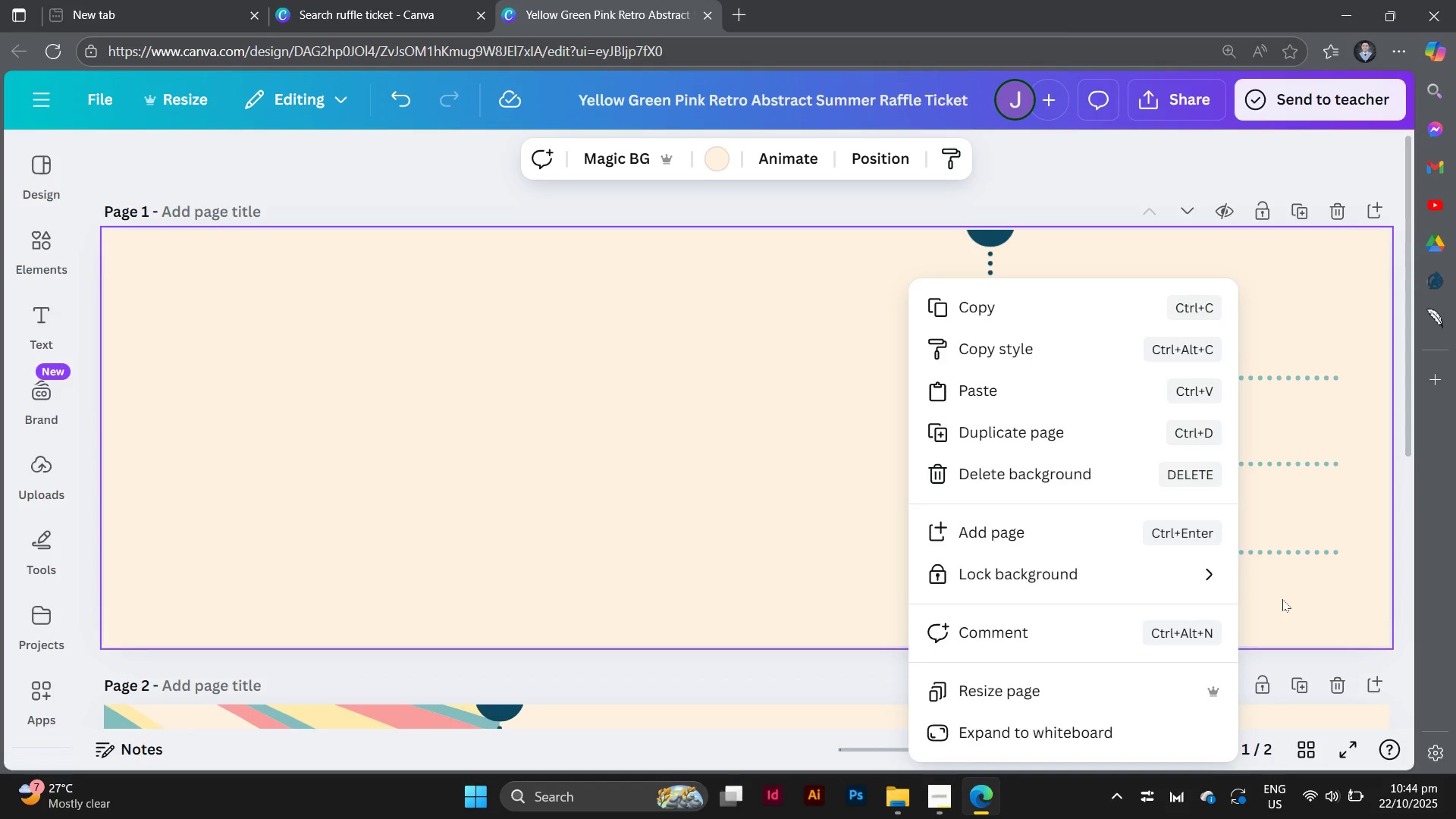 
left_click([1282, 599])
 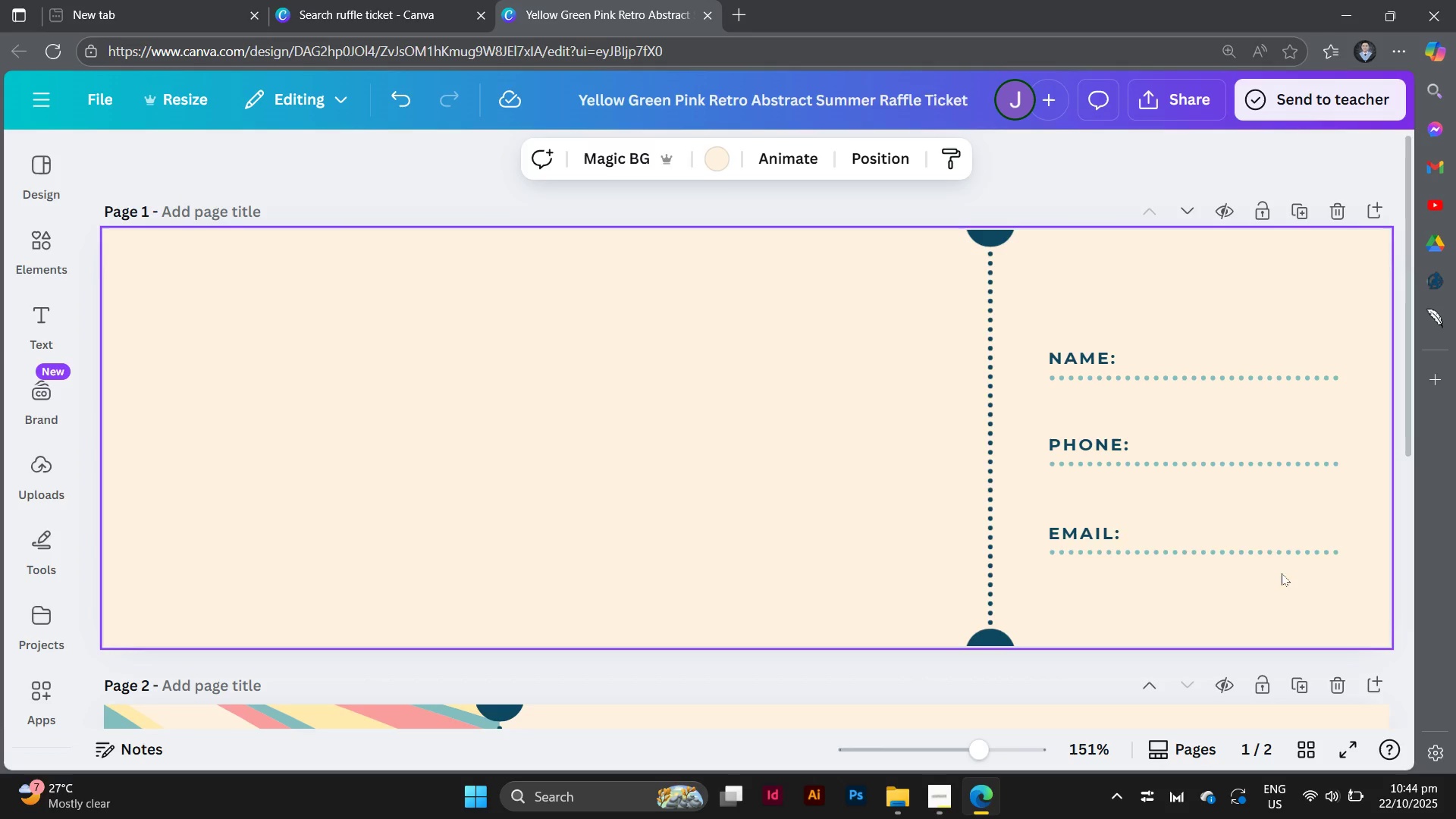 
left_click_drag(start_coordinate=[1279, 564], to_coordinate=[1222, 536])
 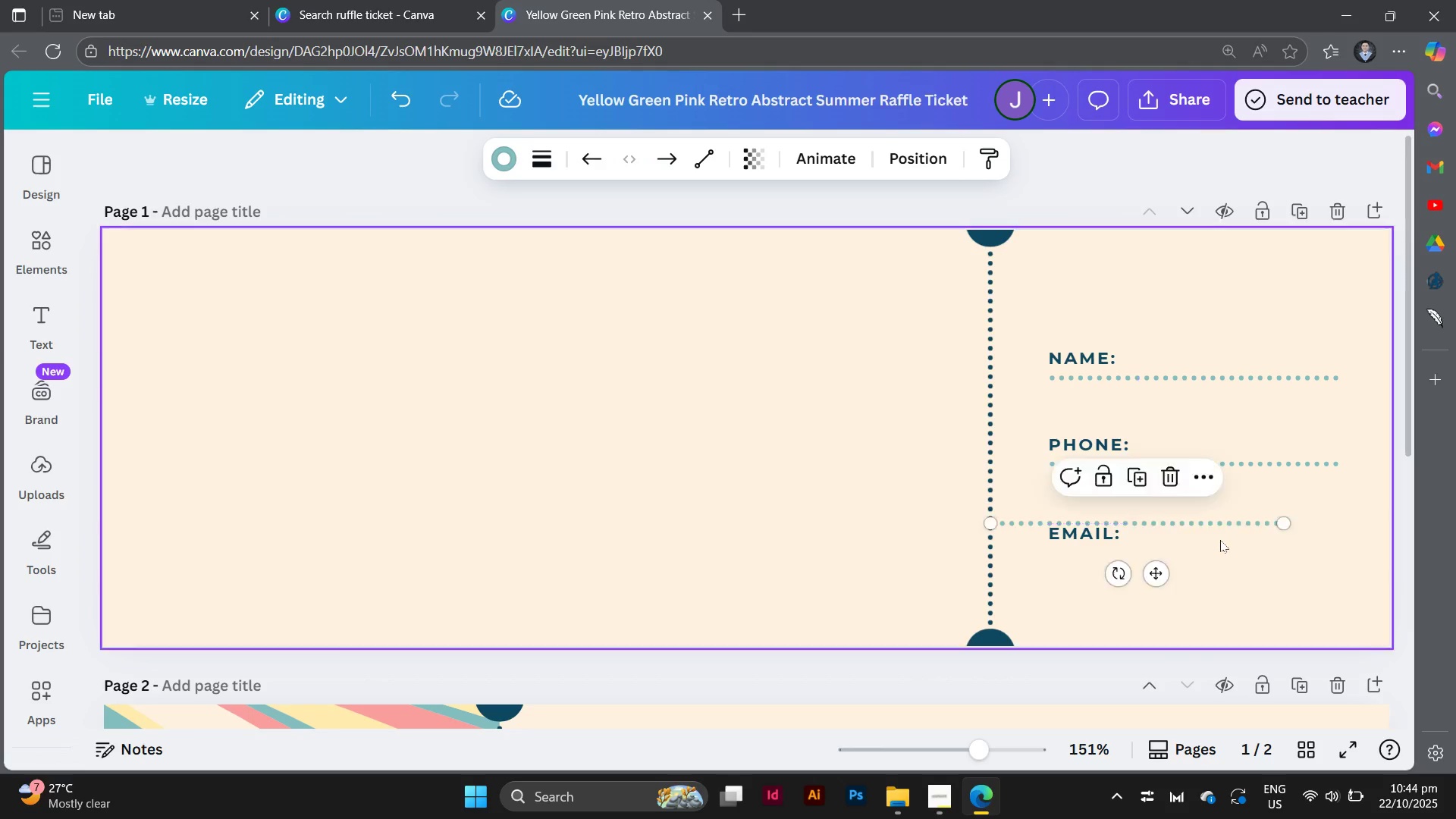 
left_click_drag(start_coordinate=[1221, 537], to_coordinate=[1220, 541])
 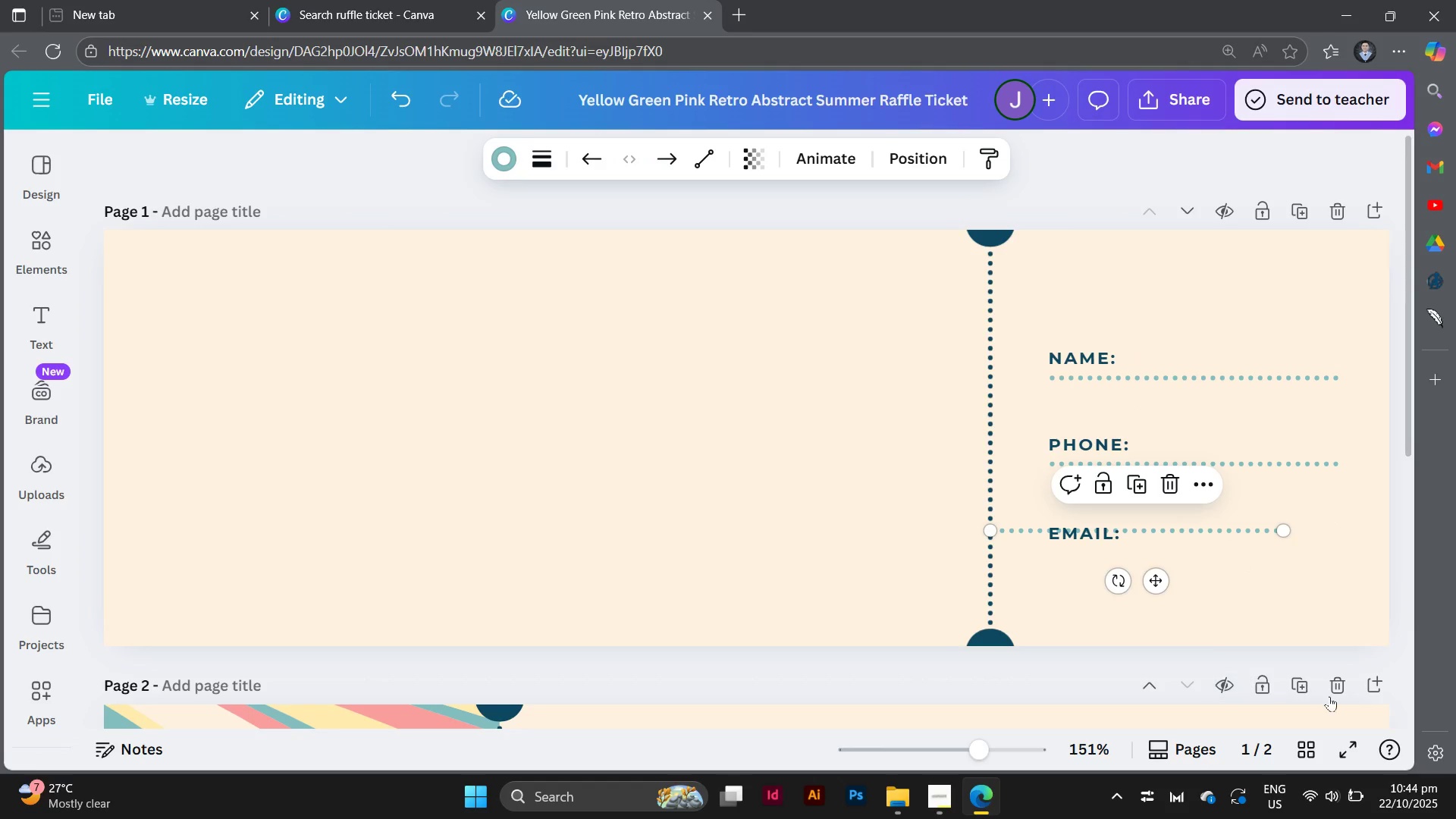 
key(Control+Z)
 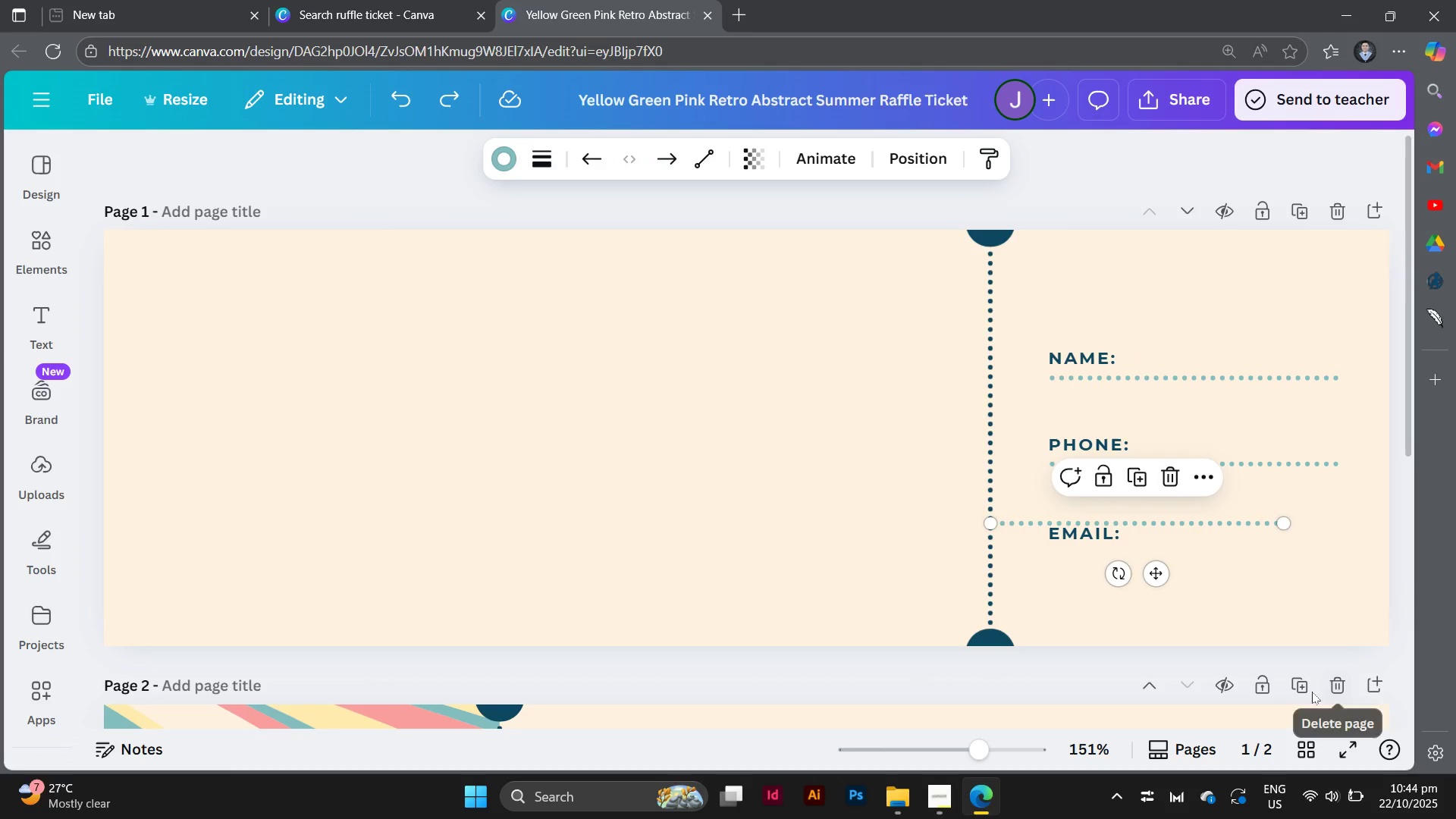 
key(Control+Z)
 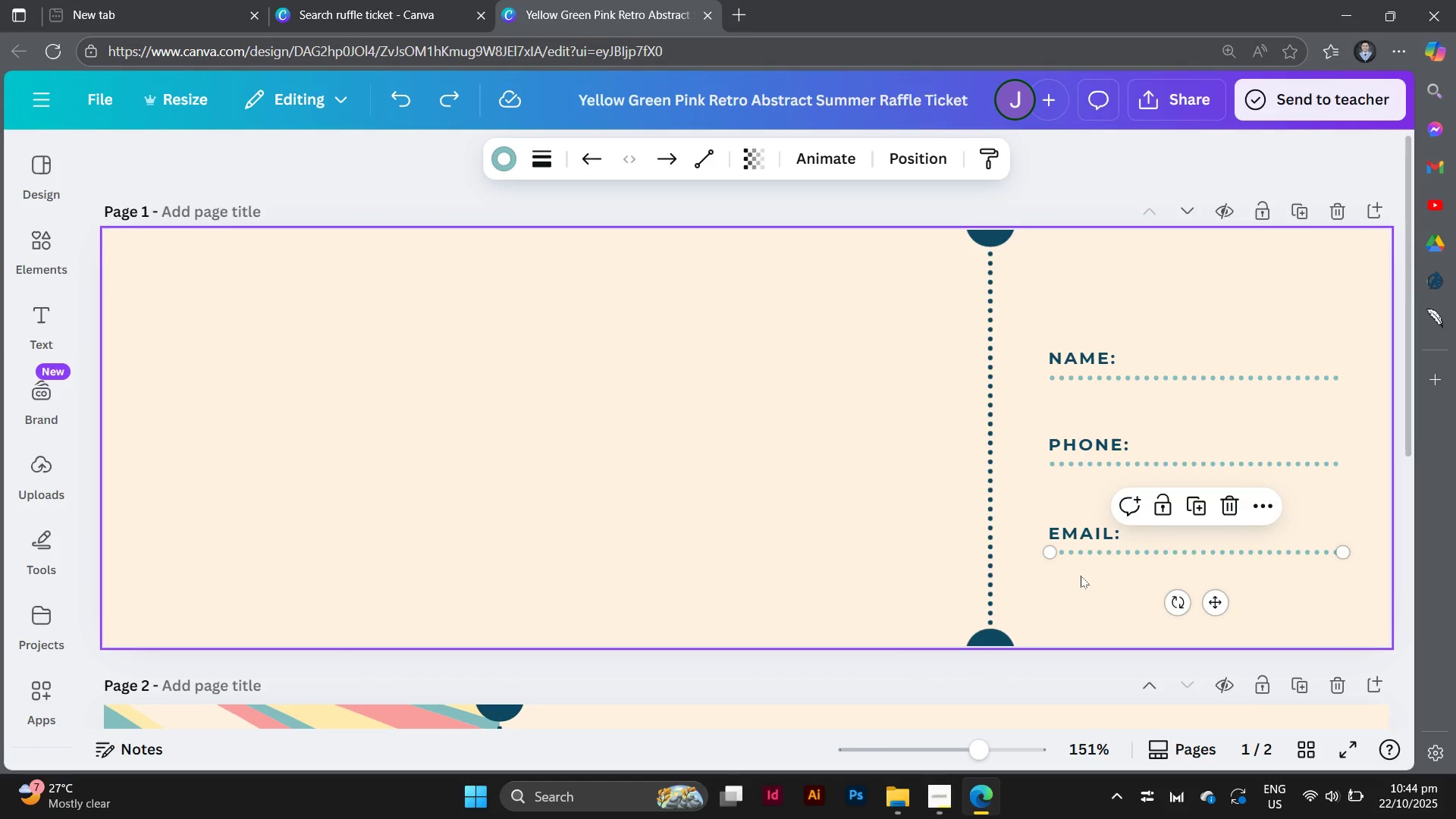 
right_click([1081, 576])
 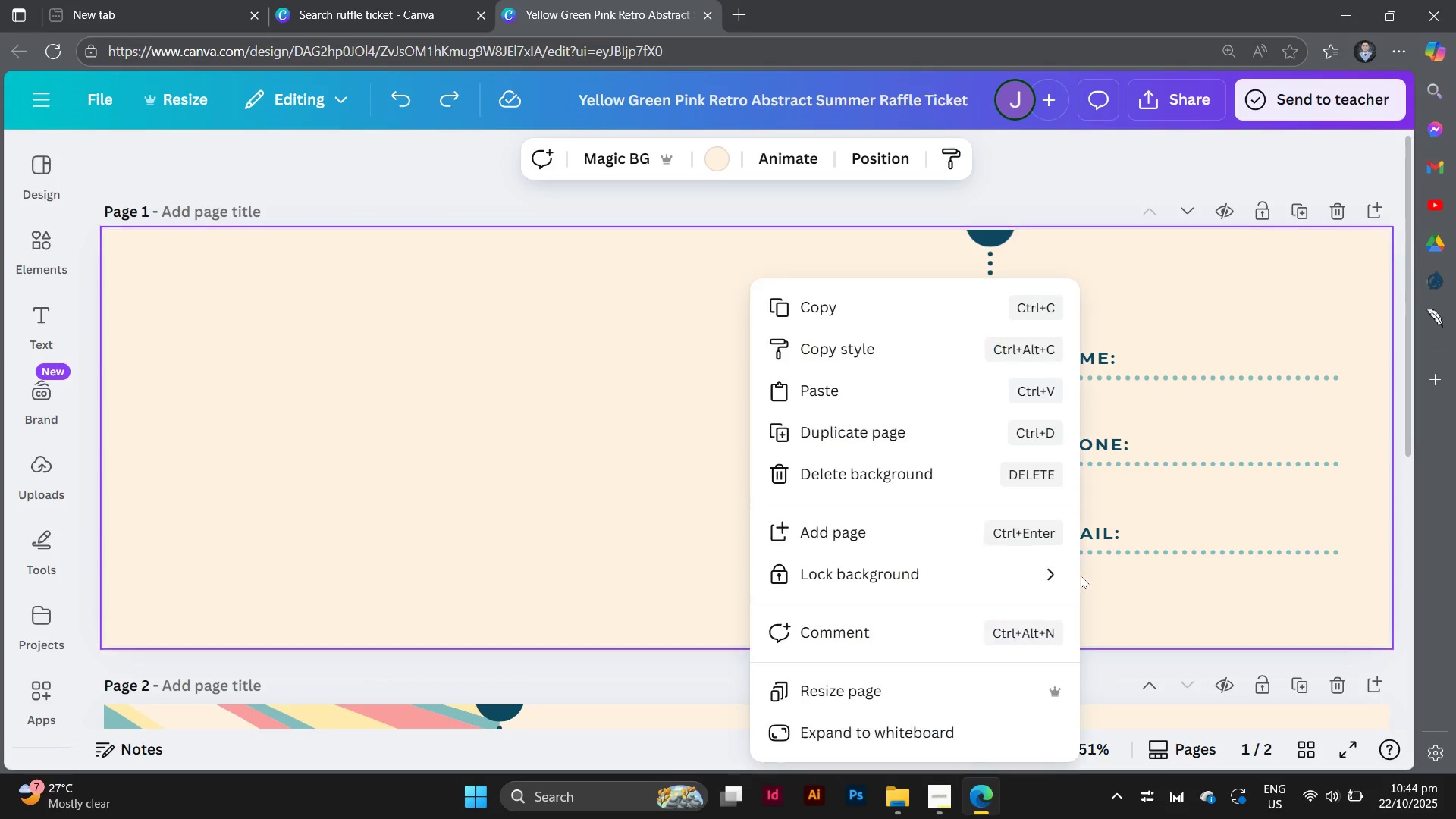 
left_click([1081, 576])
 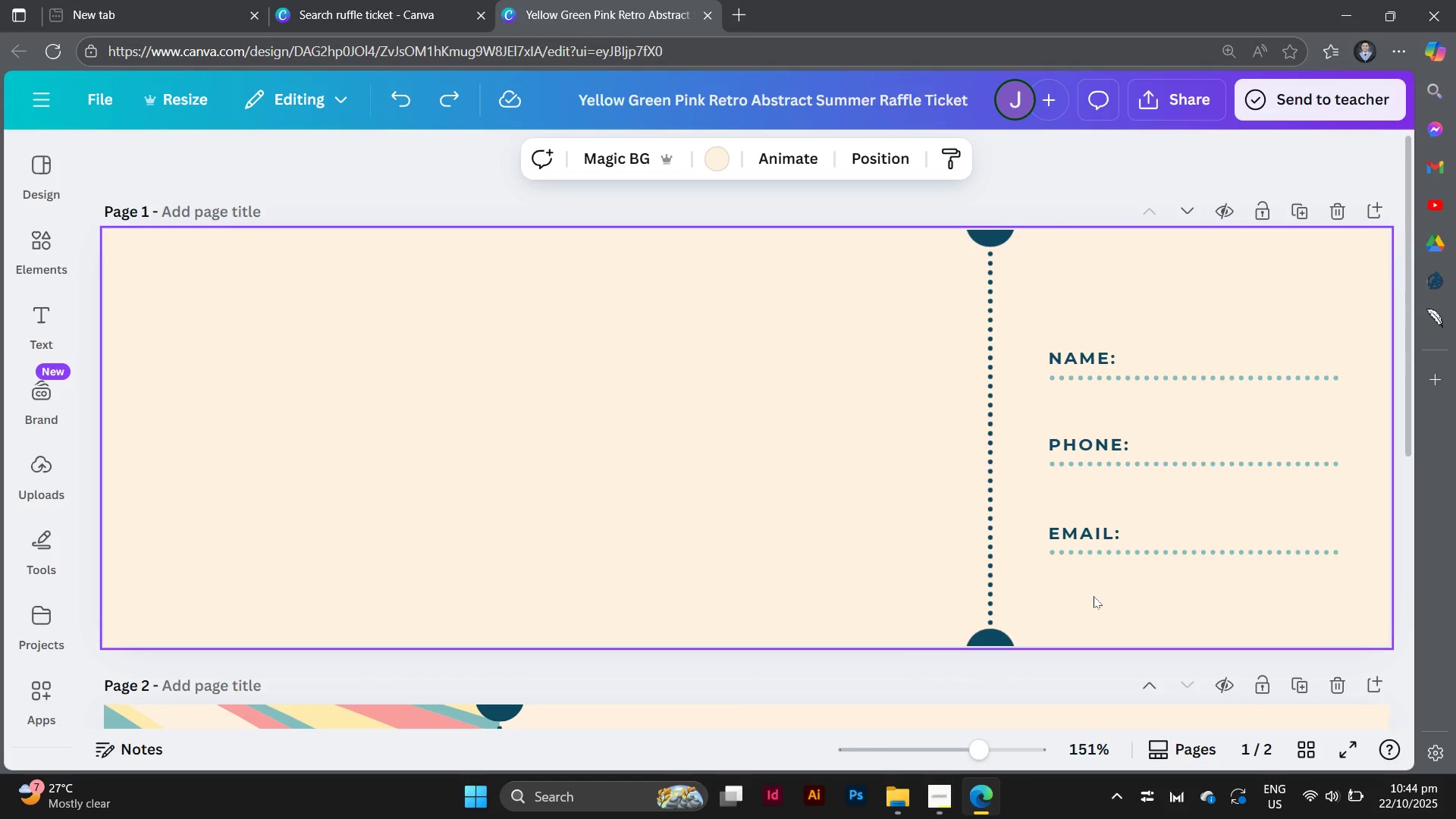 
double_click([1094, 596])
 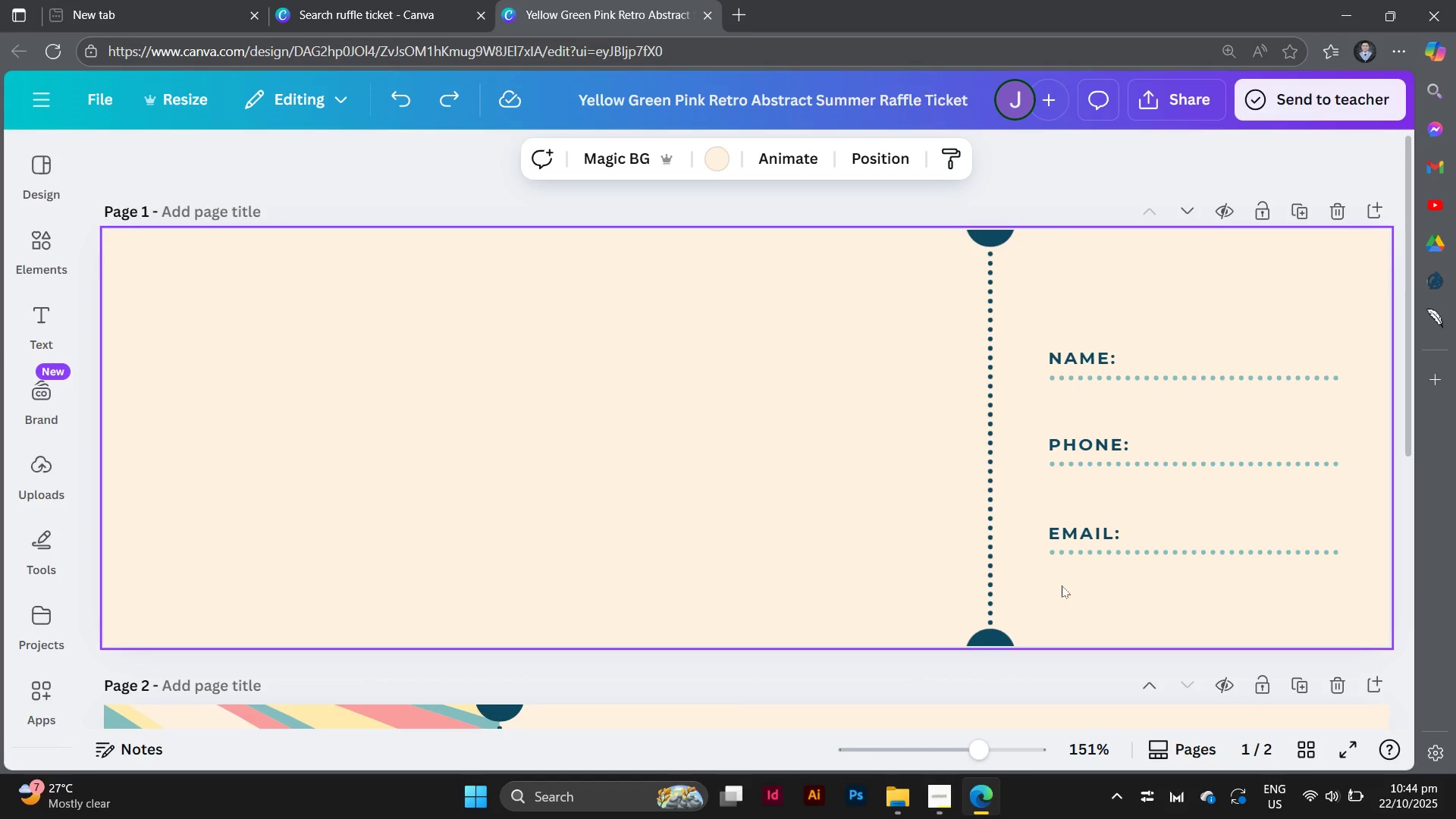 
left_click_drag(start_coordinate=[1062, 585], to_coordinate=[1081, 532])
 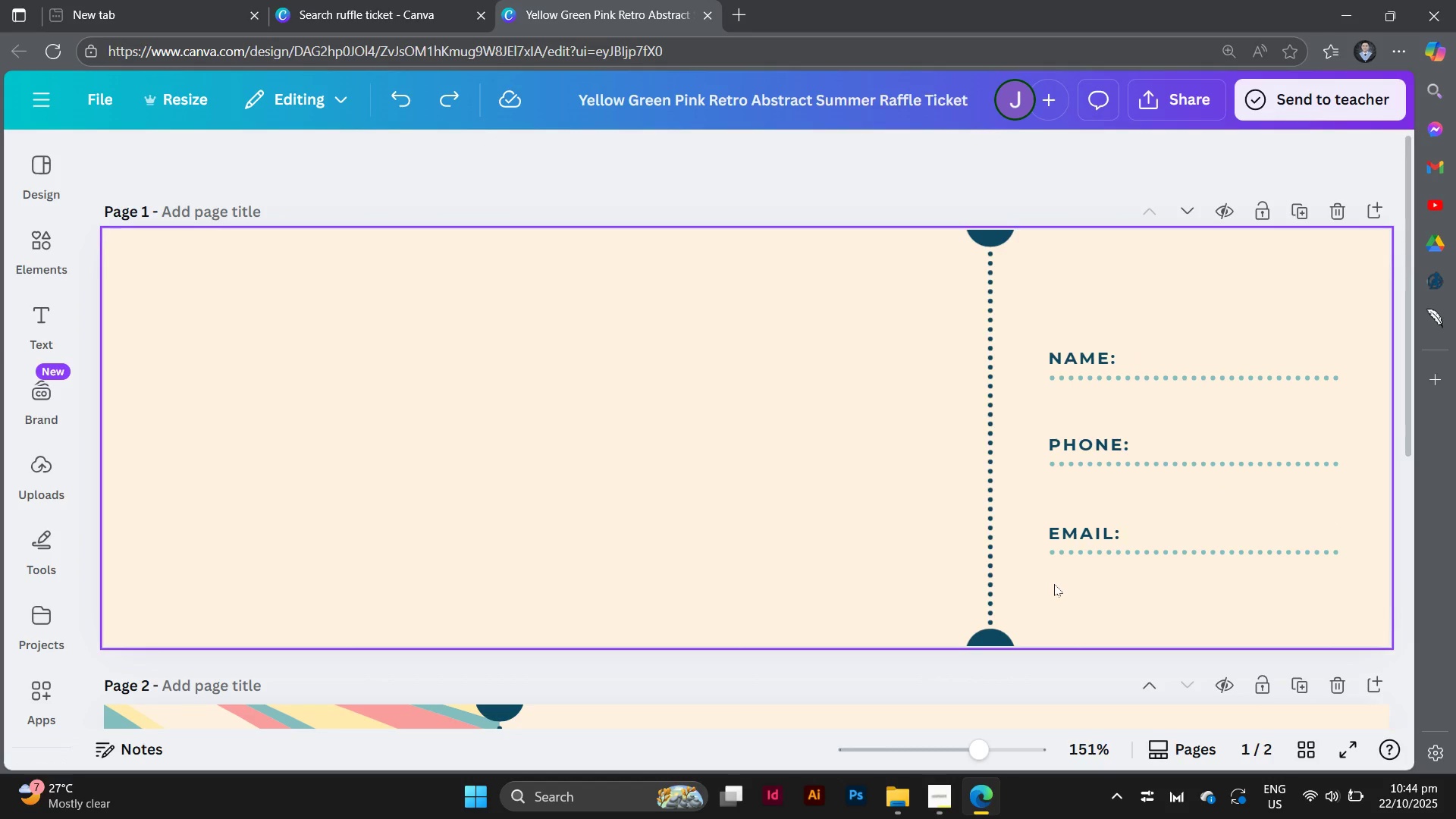 
left_click([1054, 584])
 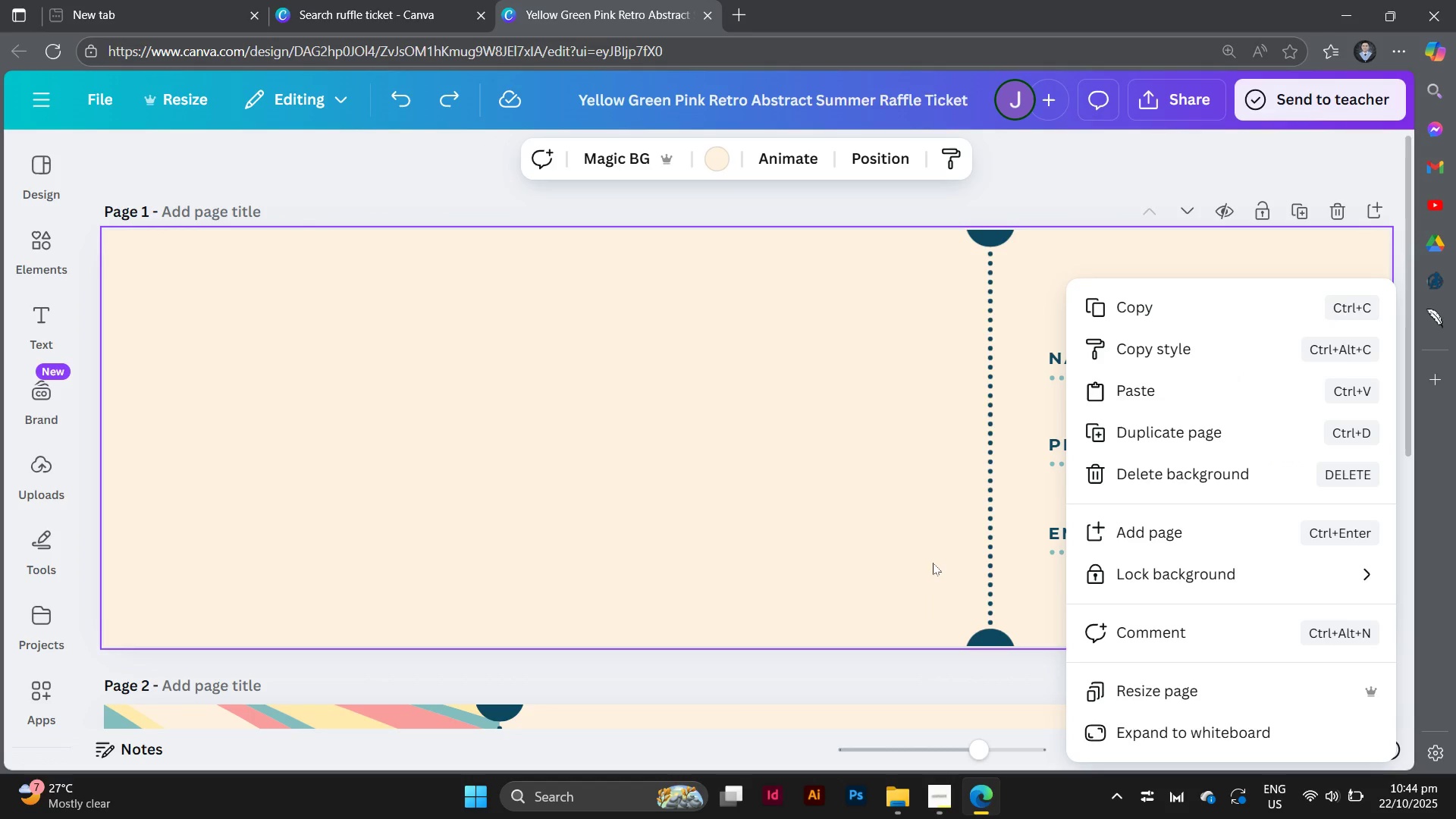 
left_click([896, 572])
 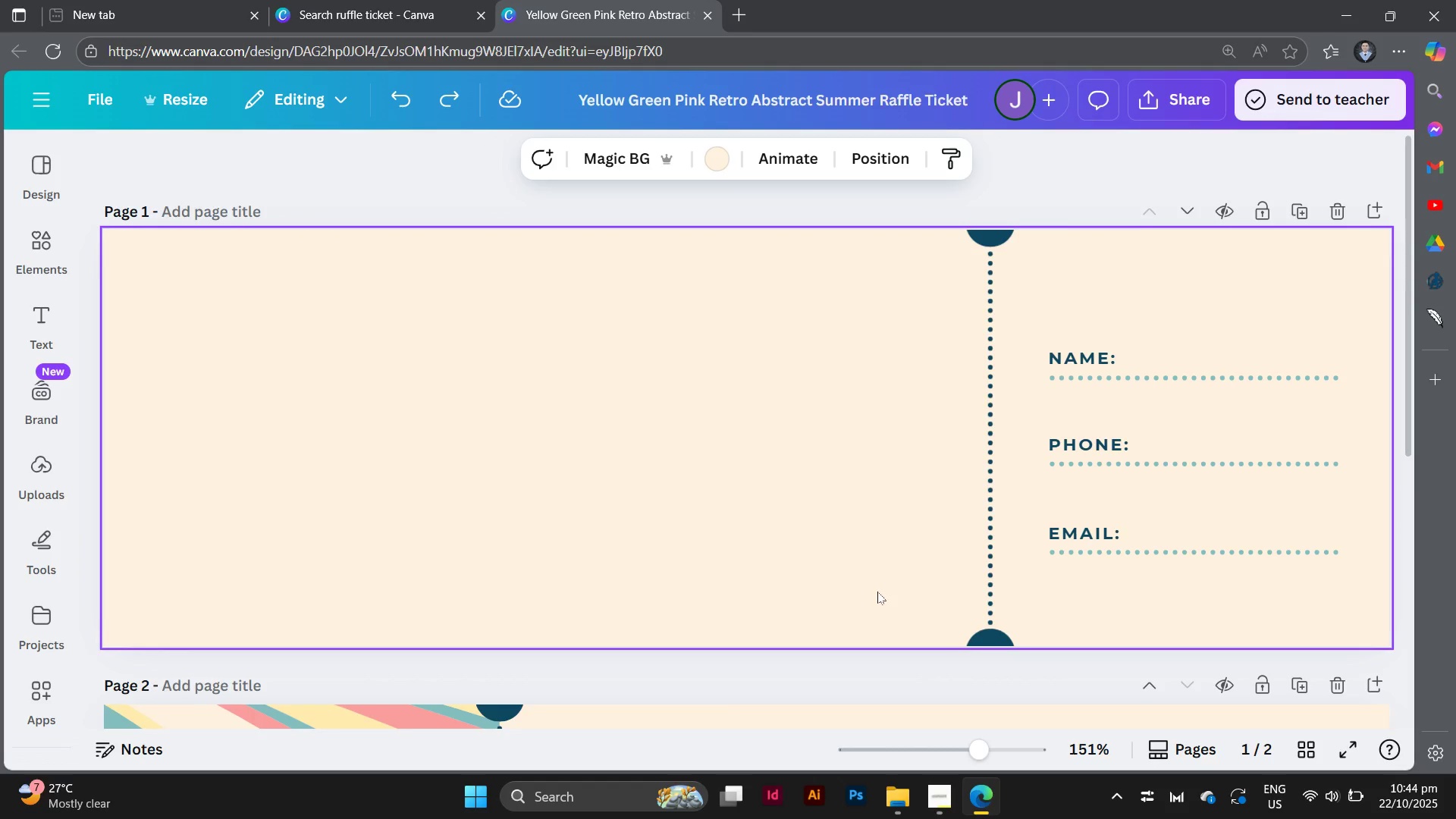 
scroll: coordinate [912, 551], scroll_direction: down, amount: 9.0
 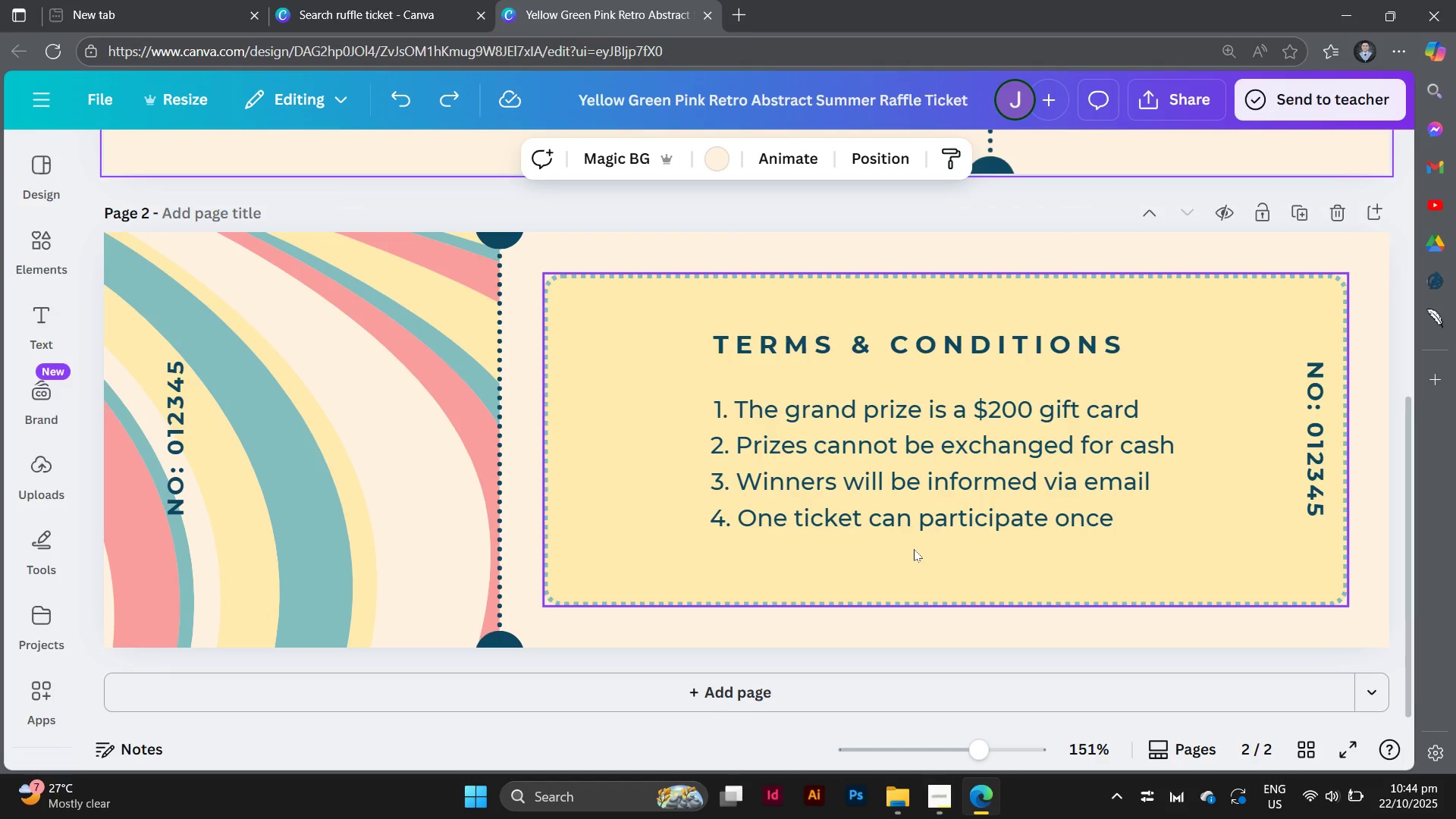 
scroll: coordinate [914, 549], scroll_direction: up, amount: 1.0
 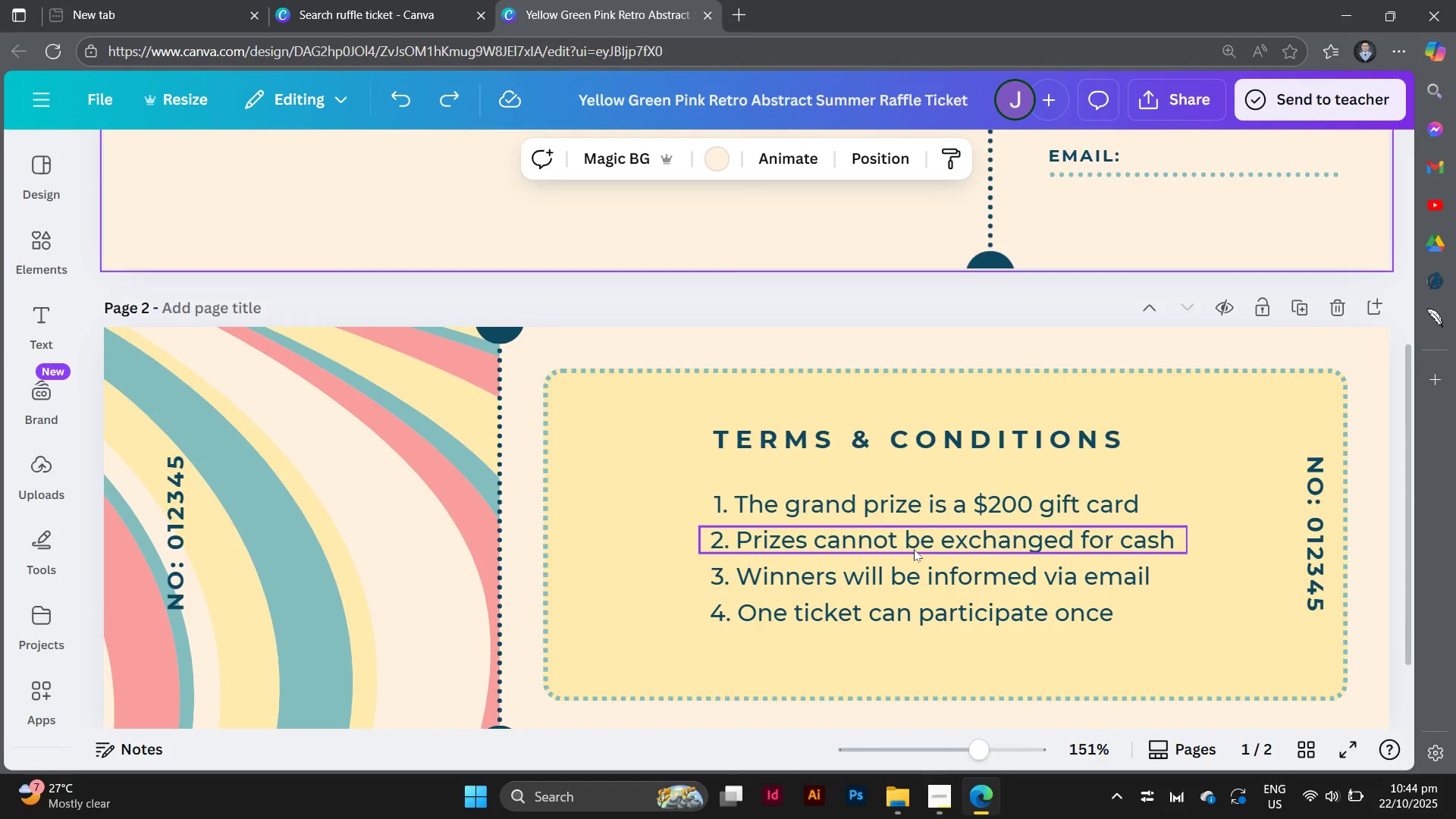 
scroll: coordinate [914, 549], scroll_direction: down, amount: 1.0
 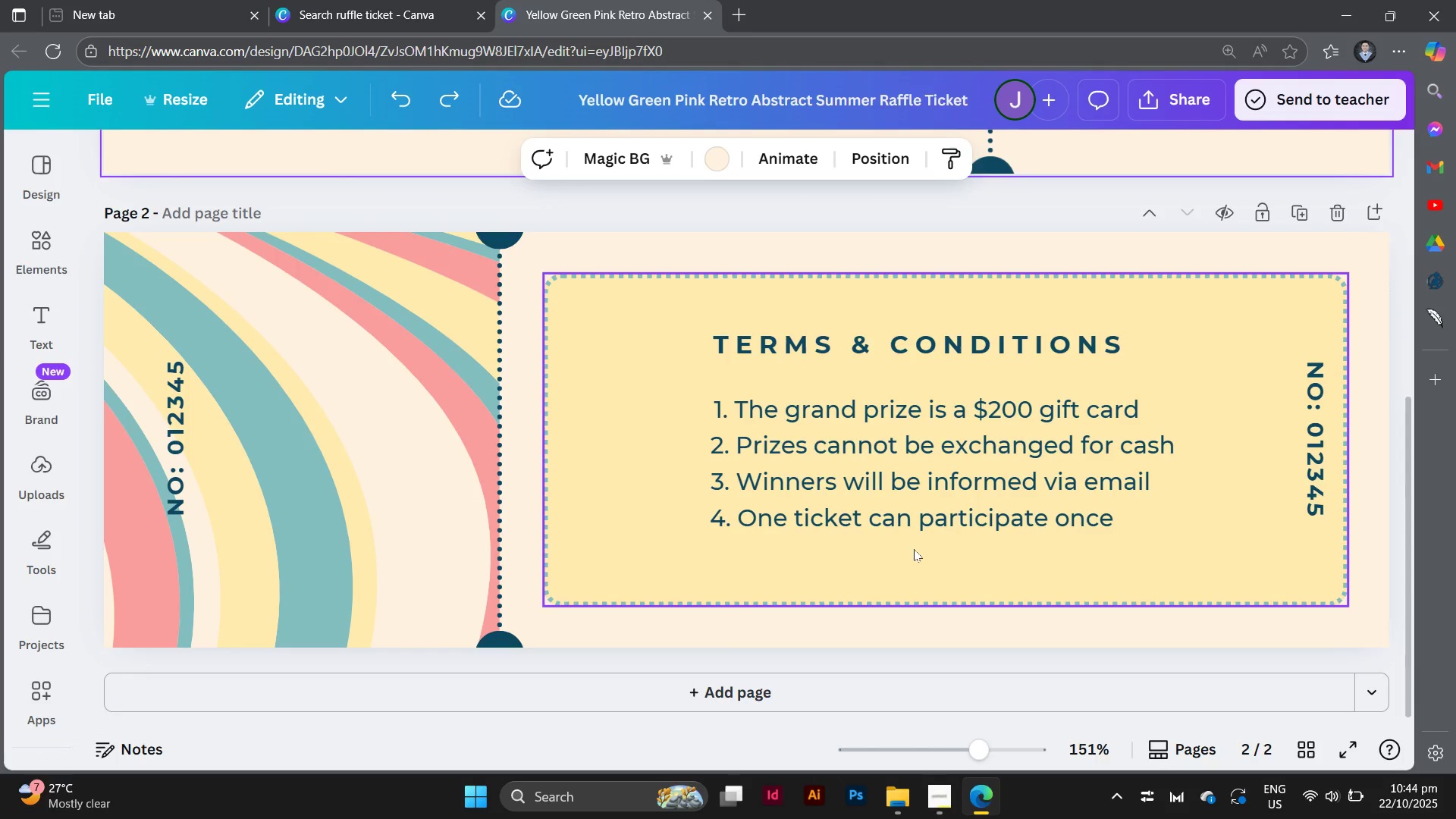 
scroll: coordinate [914, 549], scroll_direction: up, amount: 2.0
 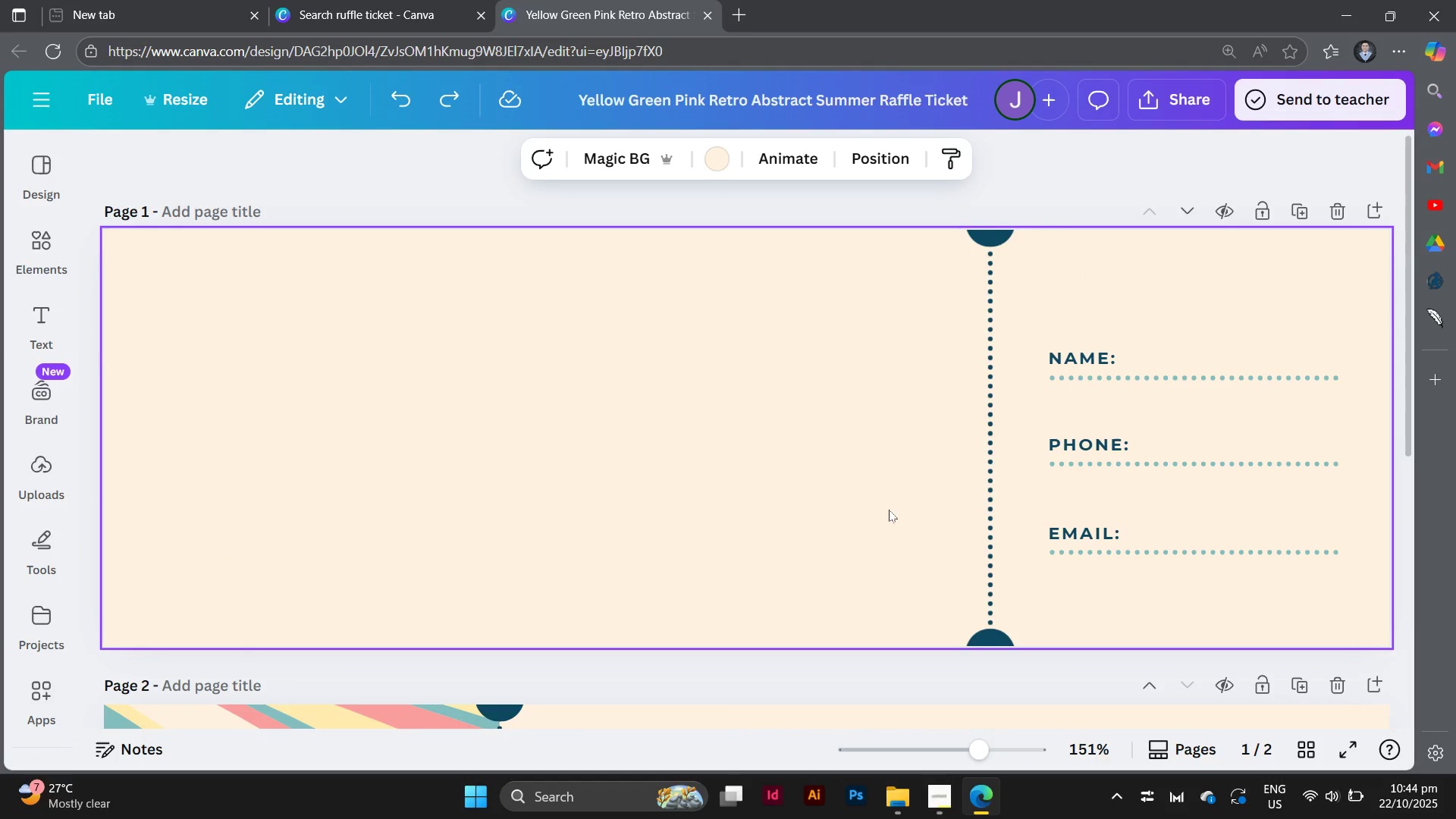 
left_click([593, 472])
 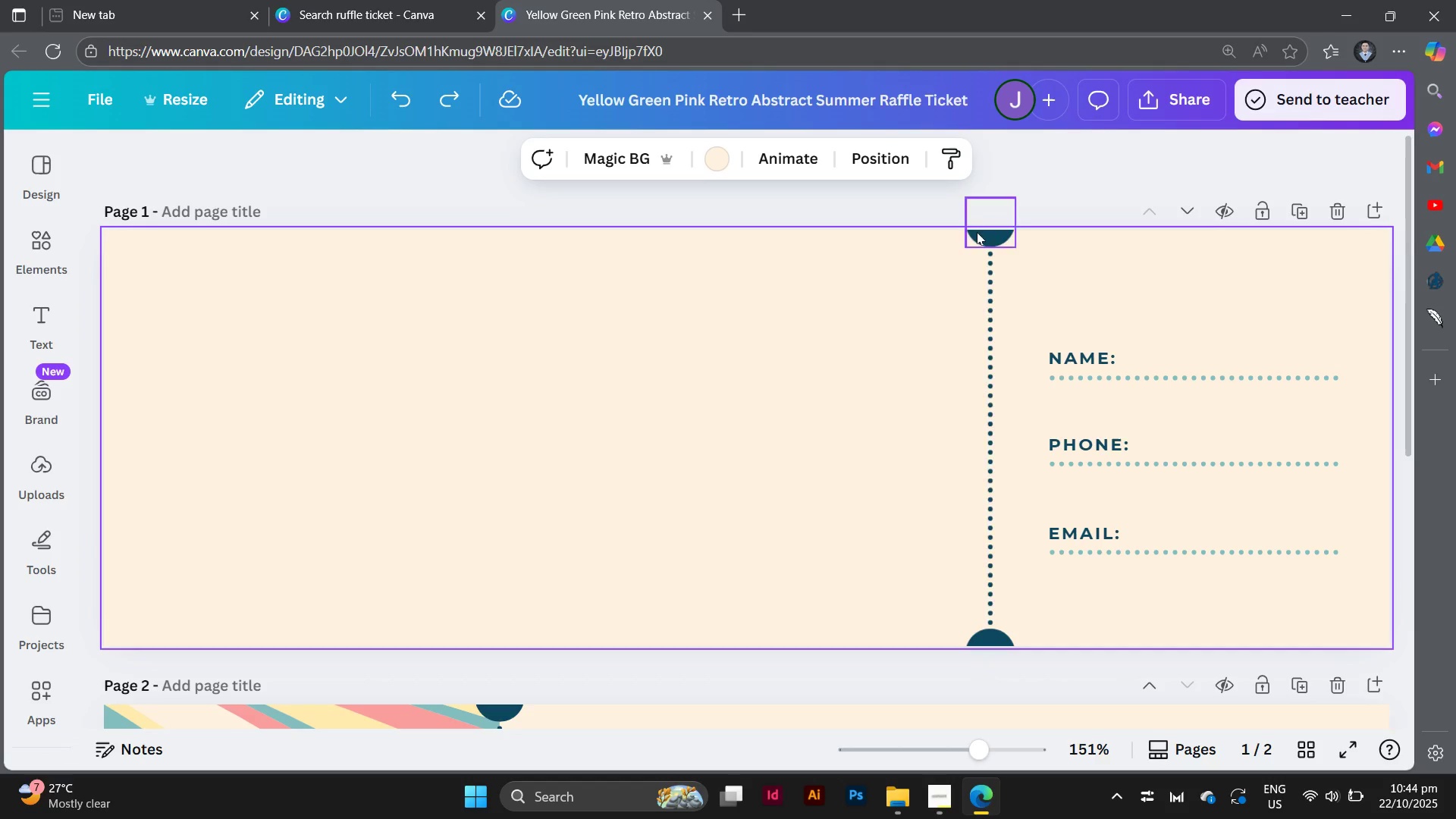 
left_click([987, 236])
 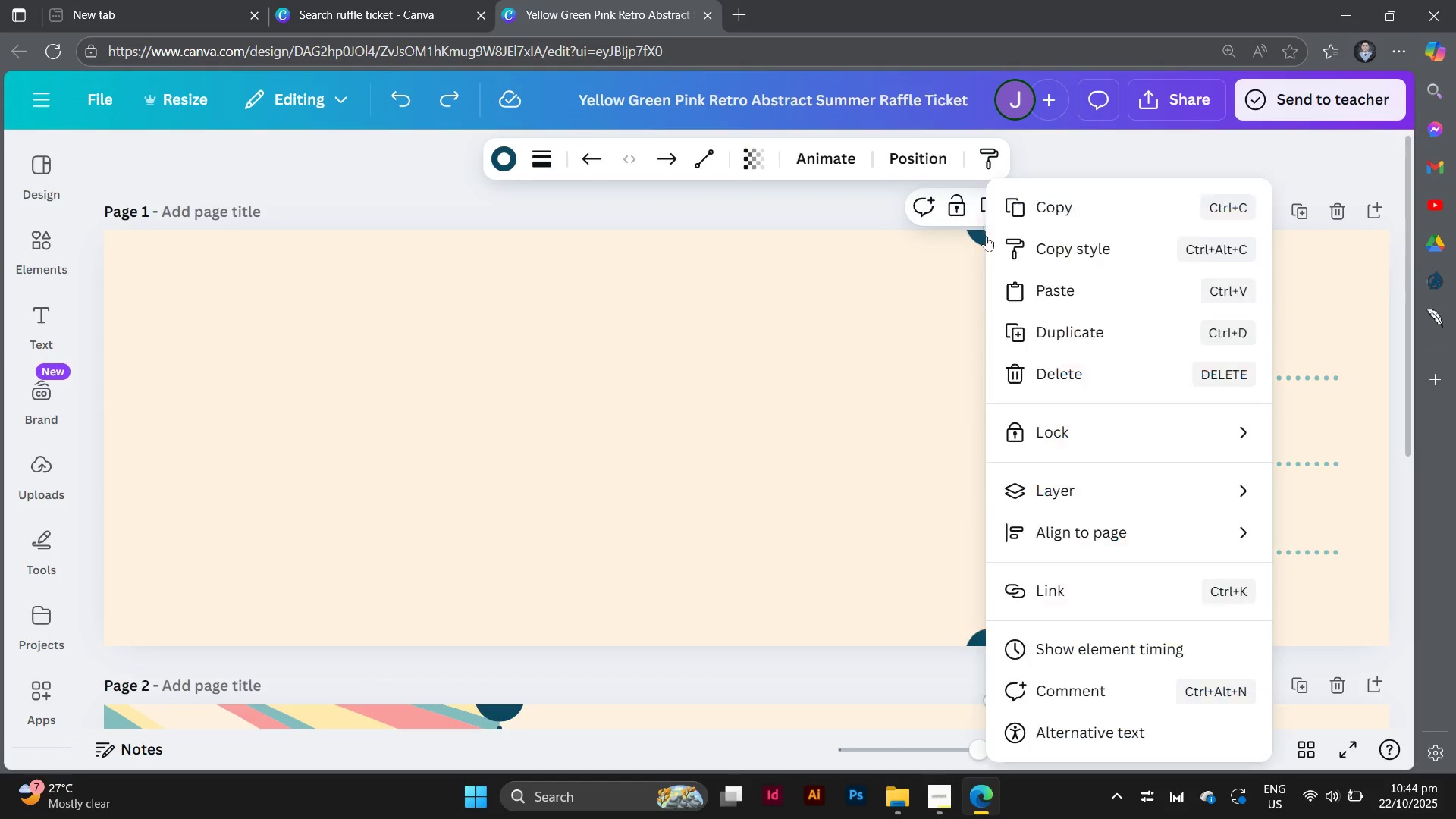 
right_click([987, 236])
 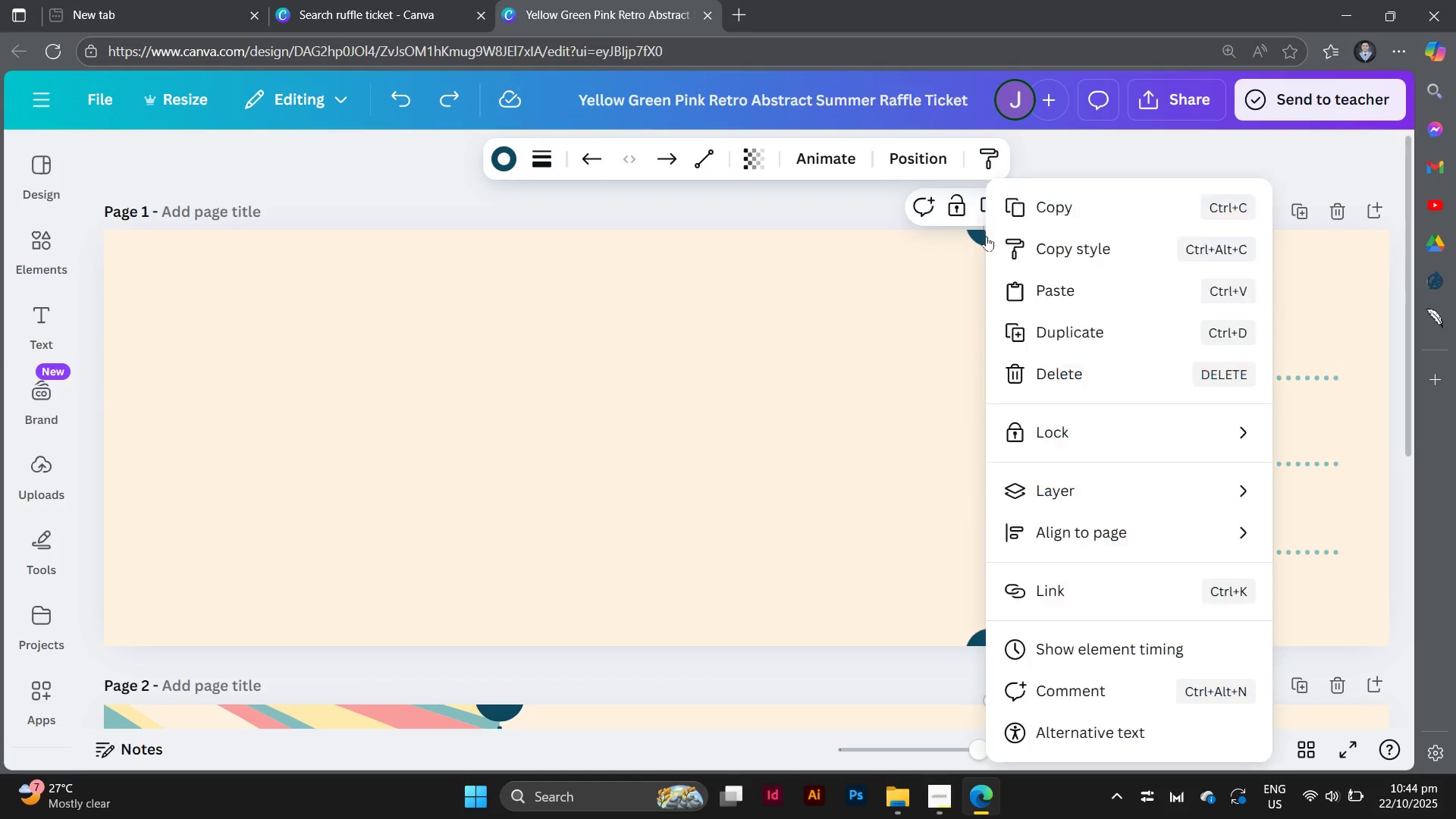 
left_click([987, 236])
 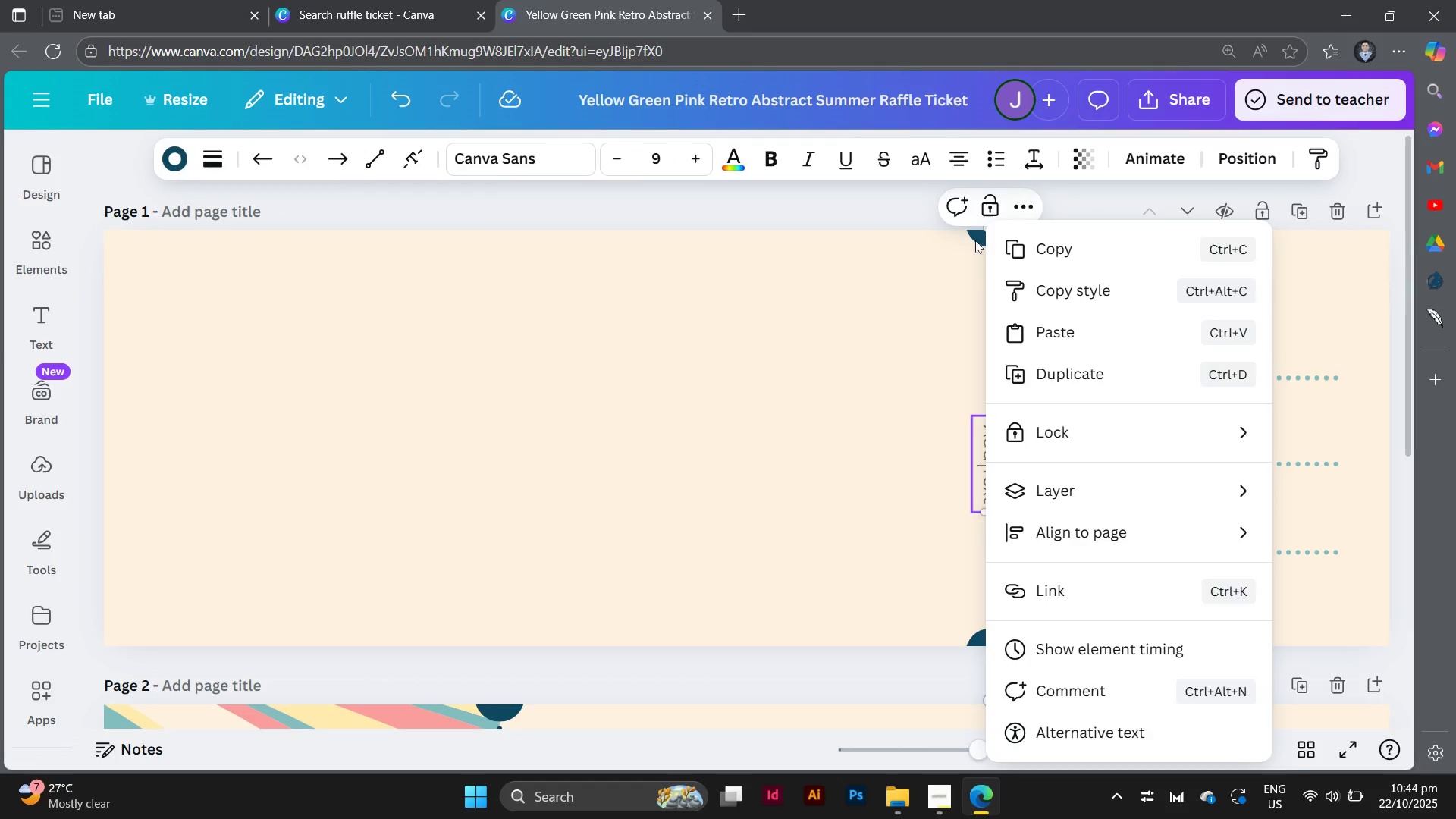 
left_click([891, 284])
 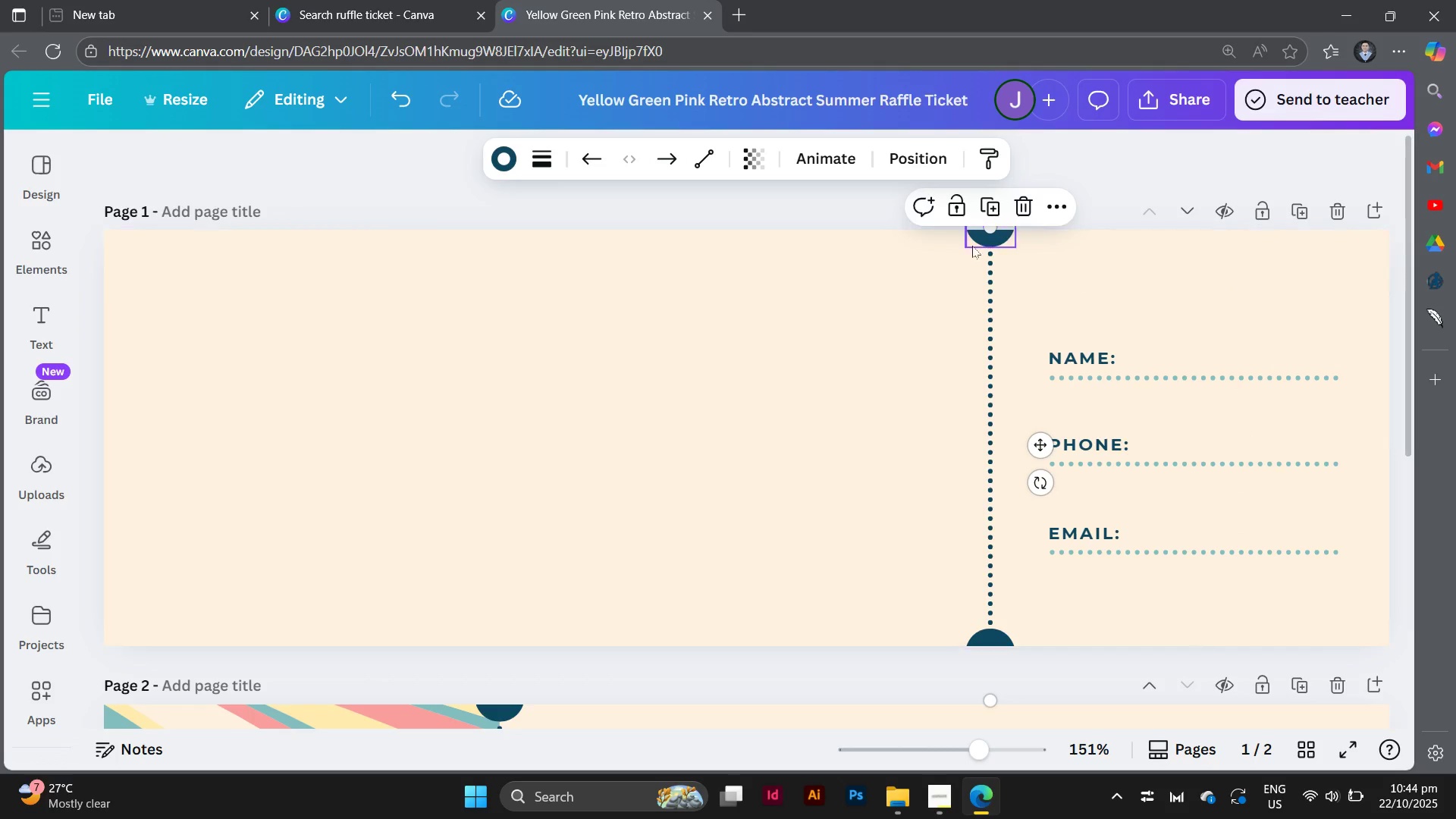 
wait(5.74)
 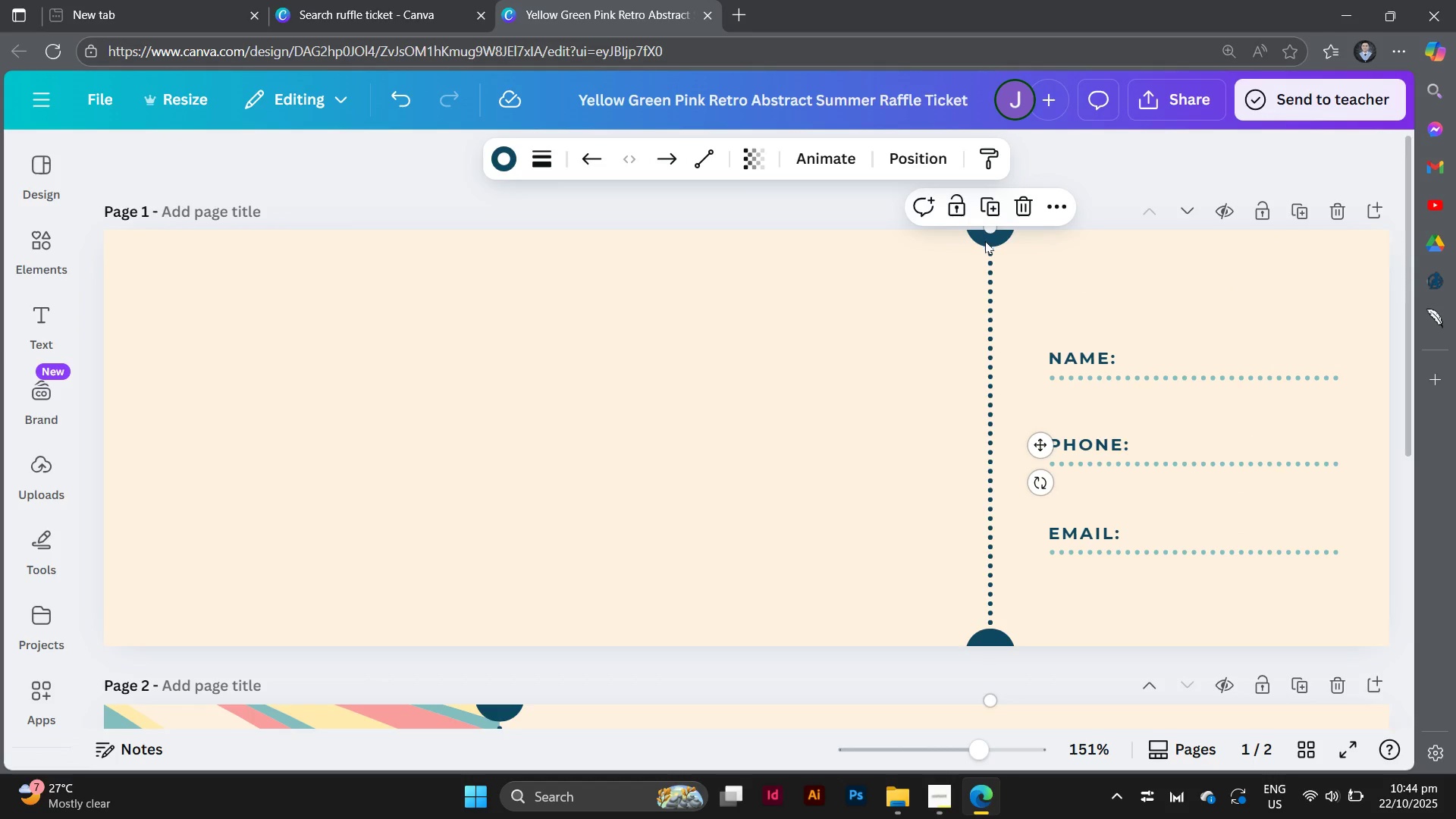 
left_click([973, 244])
 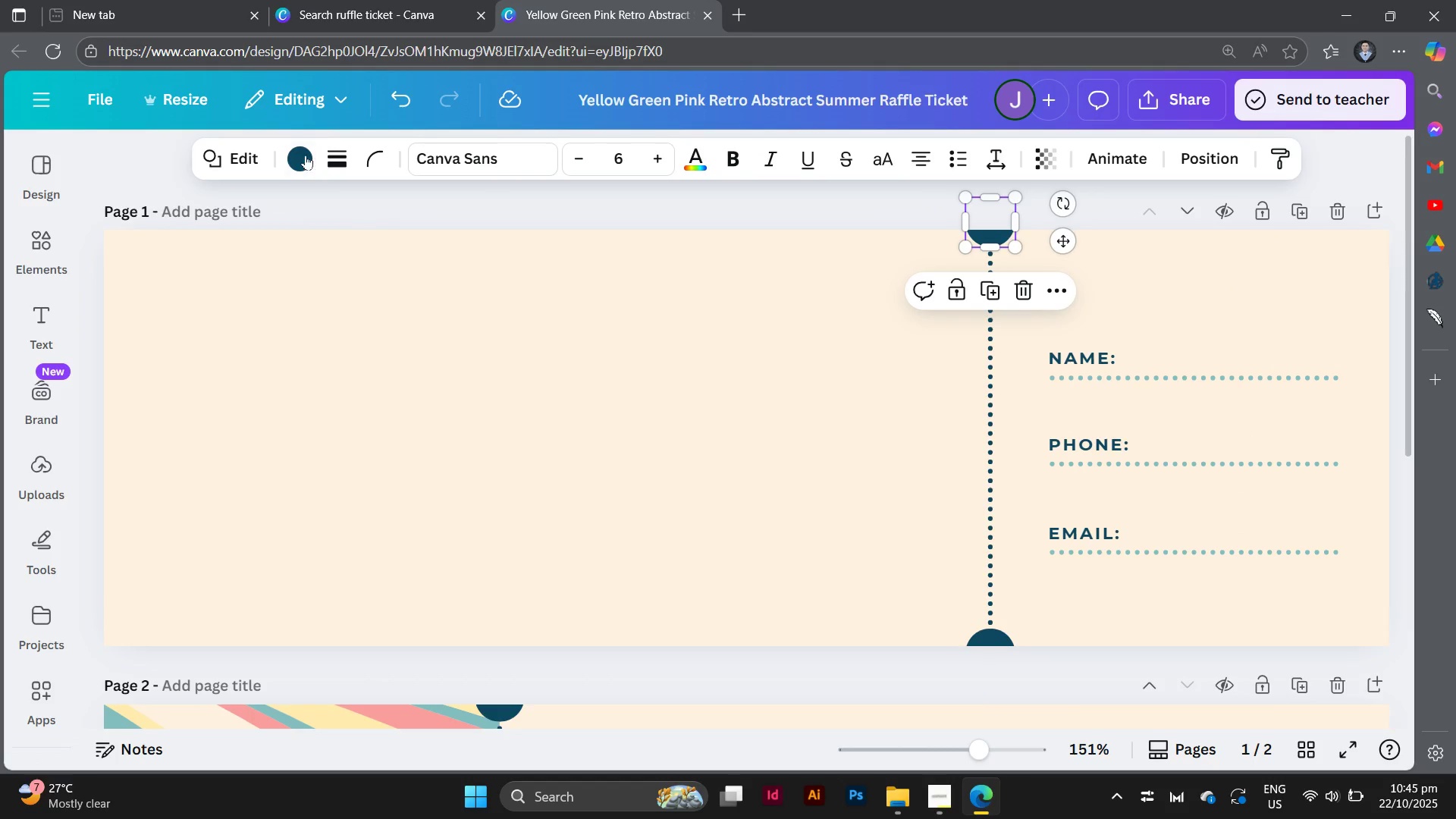 
left_click([304, 155])
 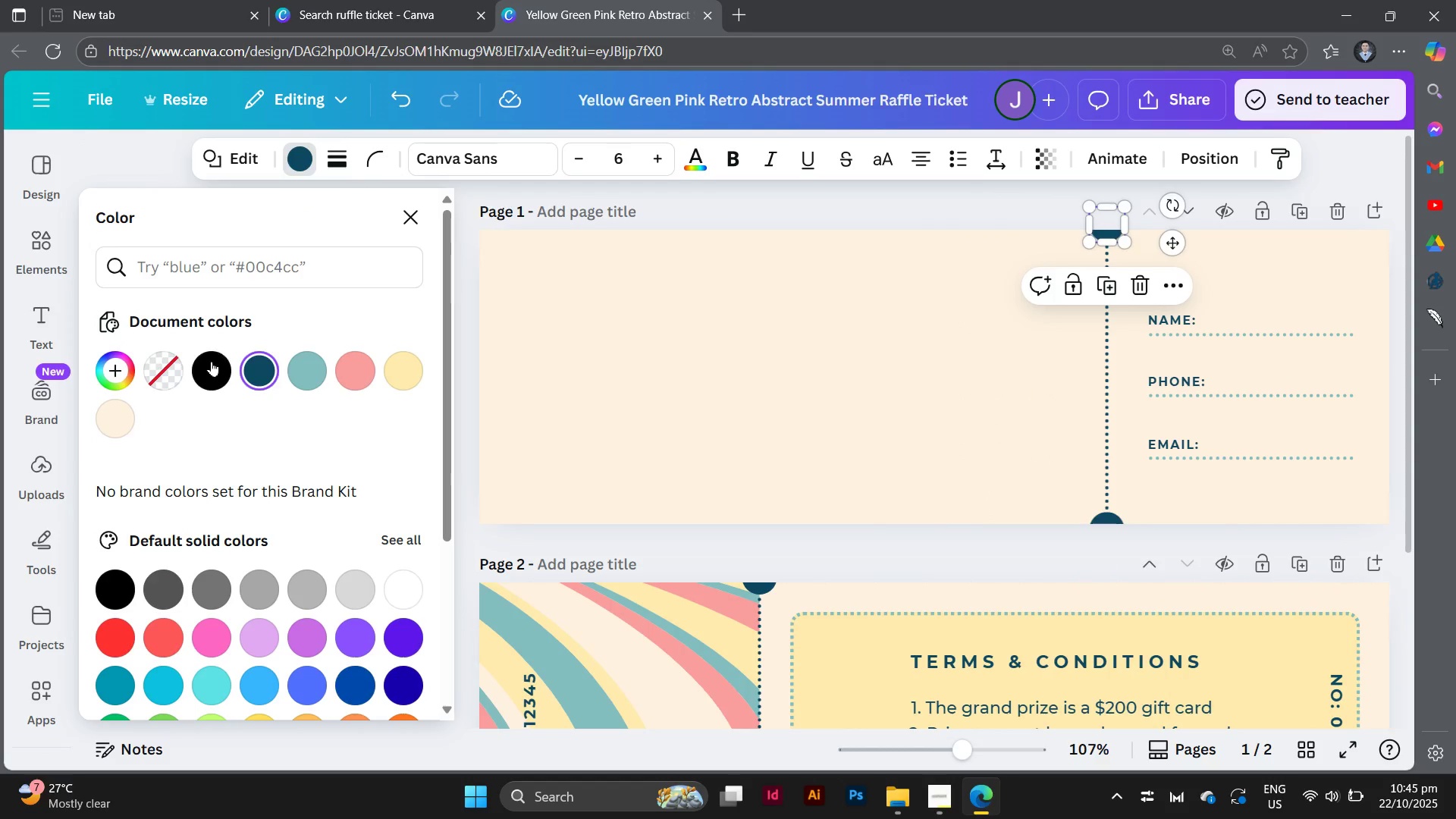 
left_click([212, 362])
 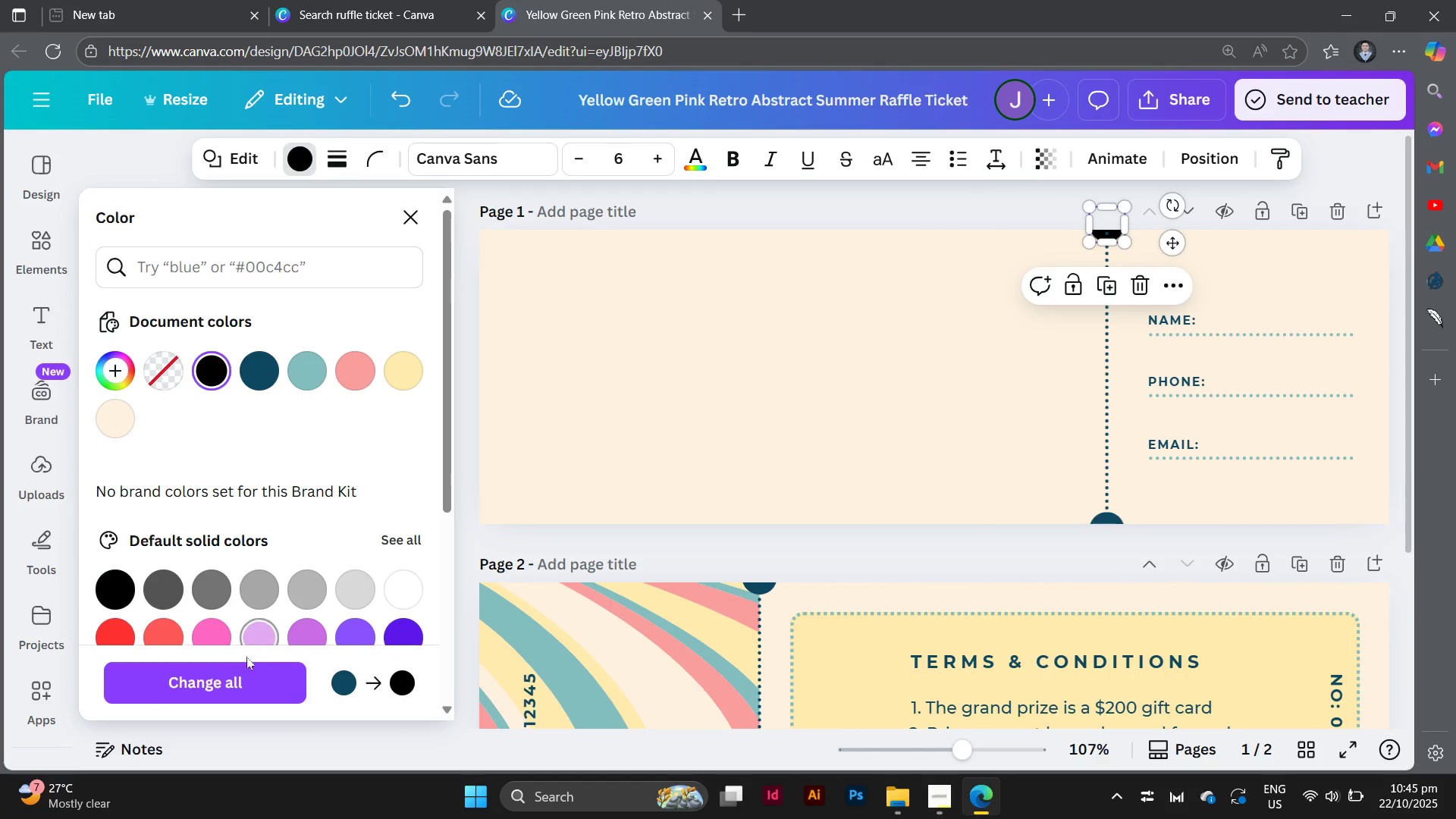 
left_click([243, 670])
 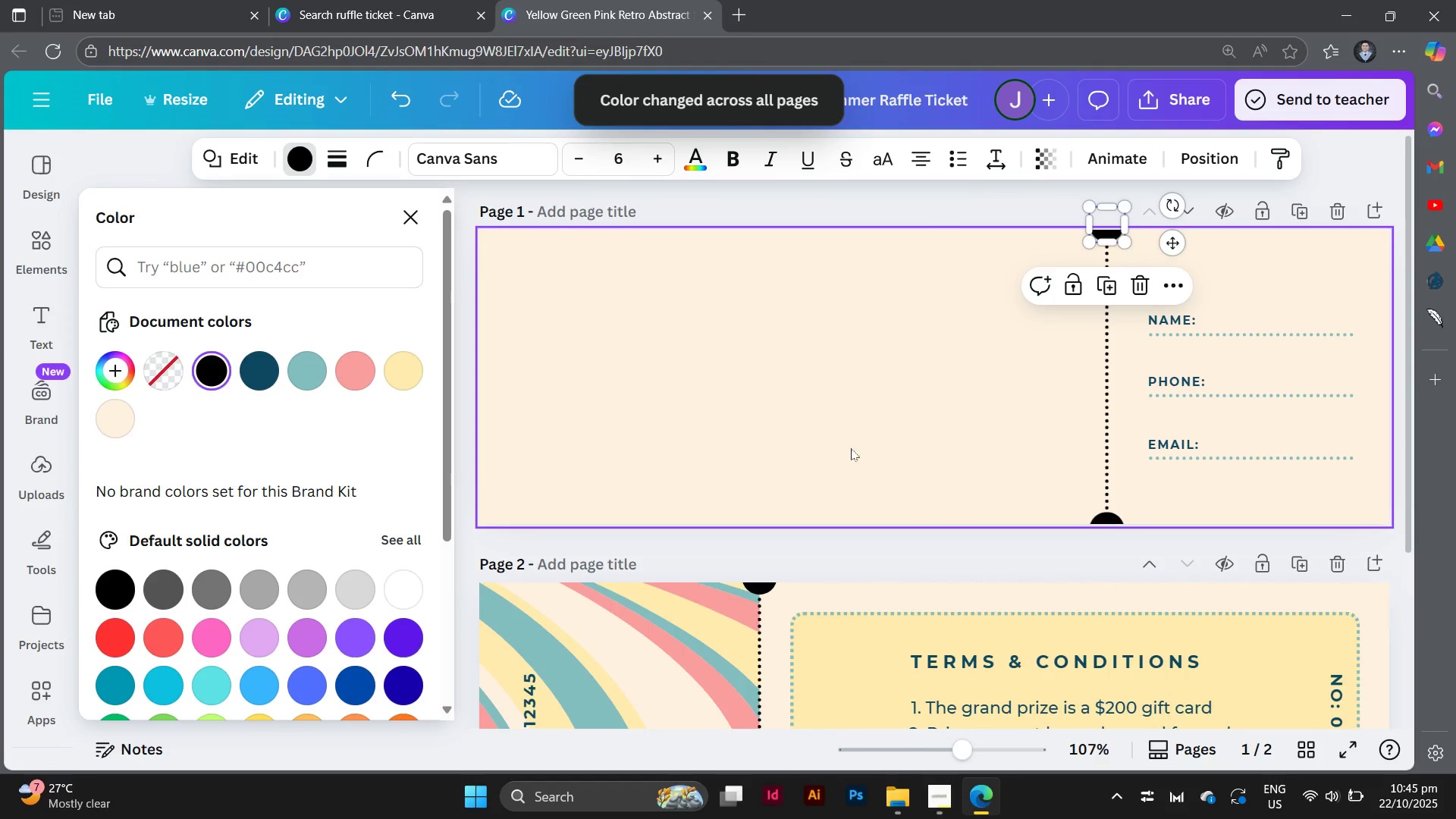 
left_click([871, 442])
 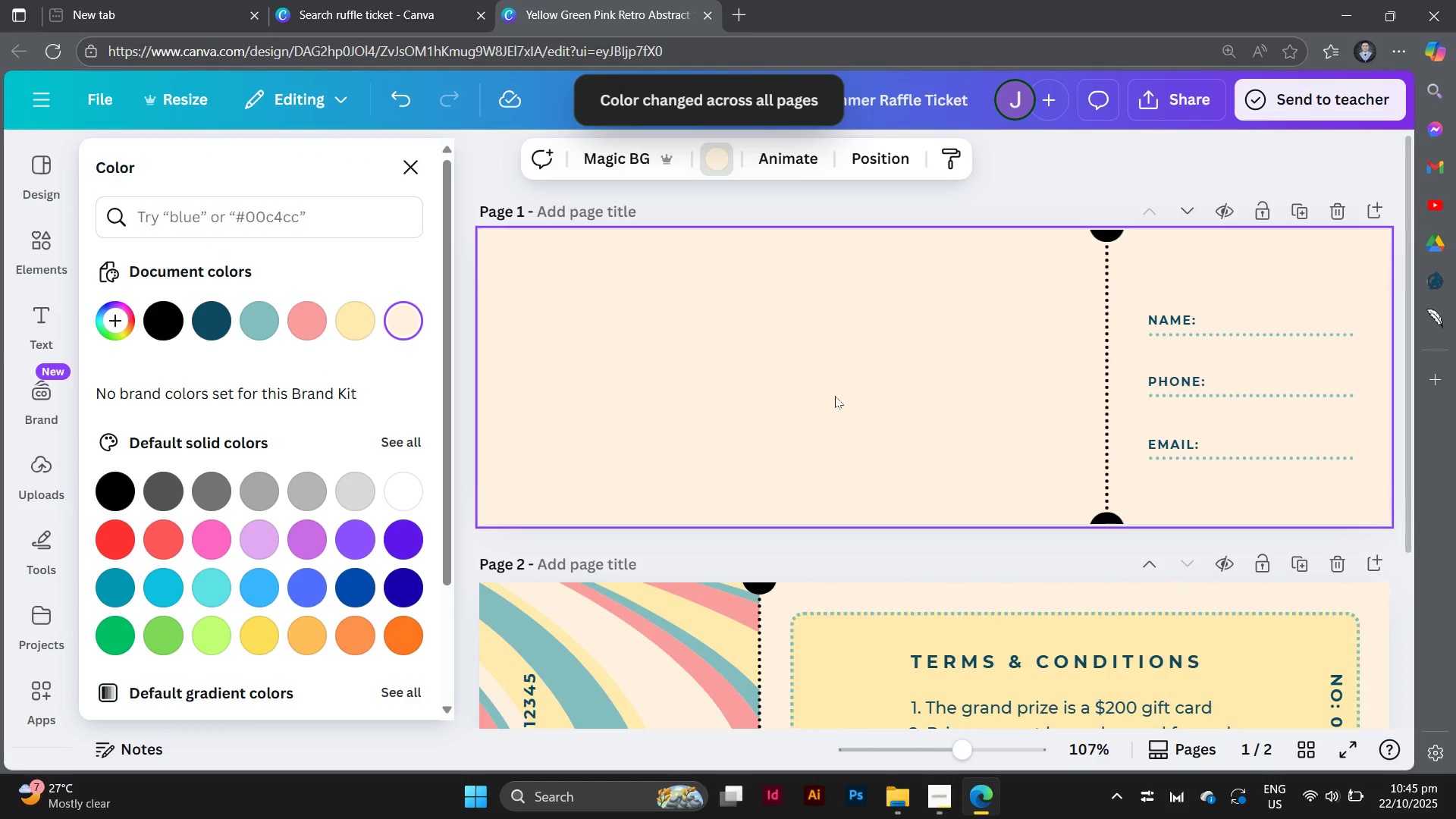 
scroll: coordinate [826, 482], scroll_direction: down, amount: 1.0
 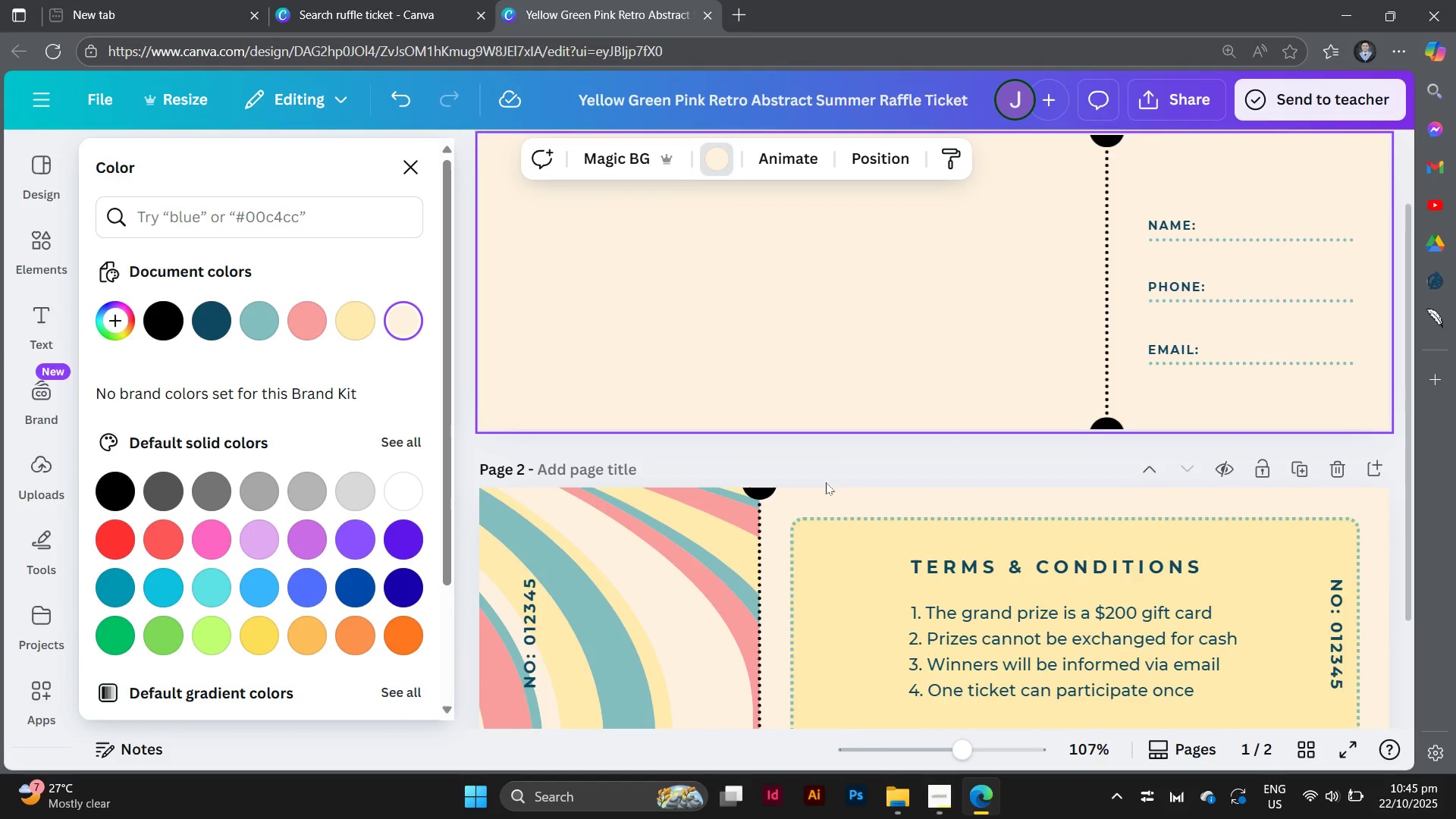 
scroll: coordinate [826, 482], scroll_direction: up, amount: 1.0
 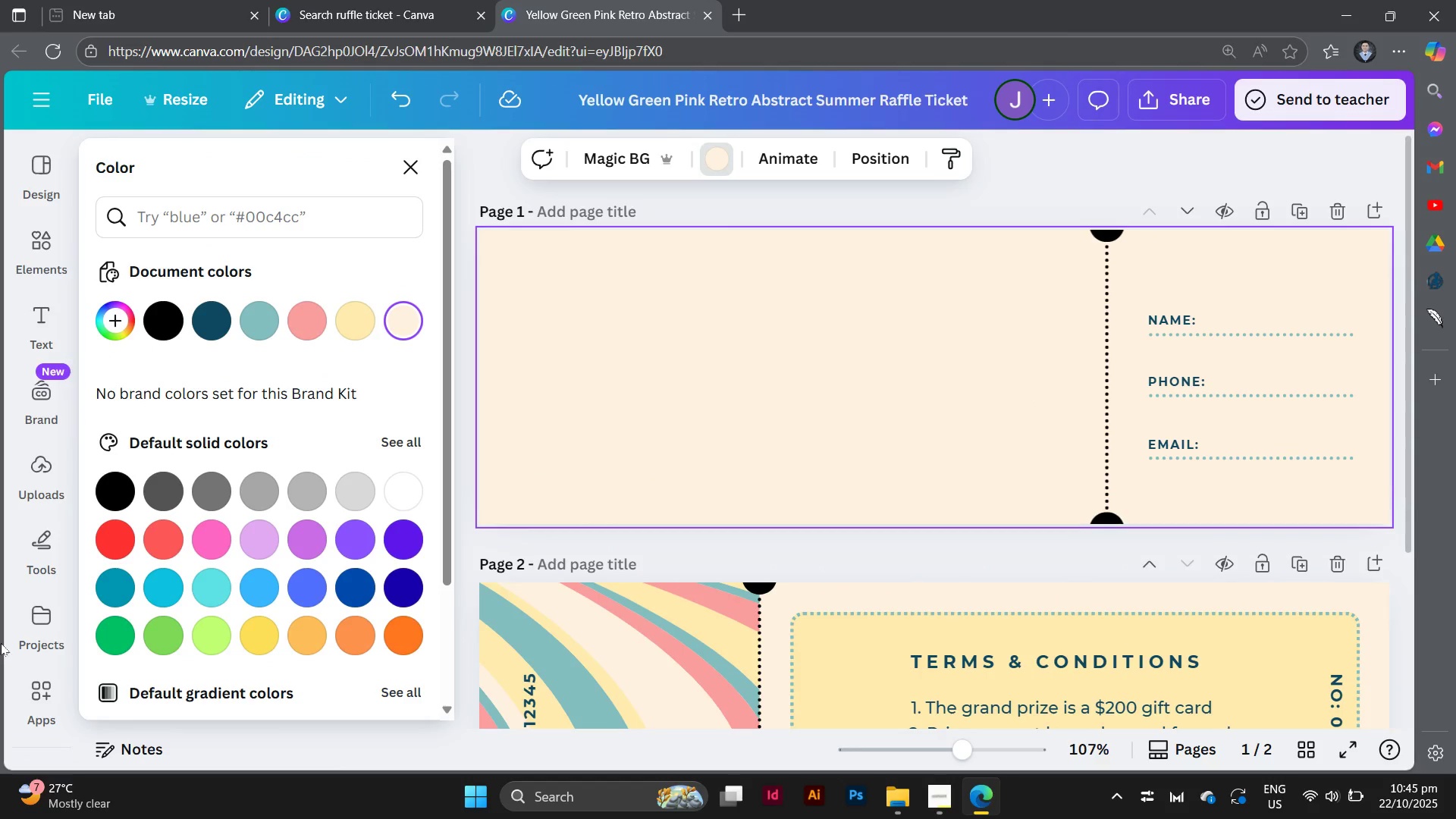 
left_click([42, 615])
 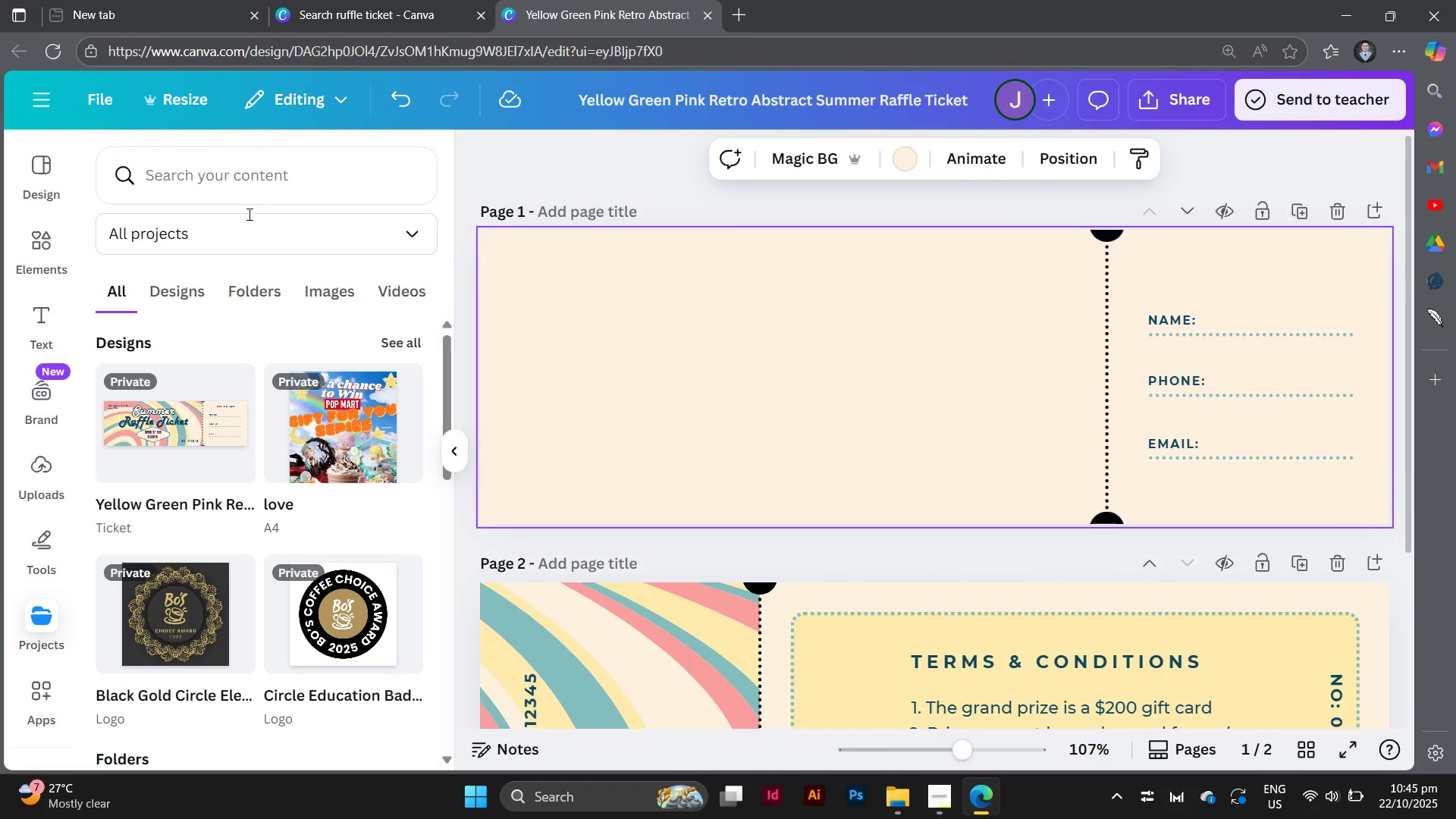 
wait(15.24)
 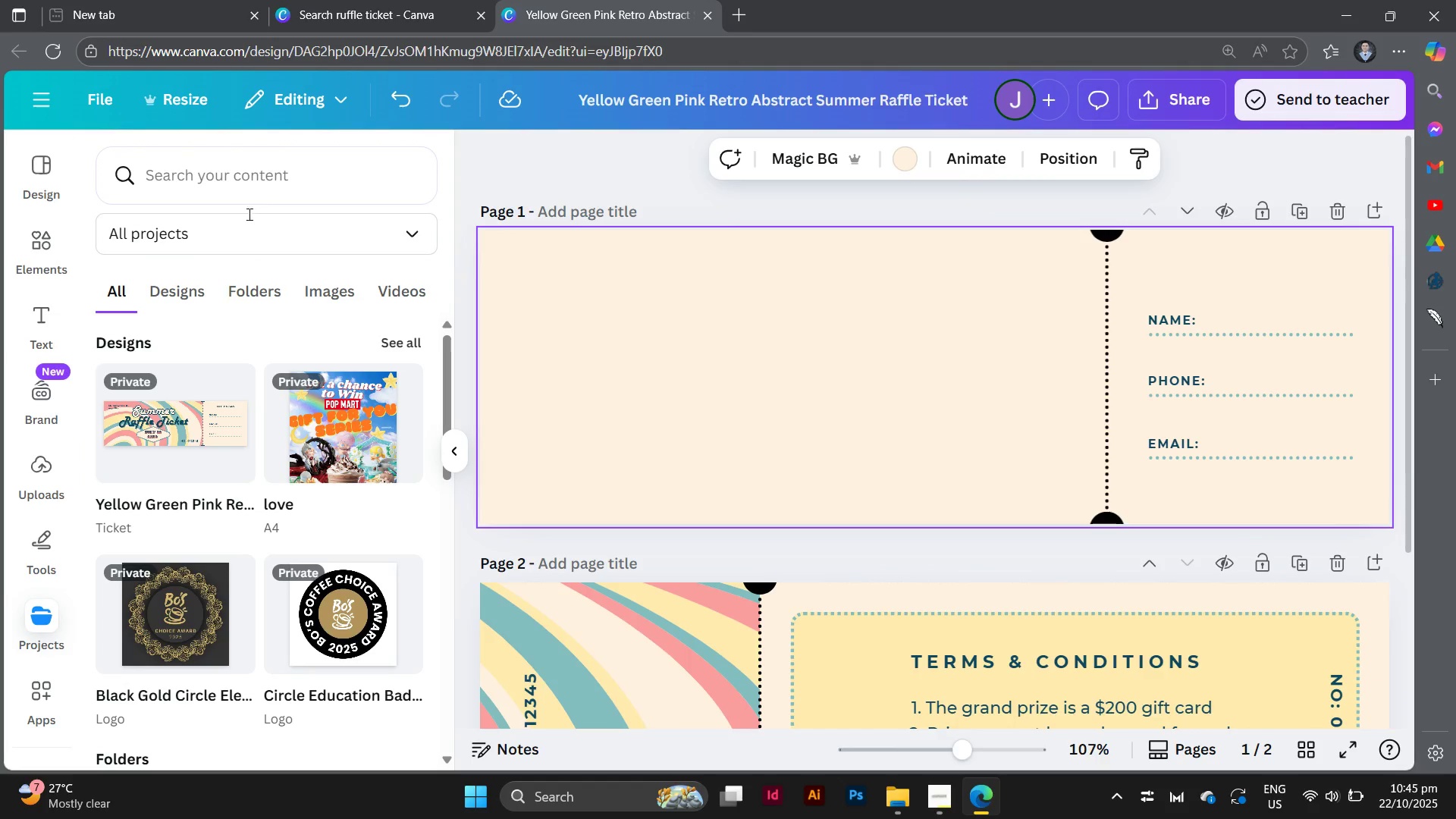 
right_click([333, 438])
 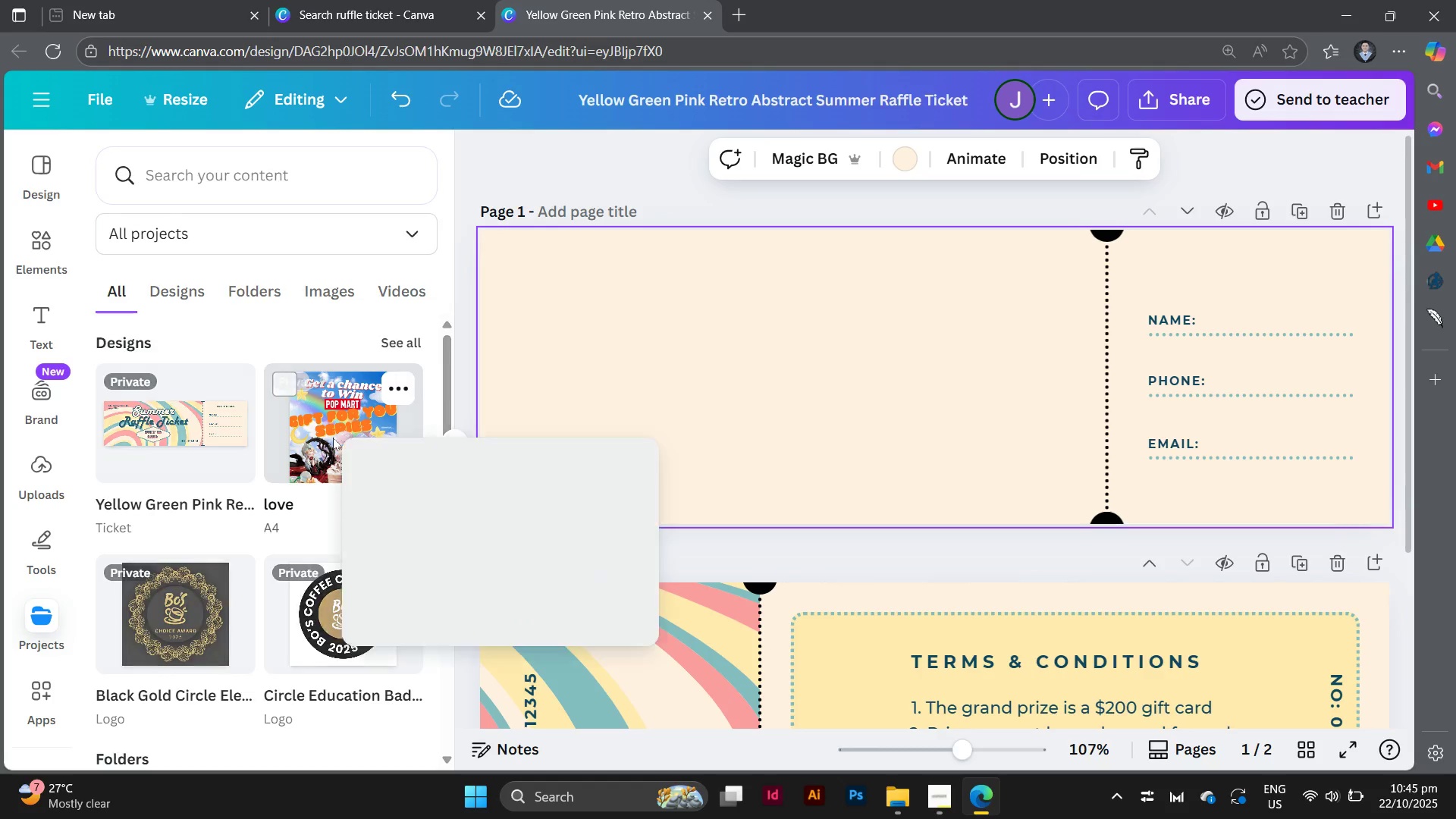 
left_click([333, 438])
 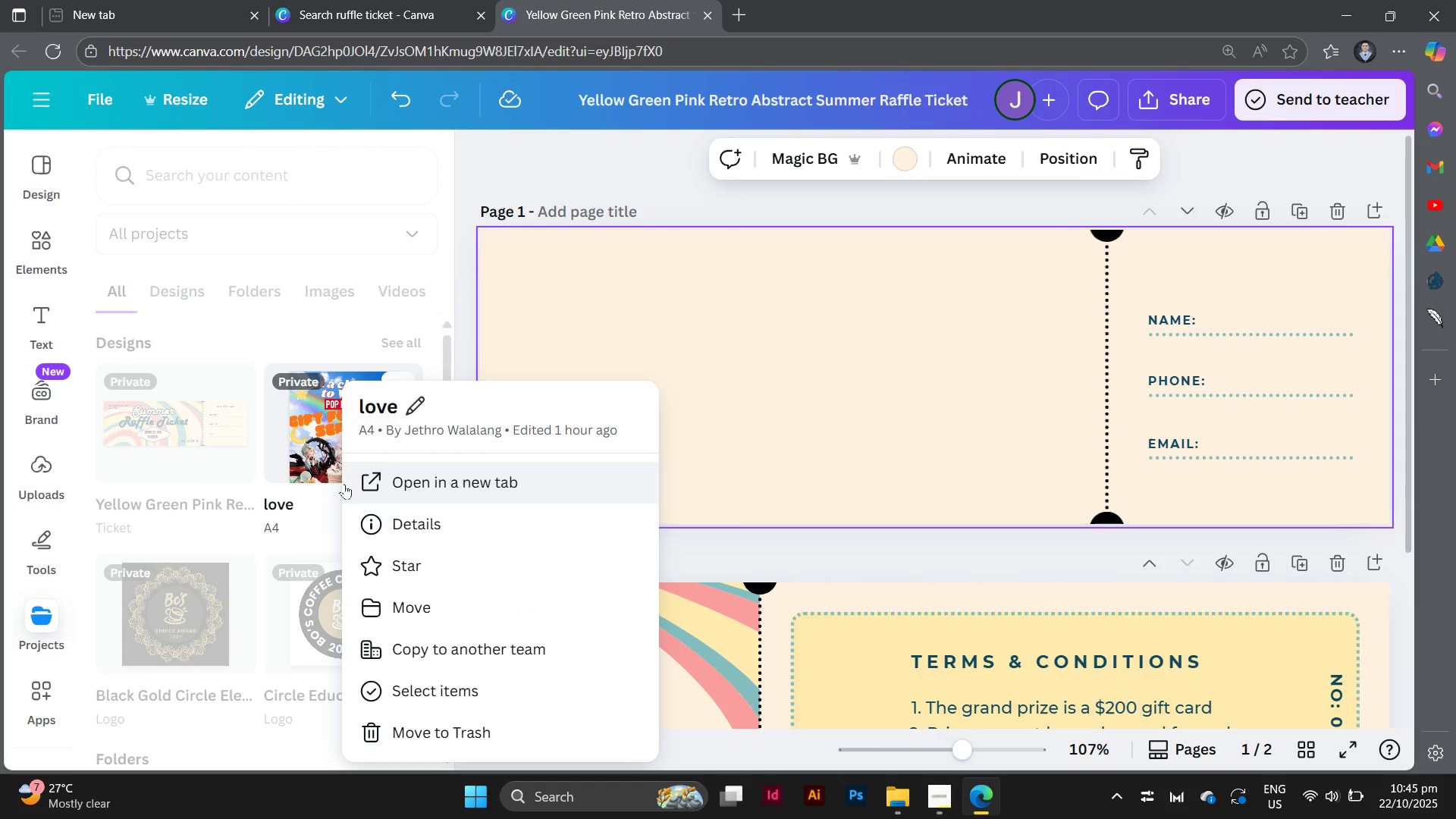 
left_click([308, 450])
 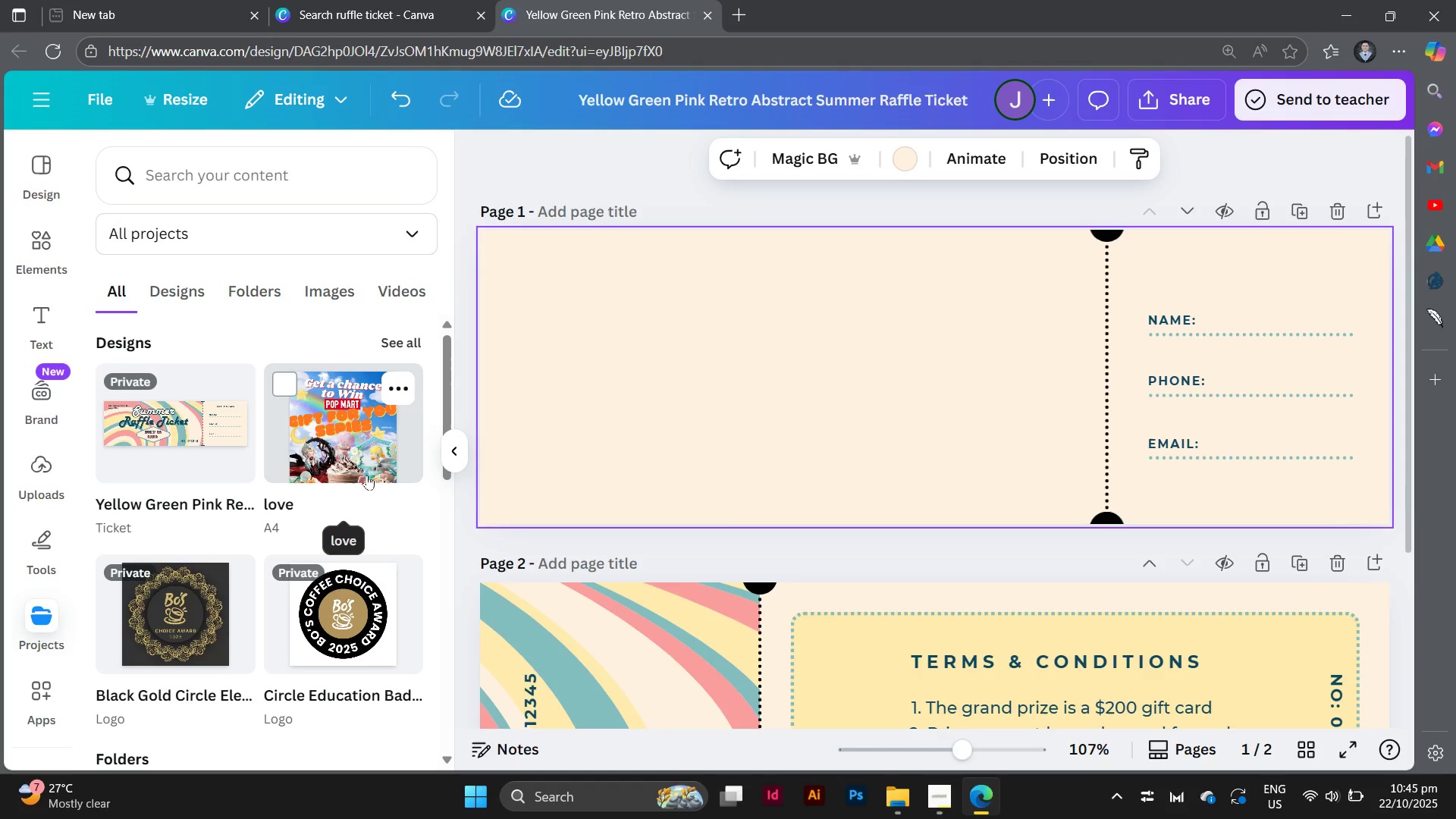 
left_click([367, 456])
 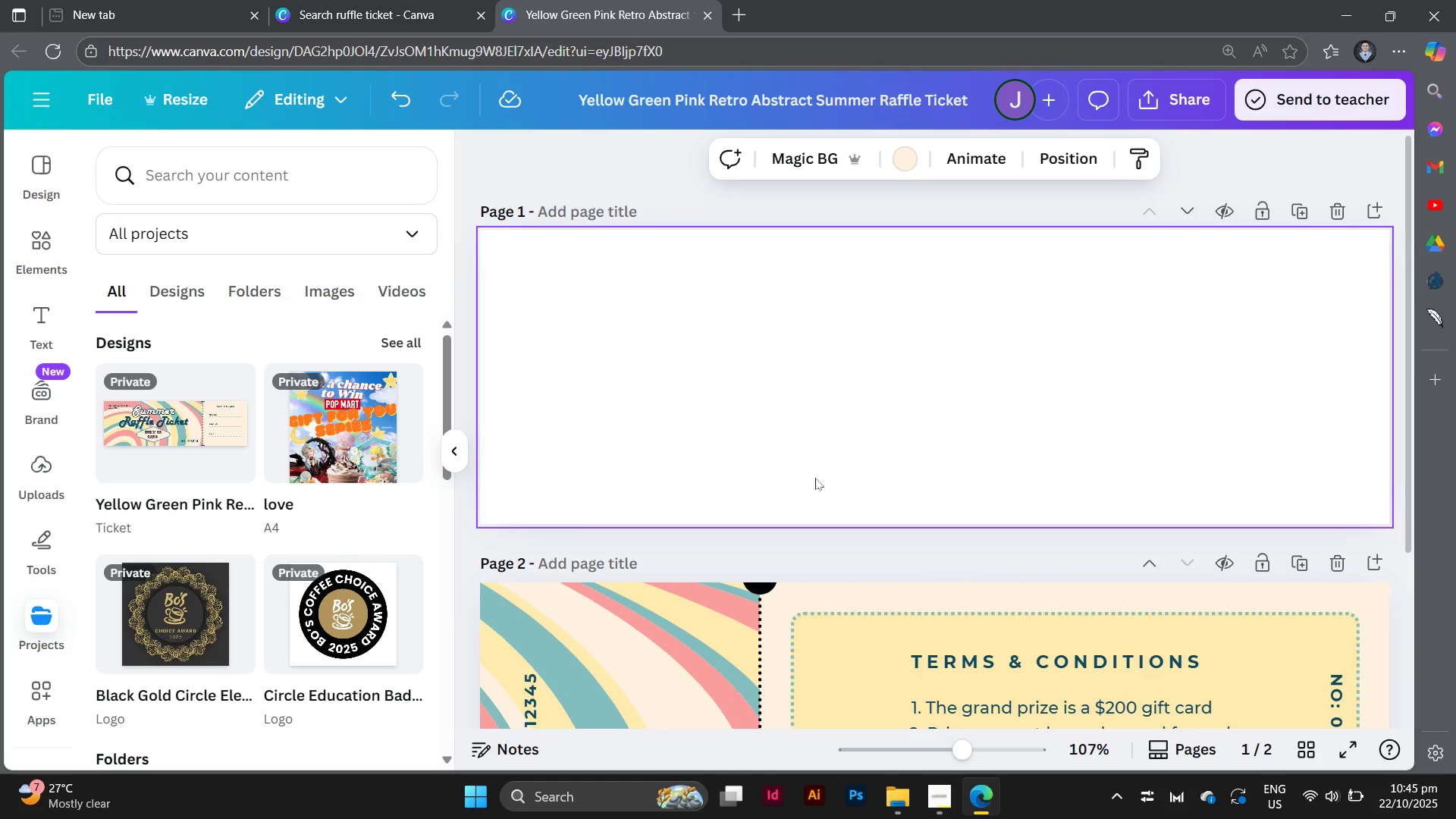 
scroll: coordinate [818, 478], scroll_direction: up, amount: 2.0
 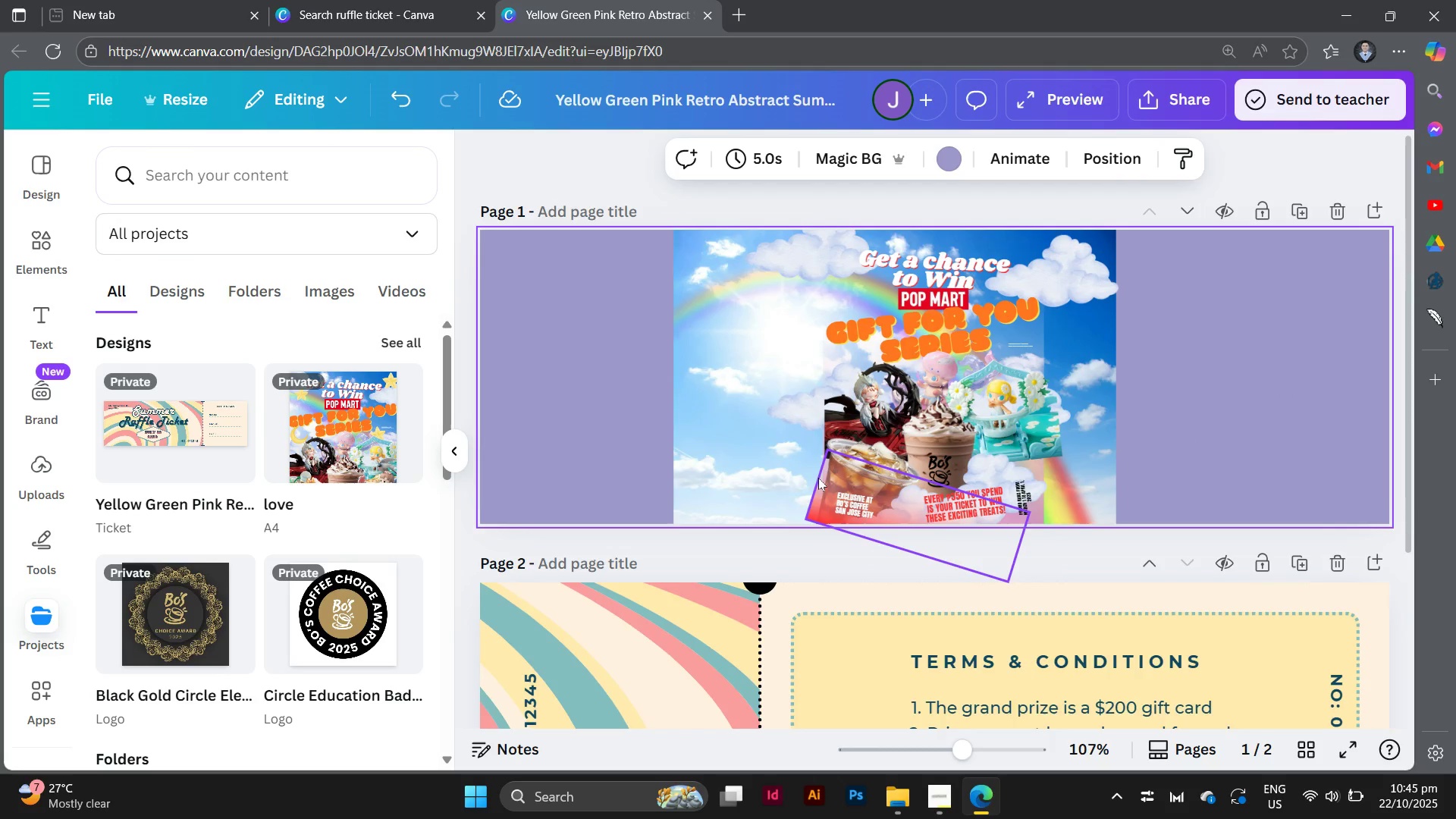 
scroll: coordinate [818, 478], scroll_direction: none, amount: 0.0
 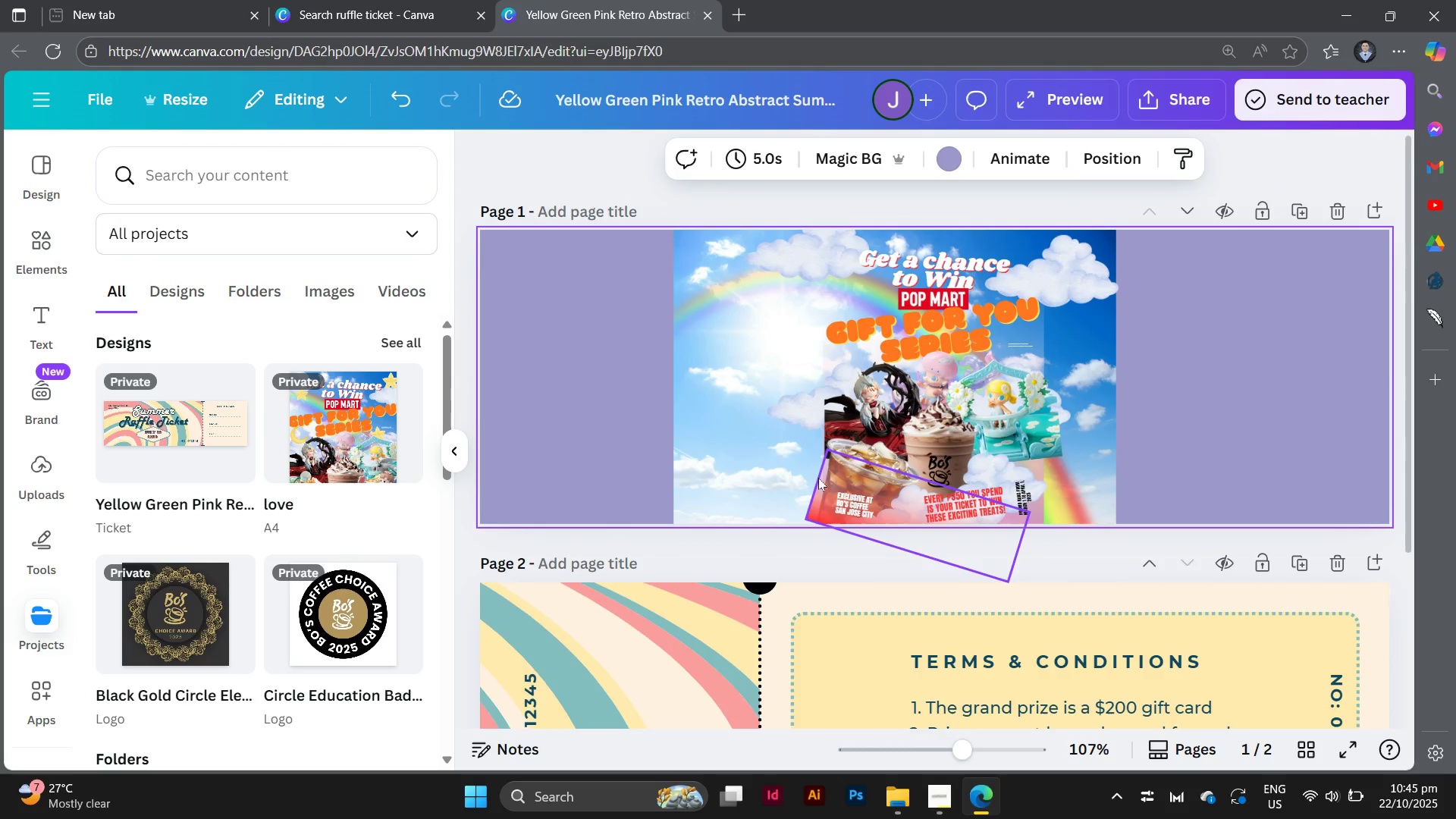 
scroll: coordinate [818, 478], scroll_direction: up, amount: 1.0
 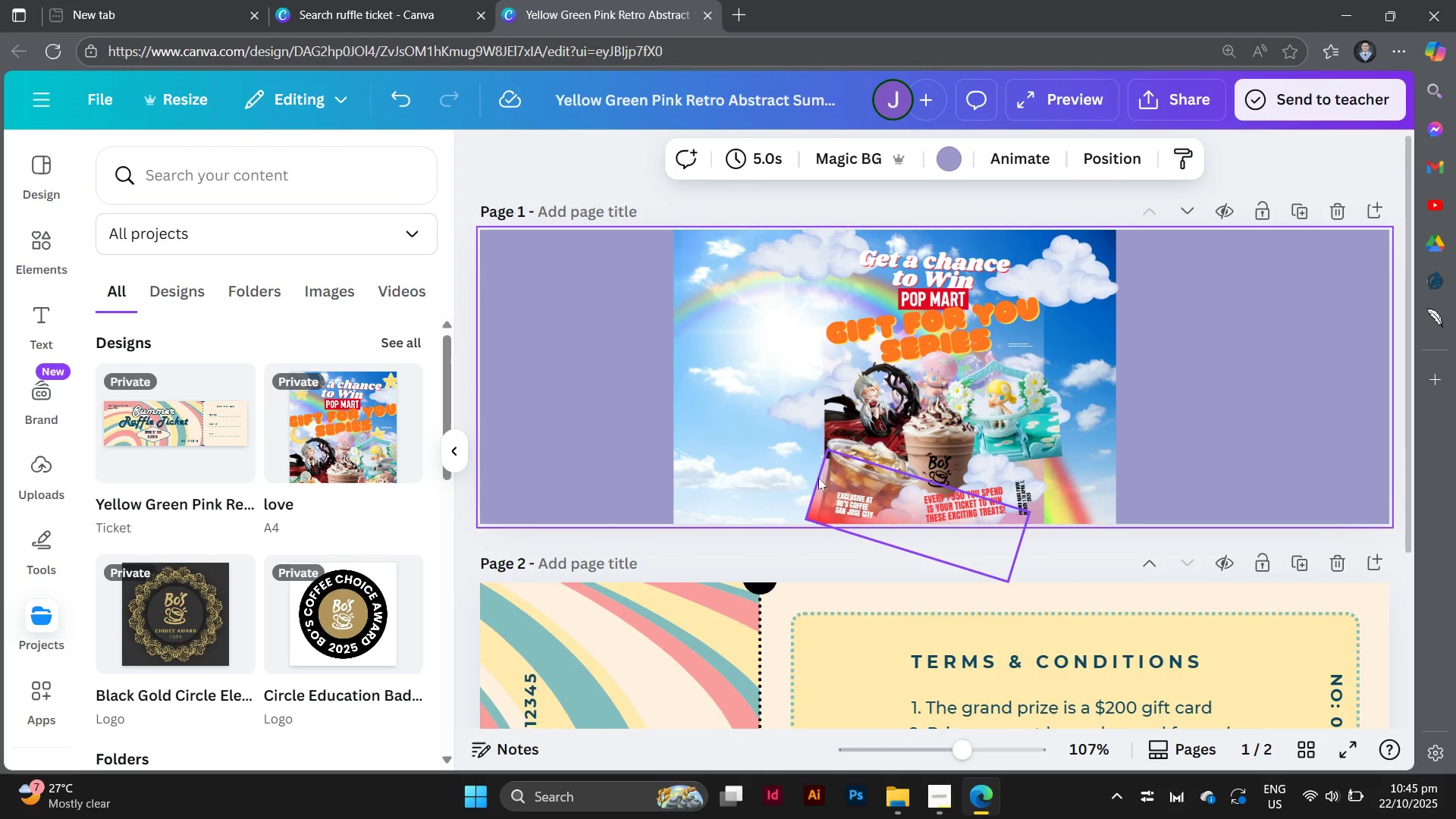 
scroll: coordinate [818, 478], scroll_direction: down, amount: 1.0
 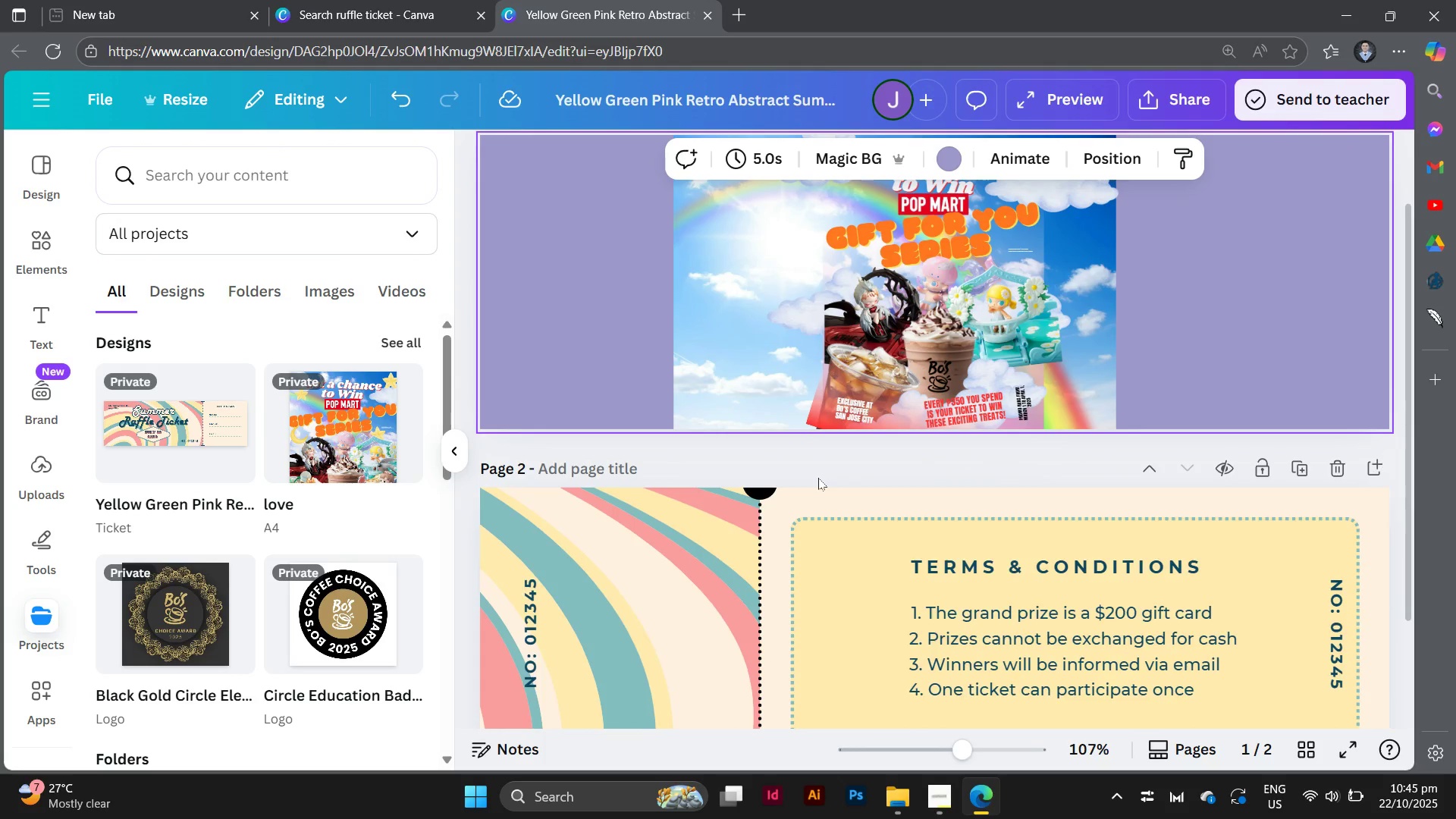 
scroll: coordinate [818, 478], scroll_direction: up, amount: 1.0
 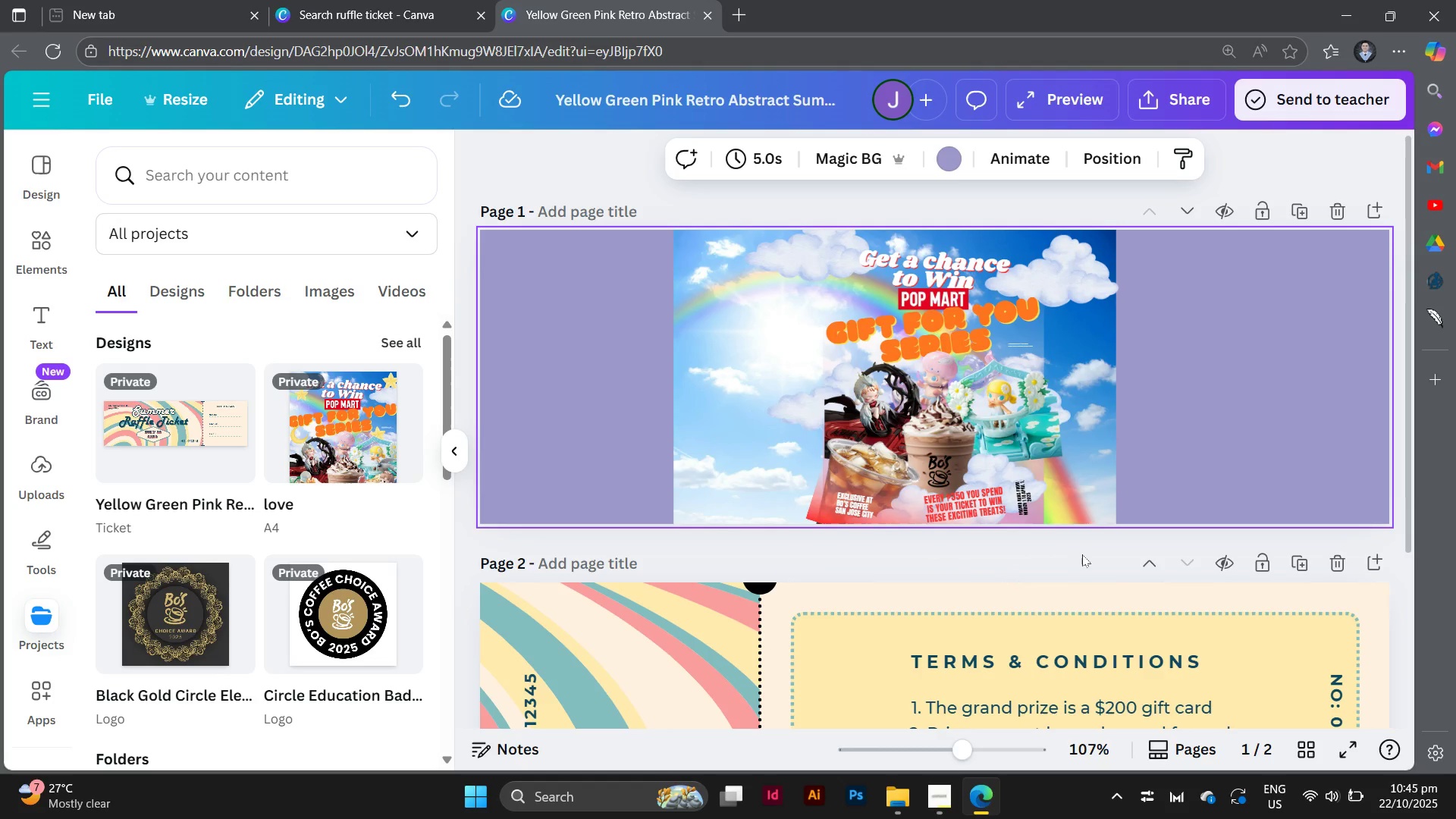 
wait(9.65)
 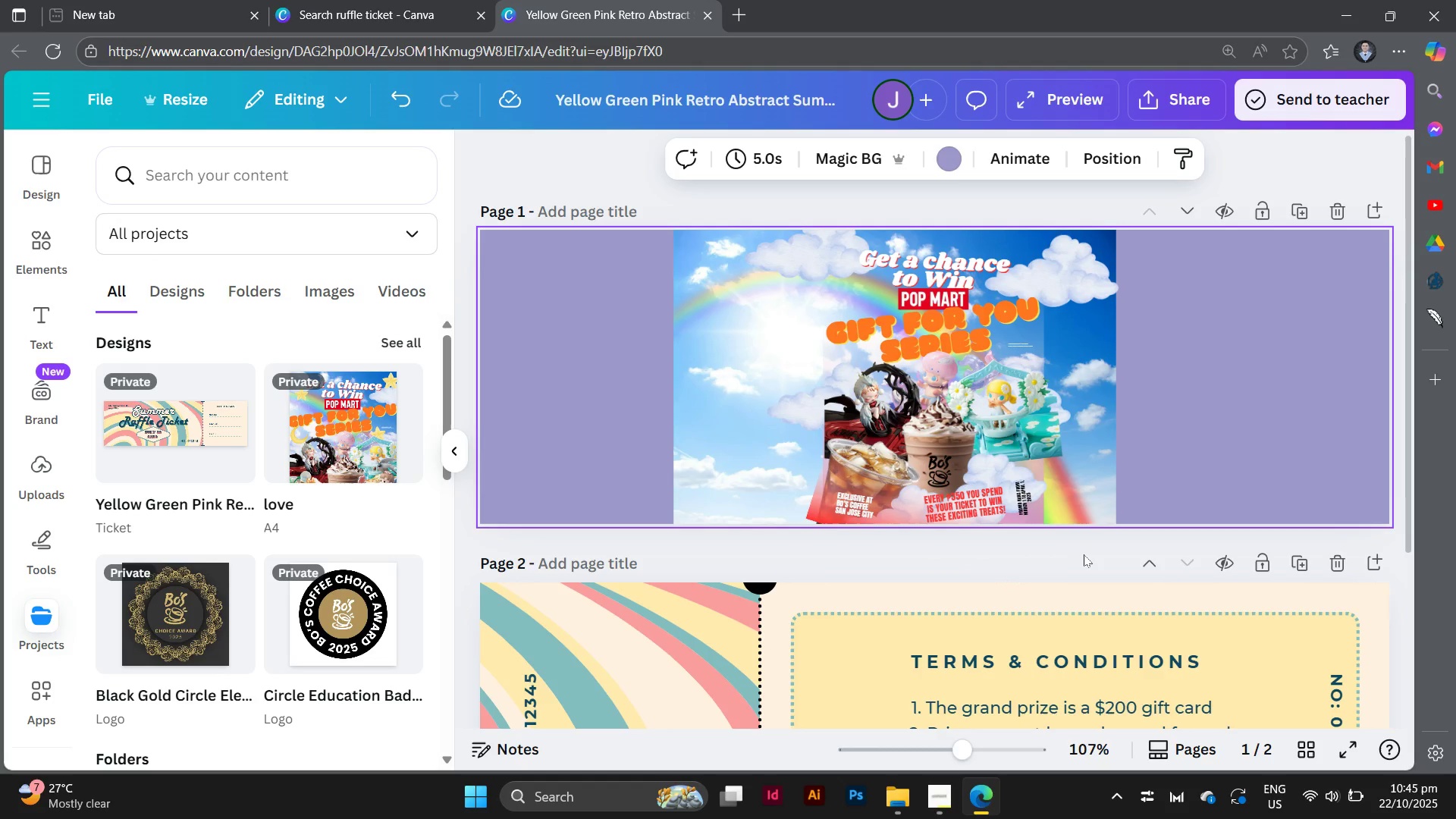 
key(Control+Z)
 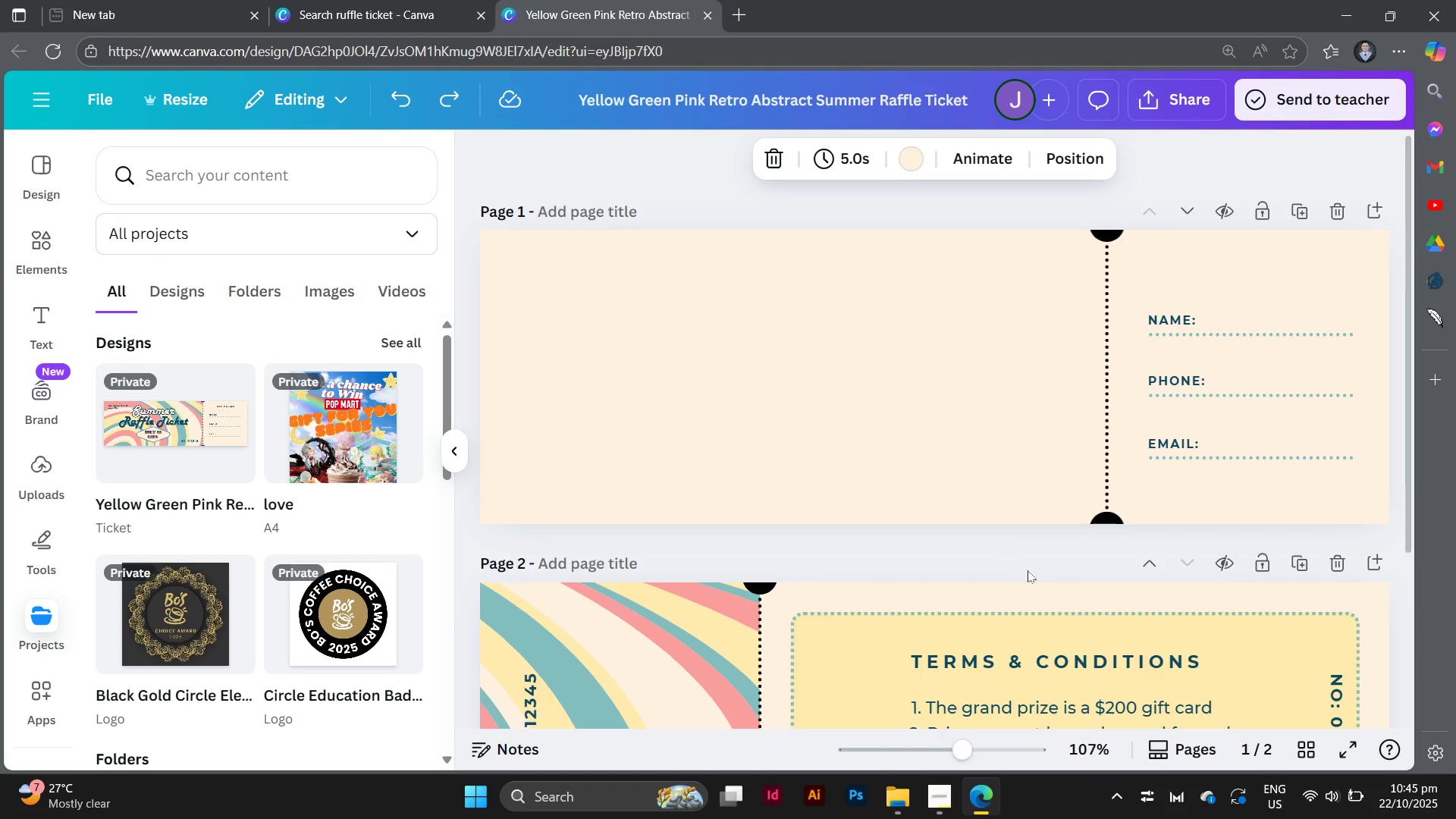 
scroll: coordinate [1034, 563], scroll_direction: down, amount: 8.0
 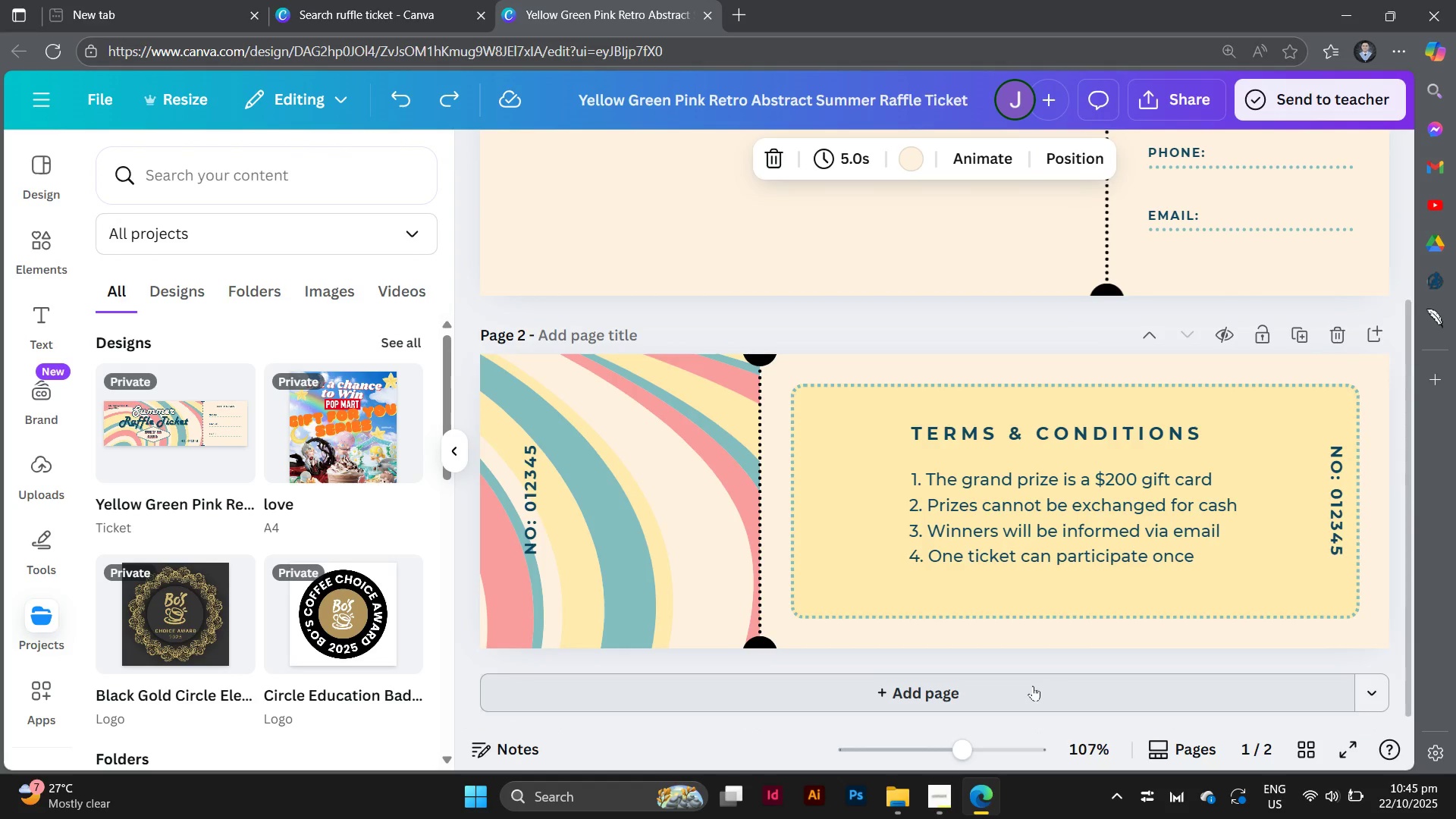 
left_click([1033, 686])
 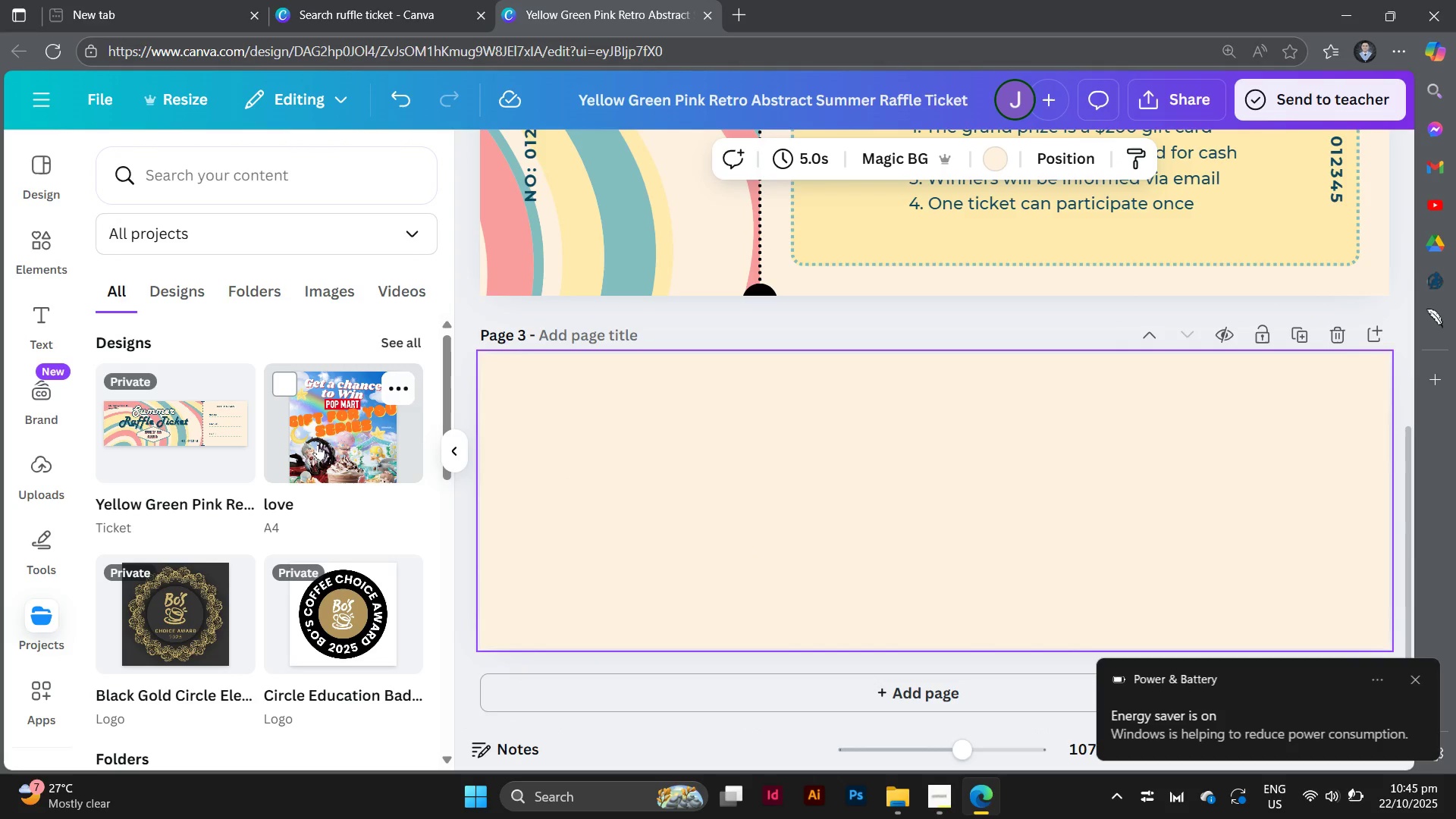 
left_click([318, 444])
 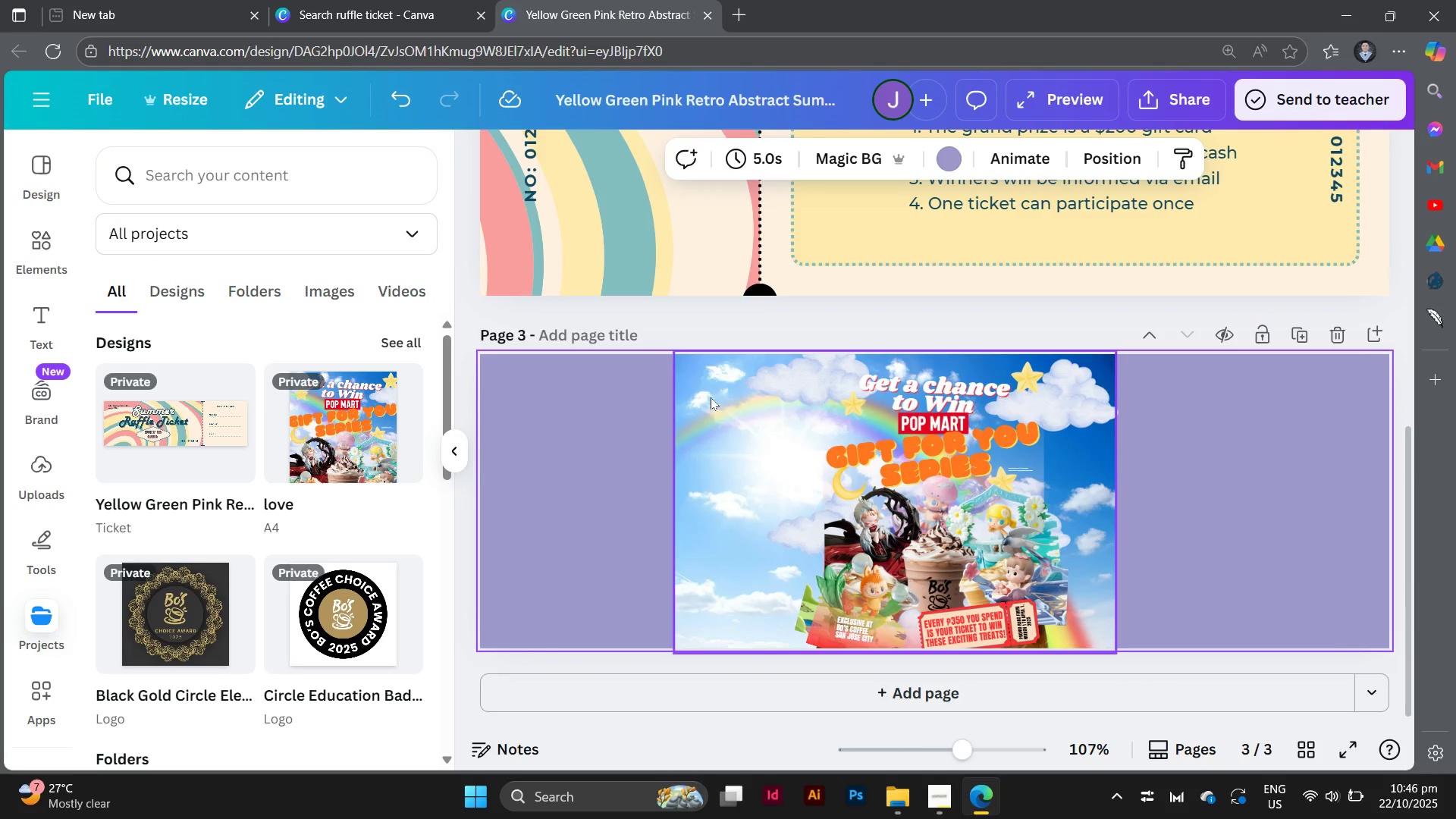 
wait(53.19)
 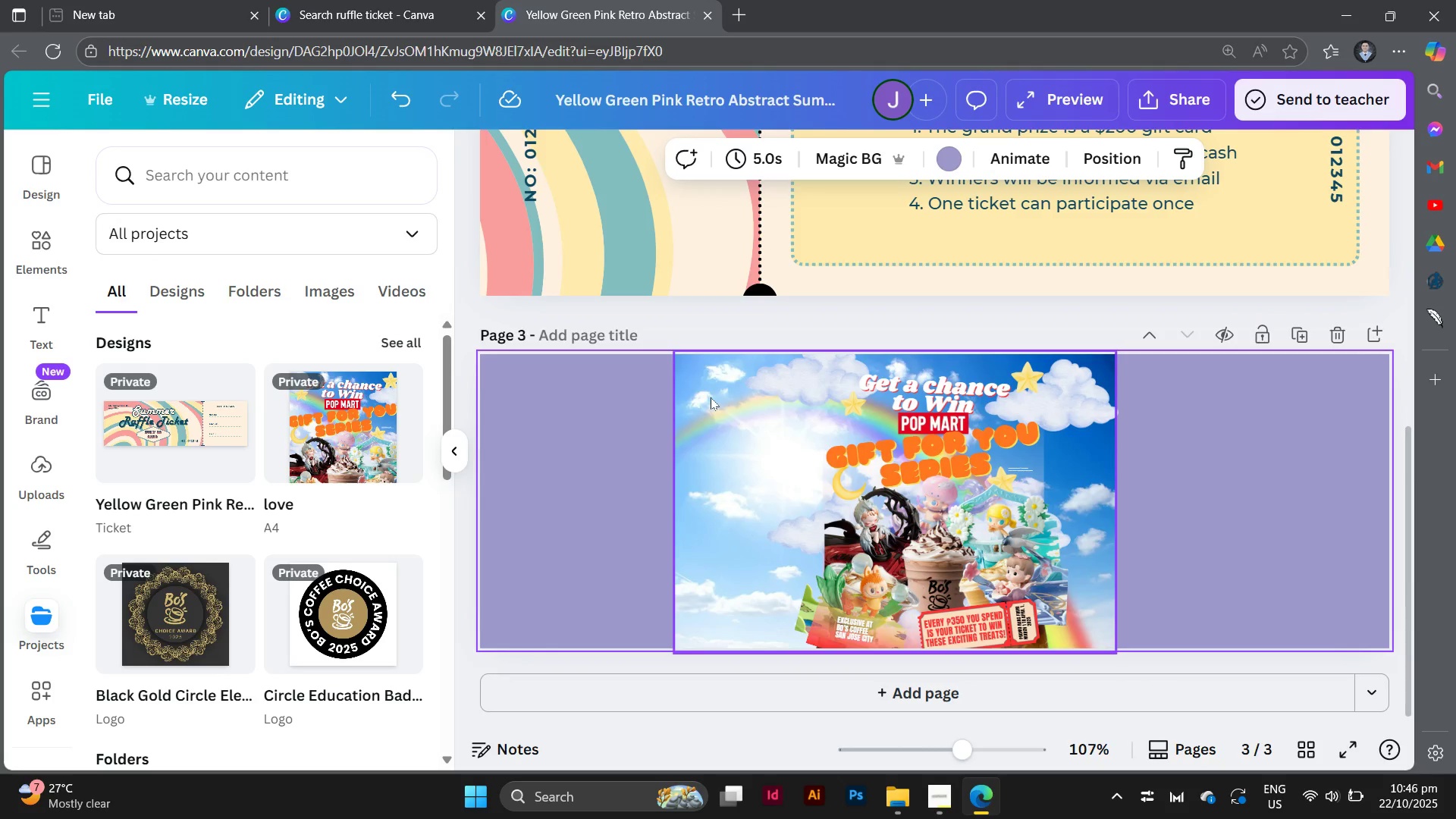 
scroll: coordinate [1024, 516], scroll_direction: none, amount: 0.0
 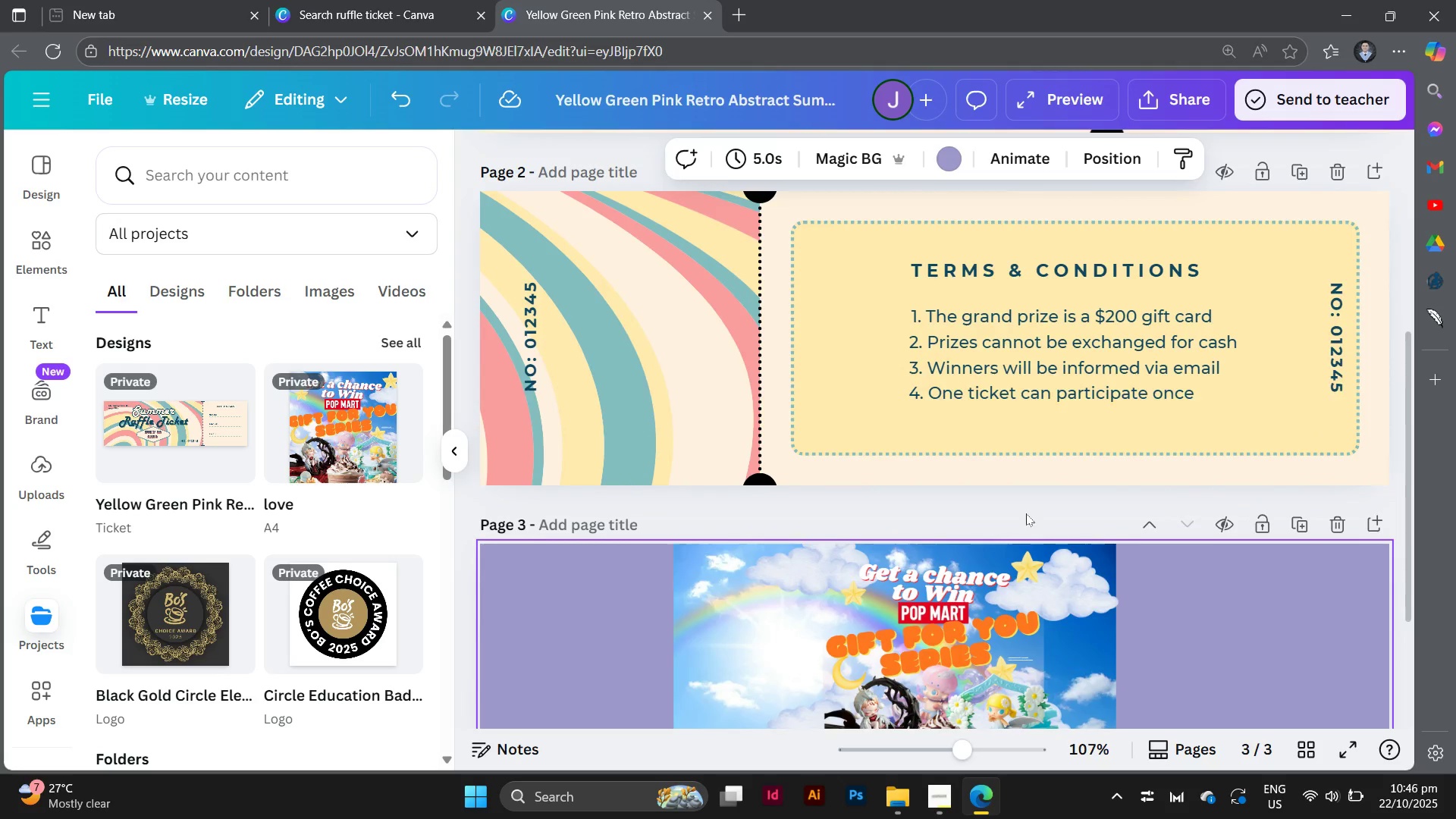 
scroll: coordinate [1026, 513], scroll_direction: down, amount: 3.0
 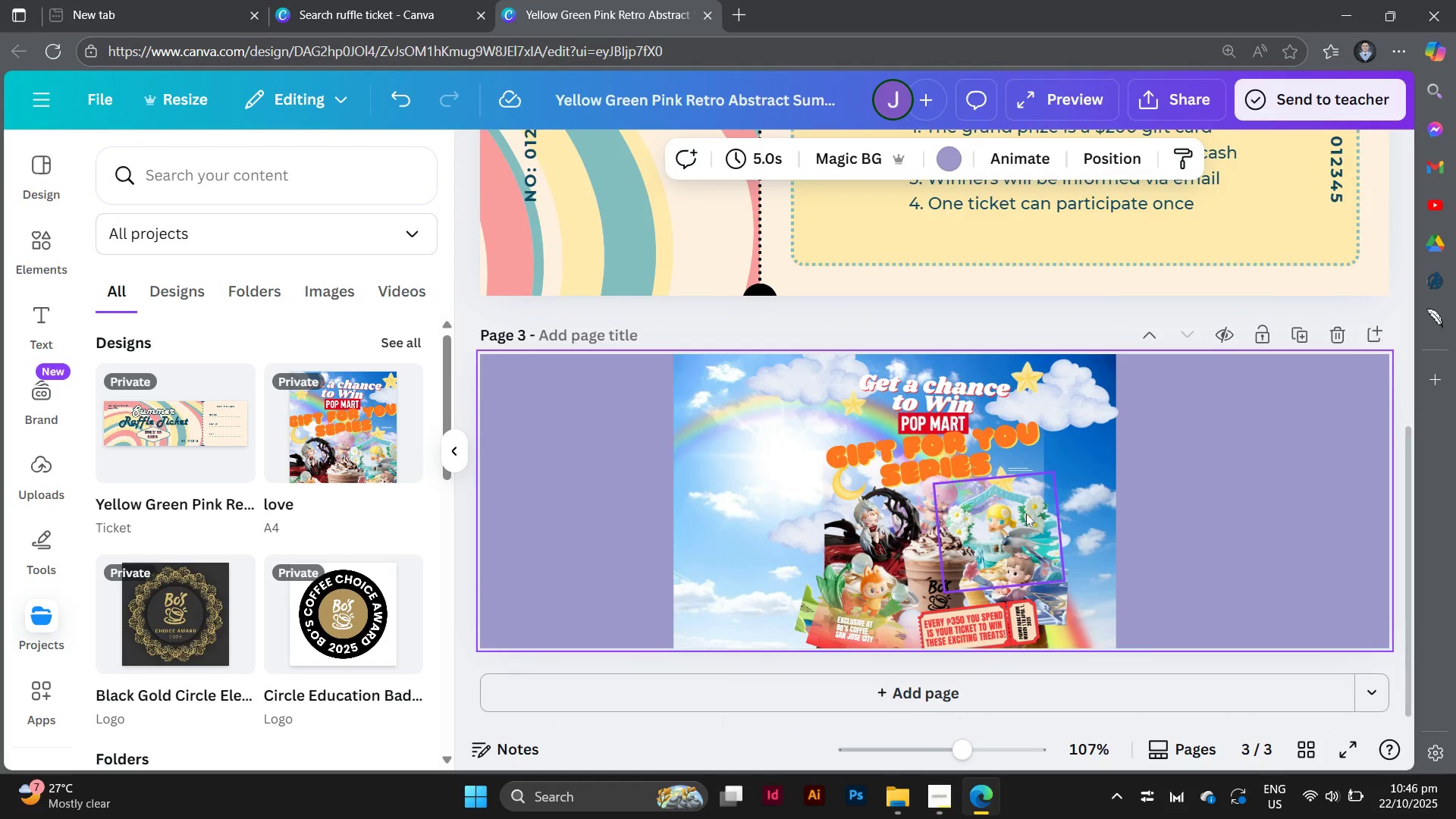 
scroll: coordinate [1026, 513], scroll_direction: up, amount: 4.0
 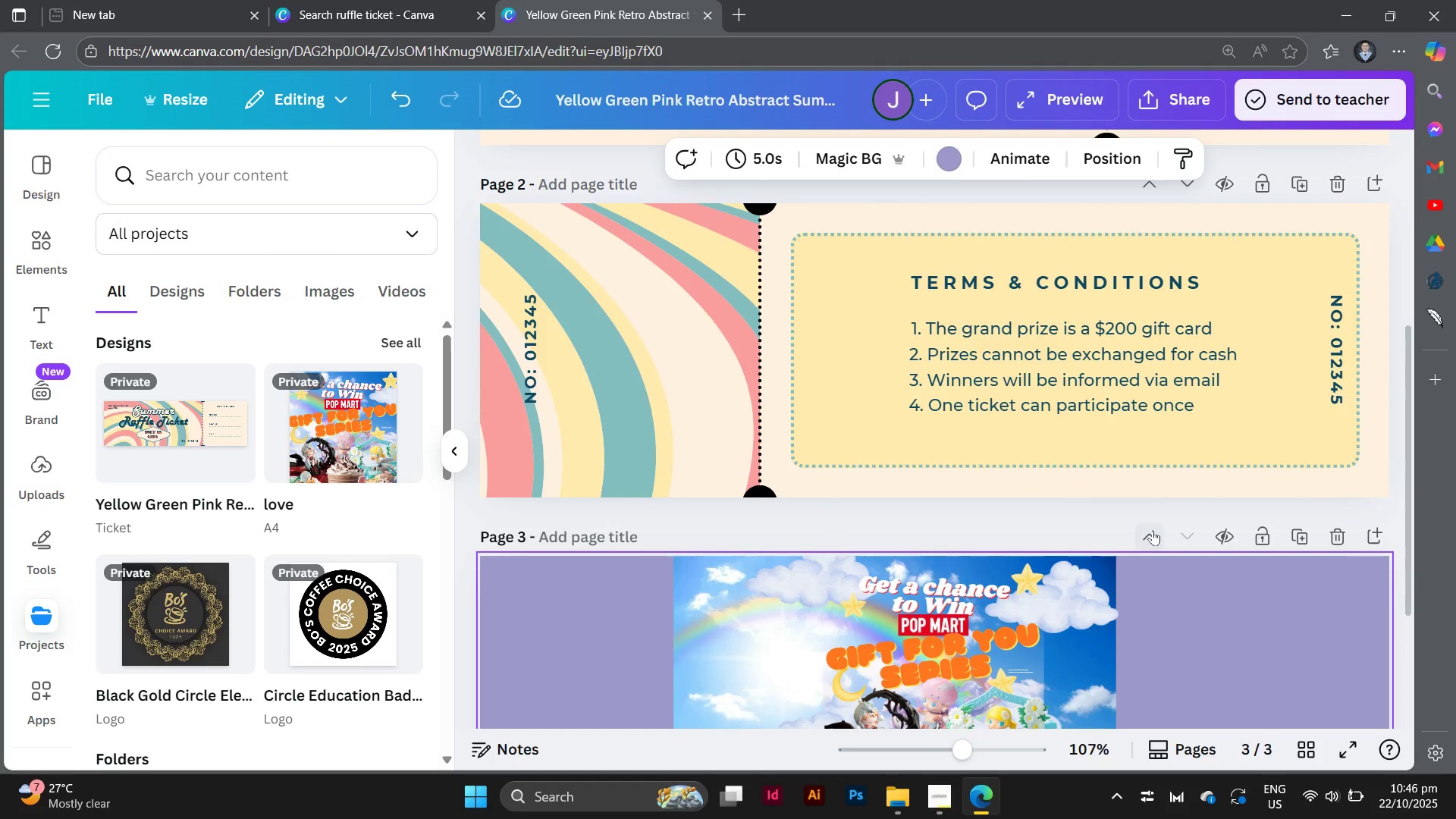 
left_click([1148, 536])
 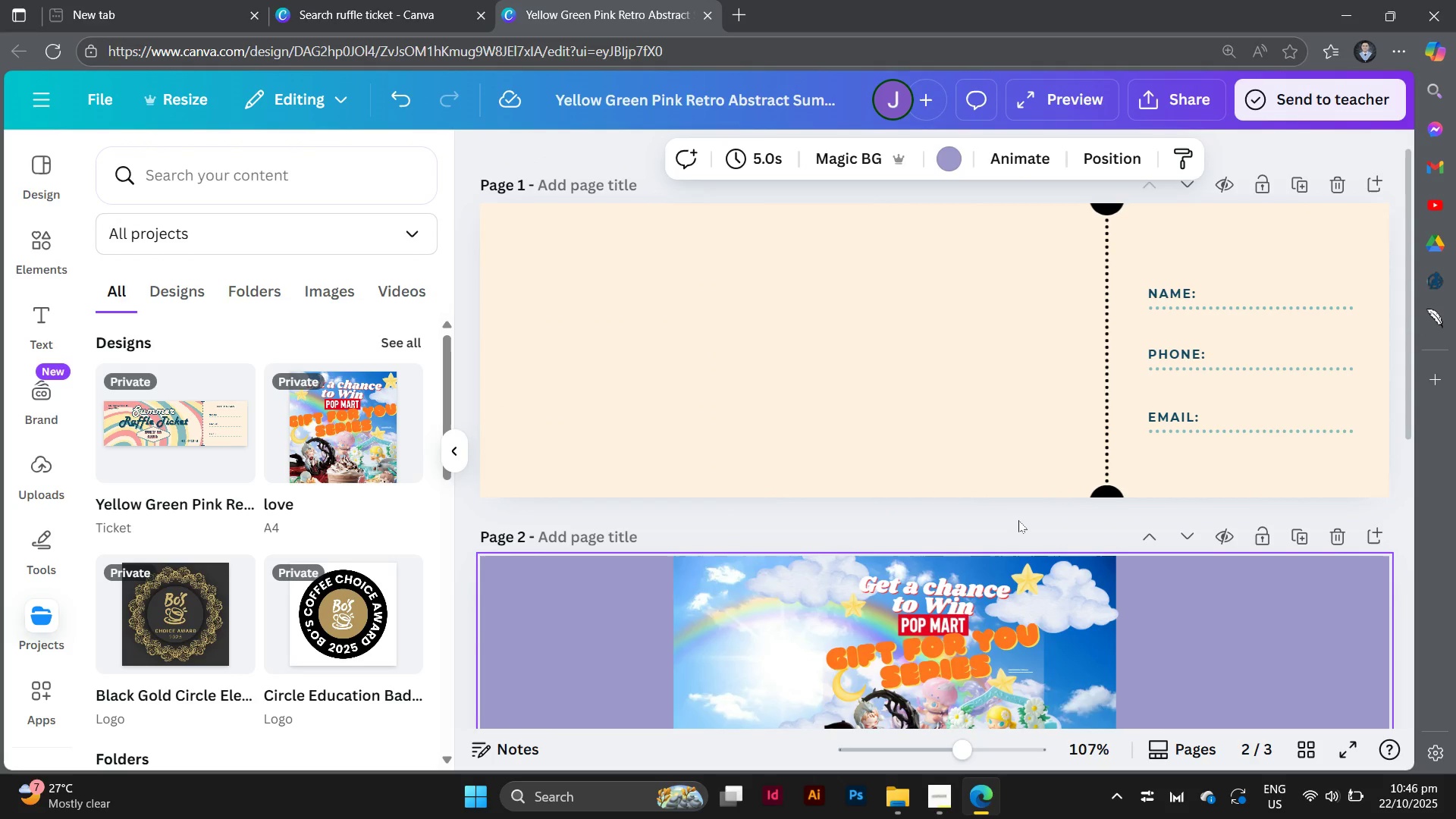 
scroll: coordinate [1021, 525], scroll_direction: down, amount: 1.0
 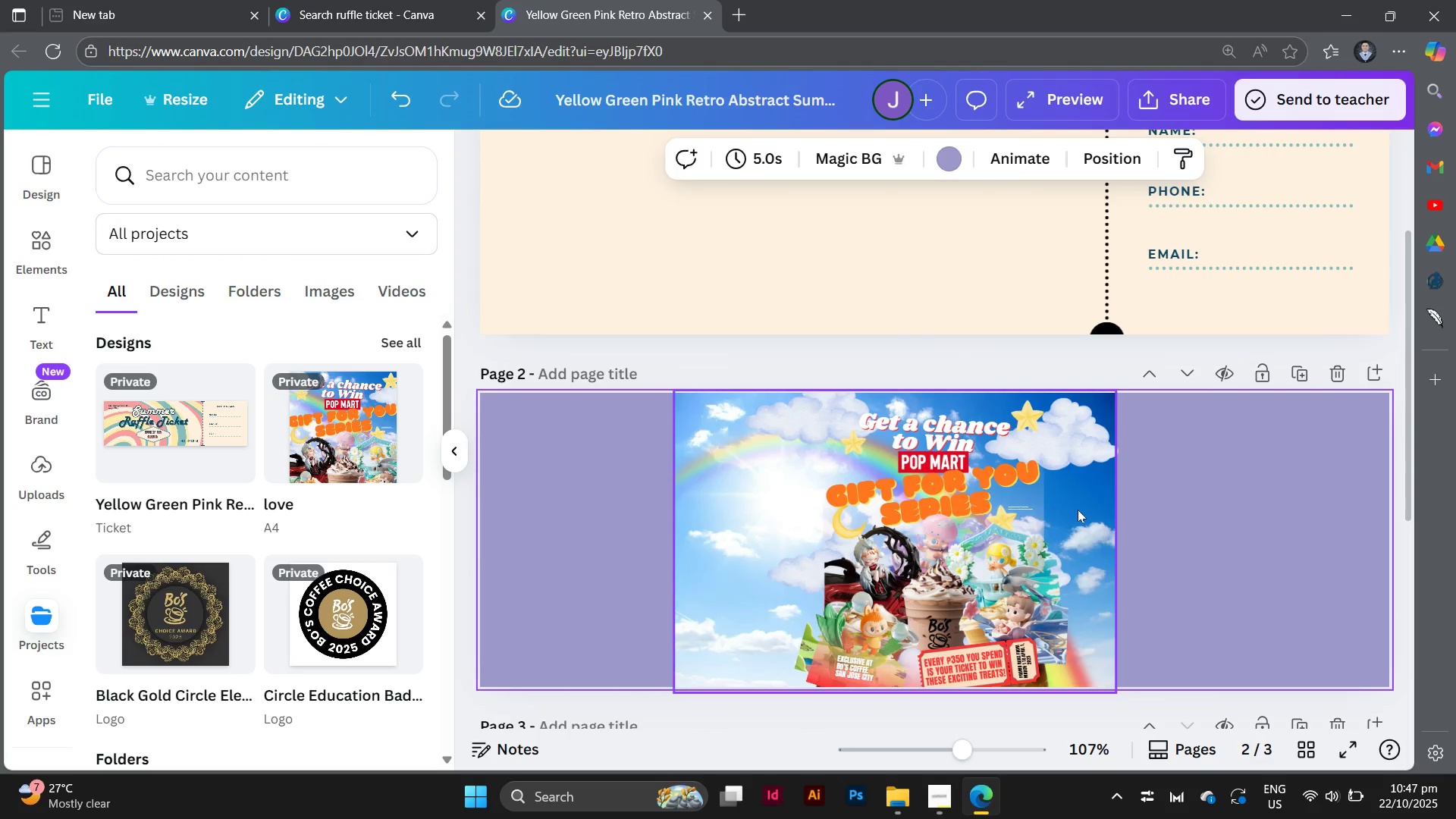 
left_click([1078, 510])
 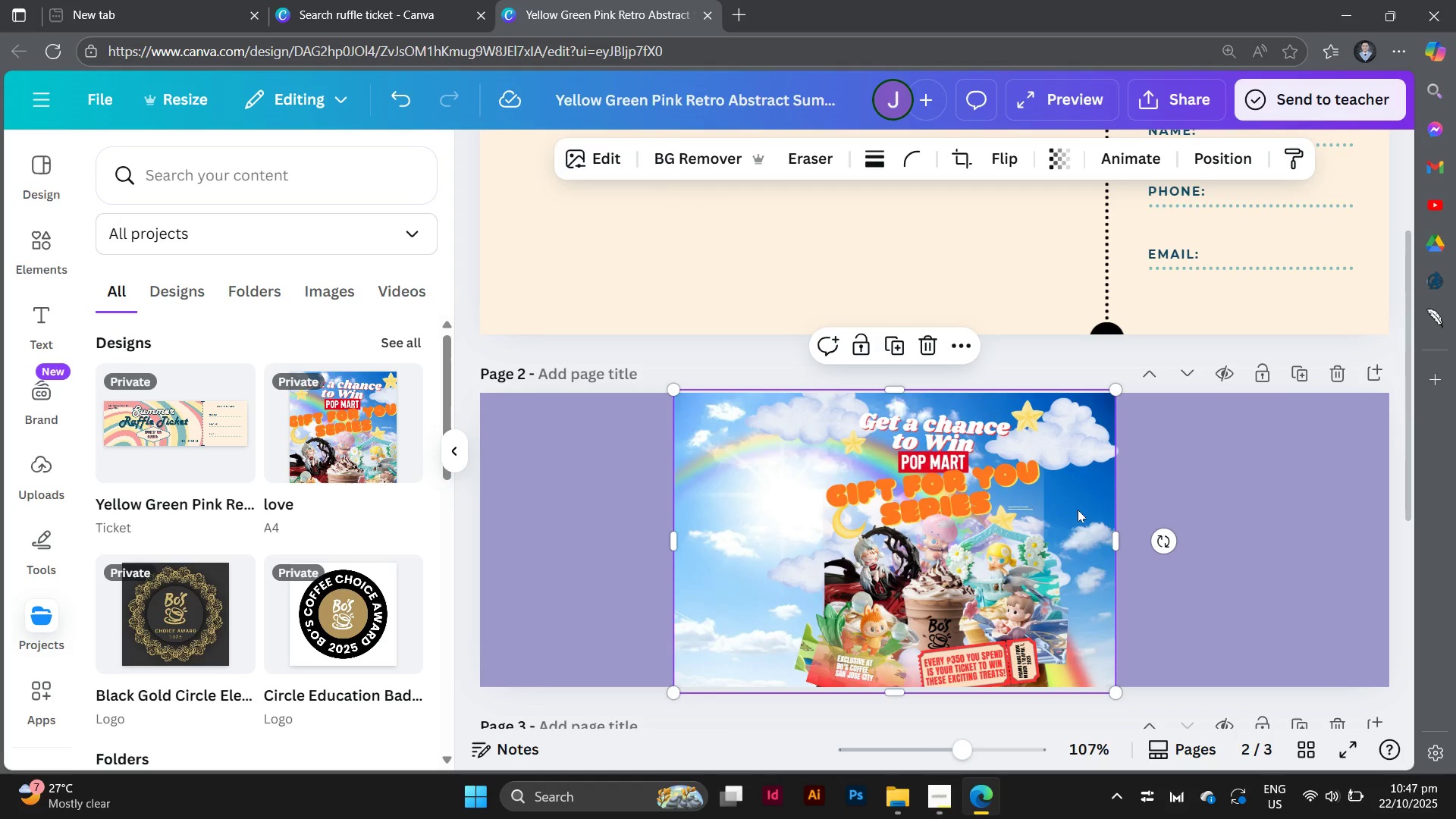 
hold_key(key=AltLeft, duration=1.0)
left_click_drag(start_coordinate=[1078, 510], to_coordinate=[1030, 386])
 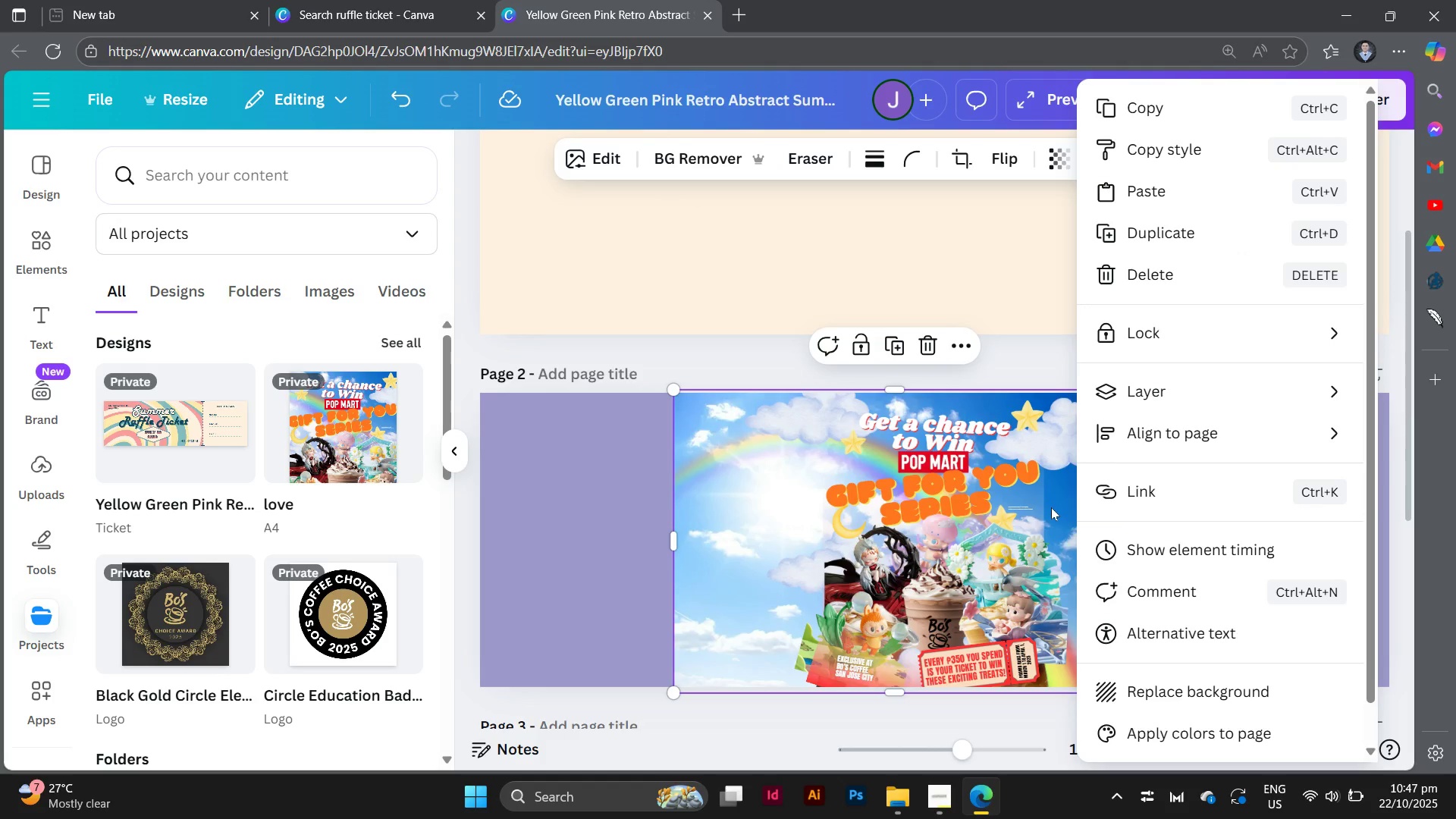 
right_click([1078, 510])
 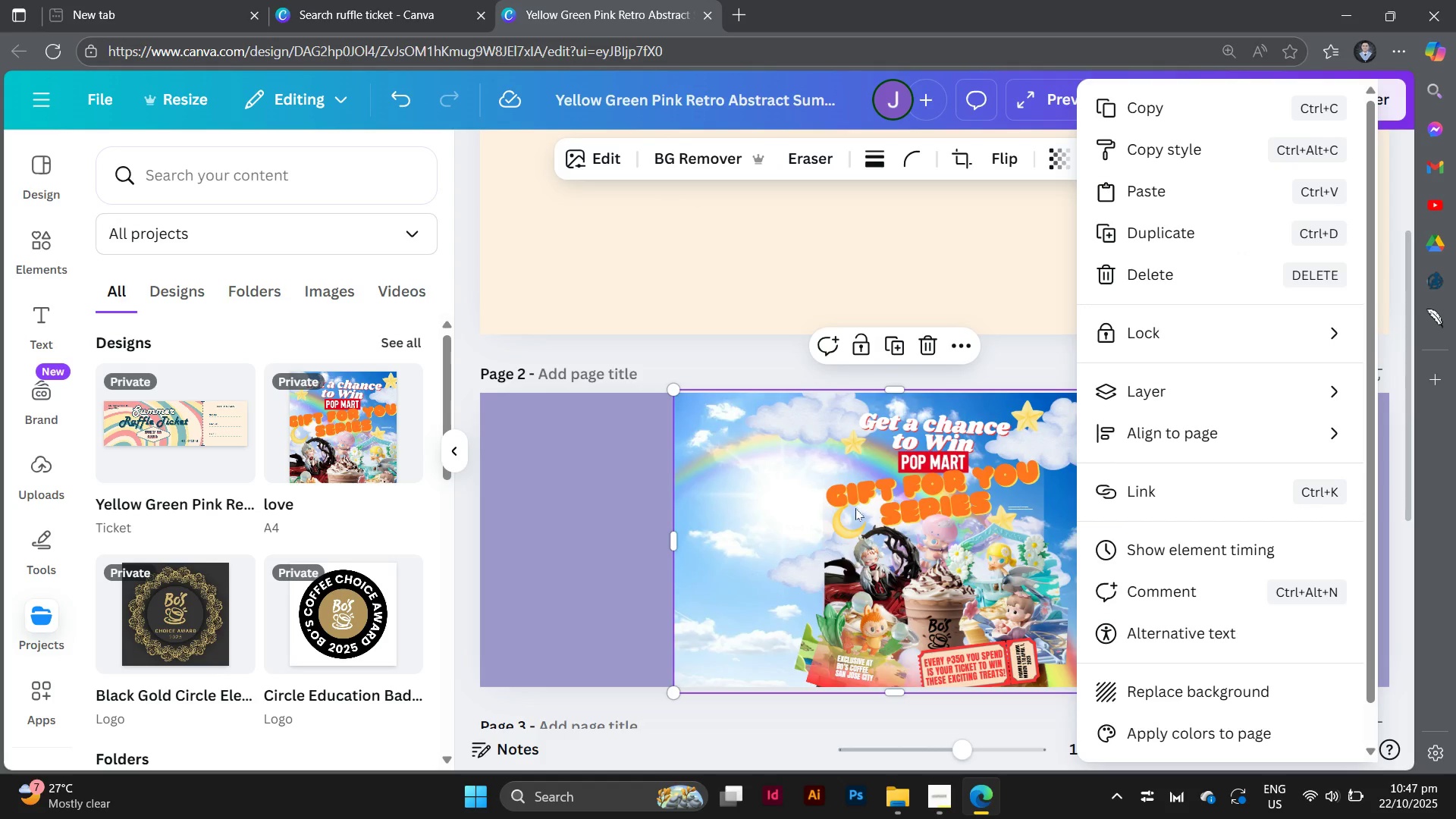 
left_click([657, 514])
 